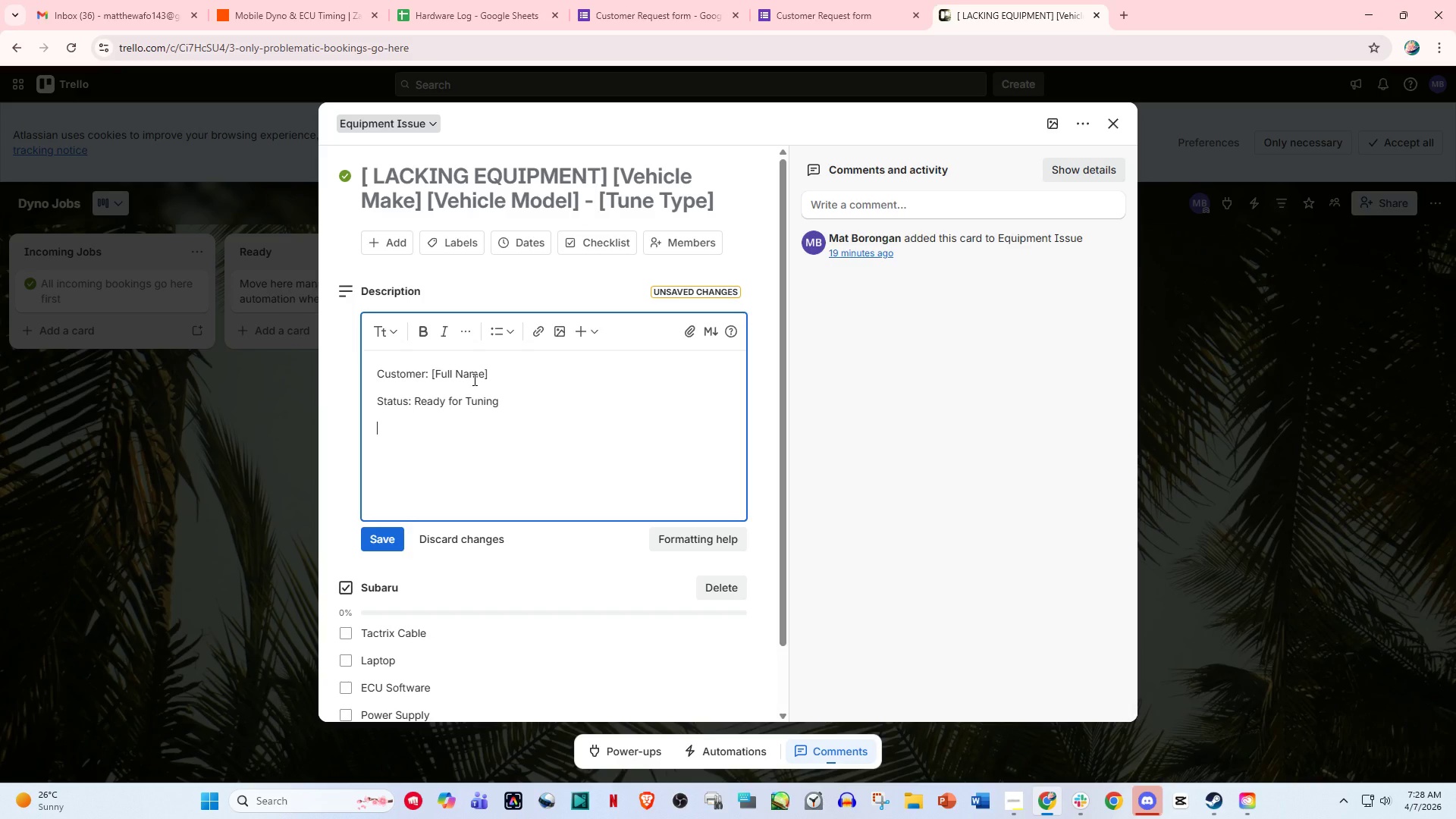 
type(Checklist:)
 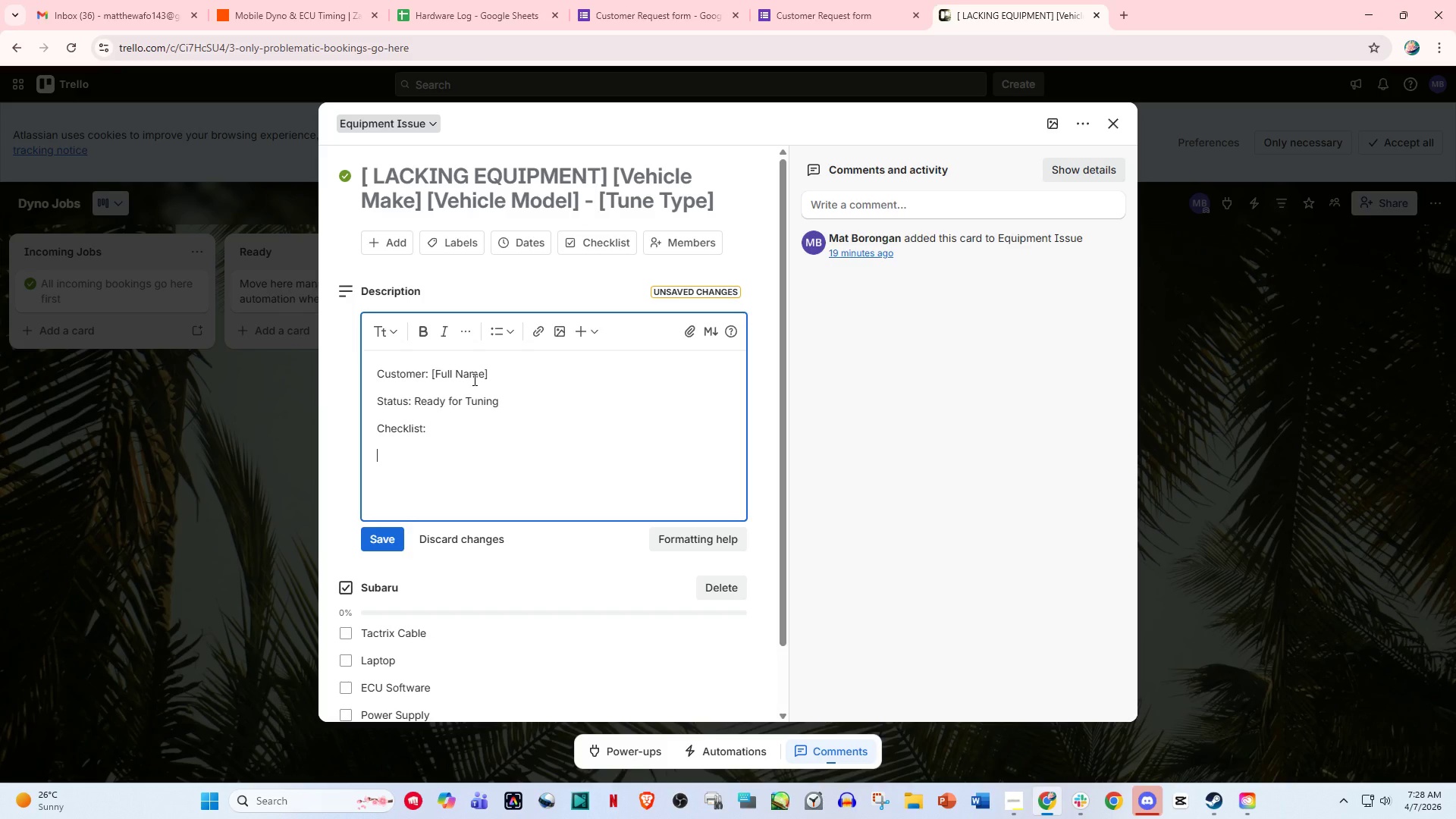 
 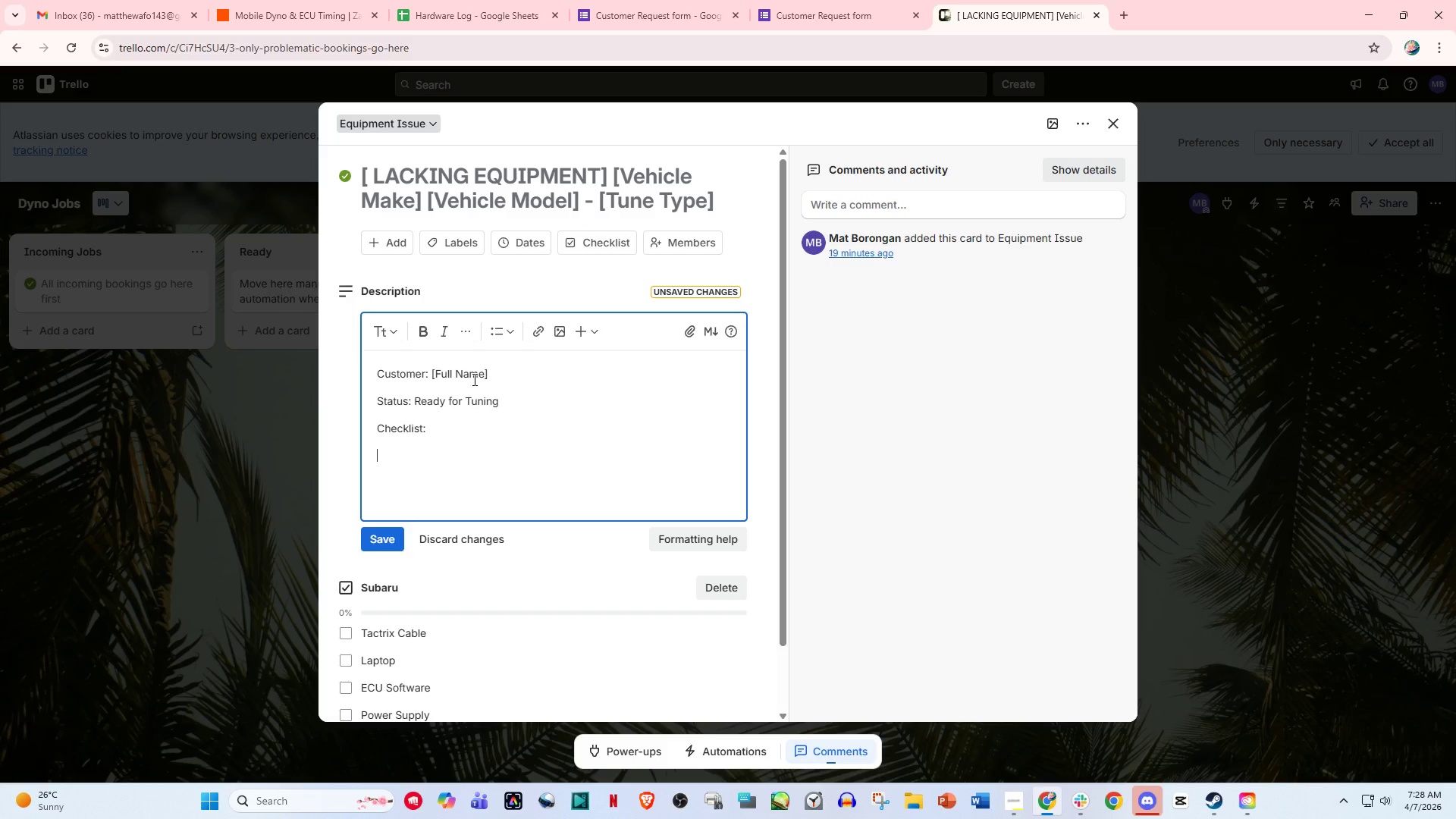 
key(Enter)
 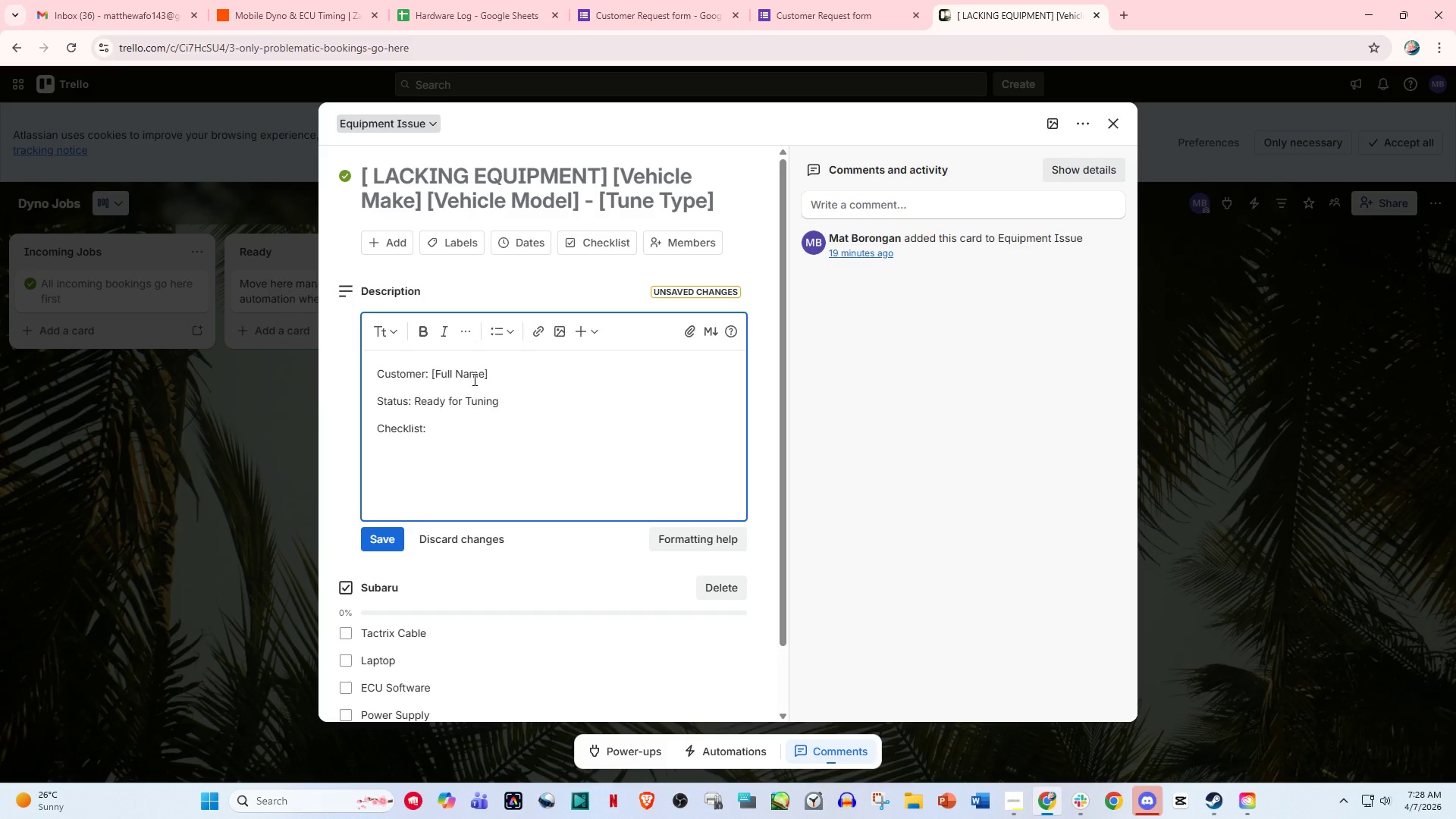 
type(-Prepare tools)
 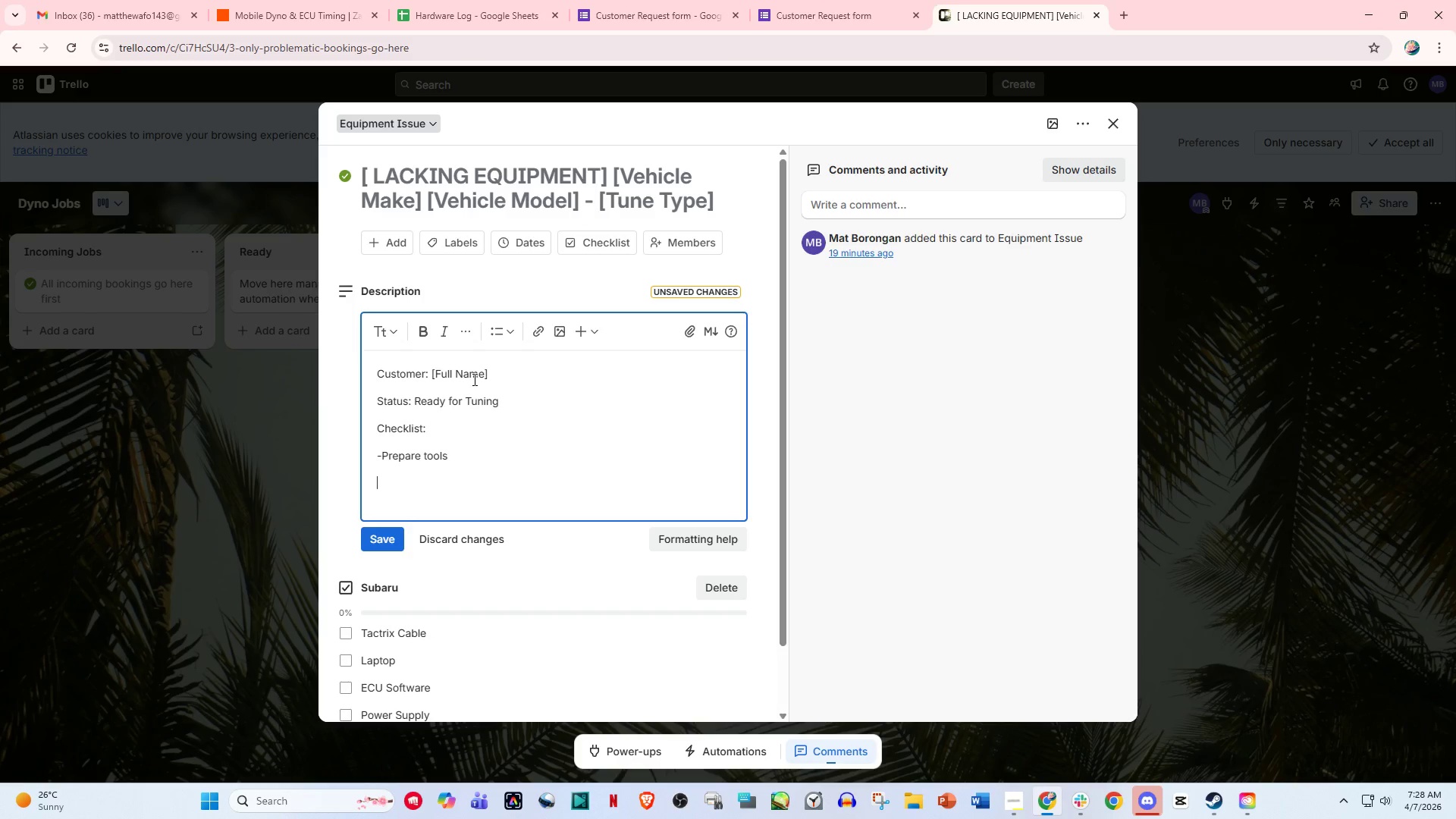 
key(Enter)
 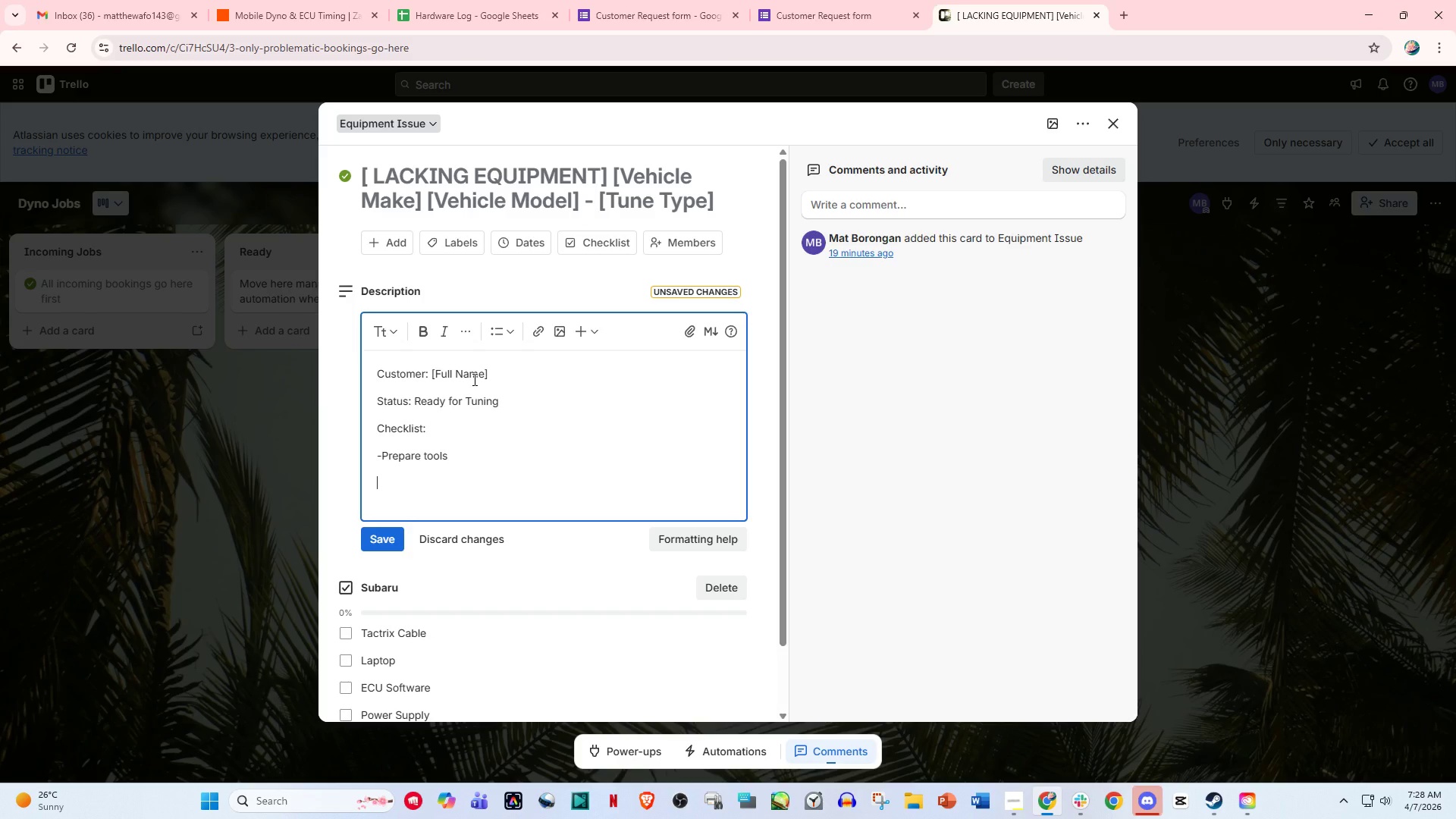 
type(-Co)
key(Backspace)
key(Backspace)
type( Confirm Schedule)
 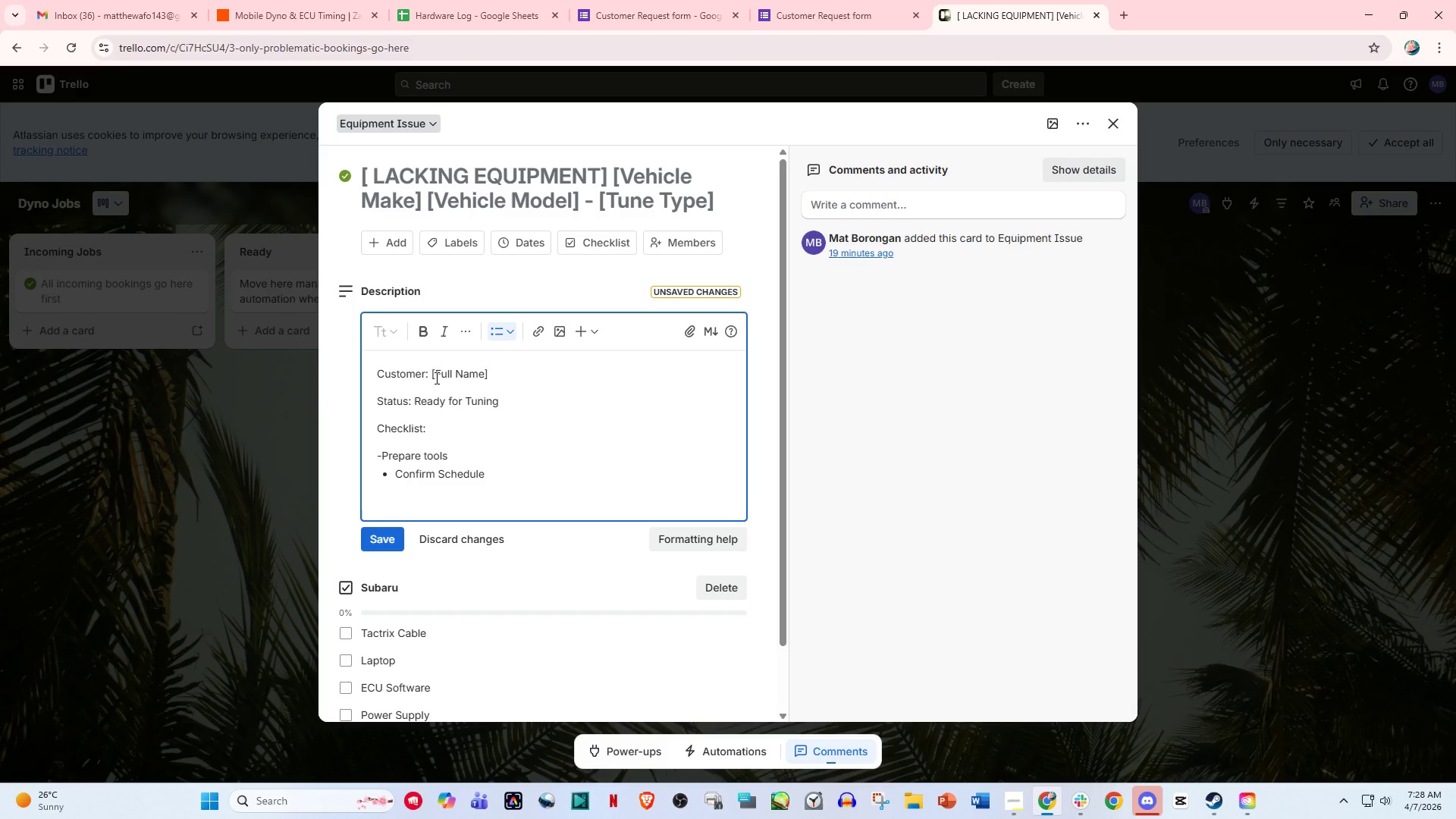 
left_click([383, 459])
 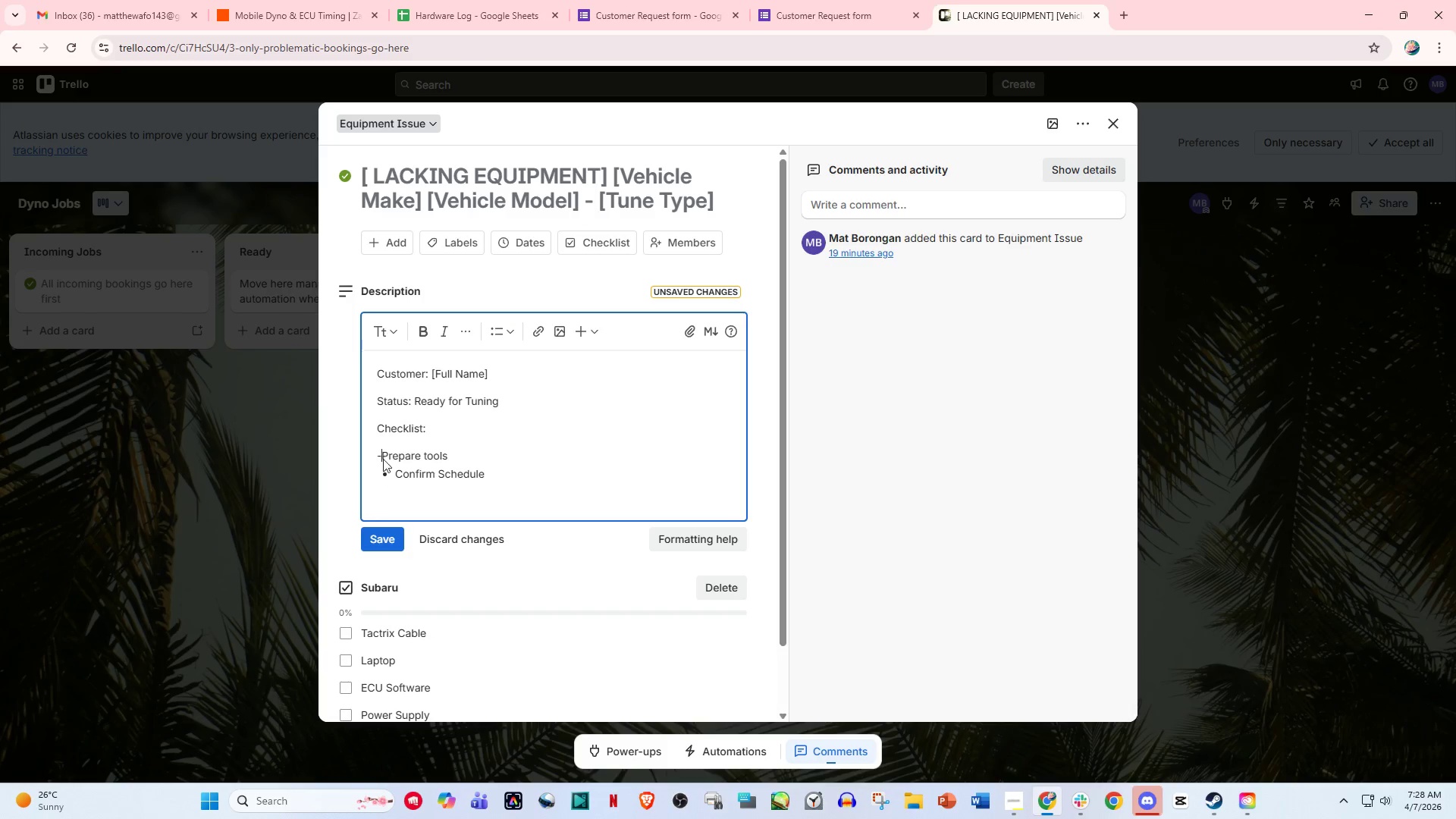 
key(Space)
 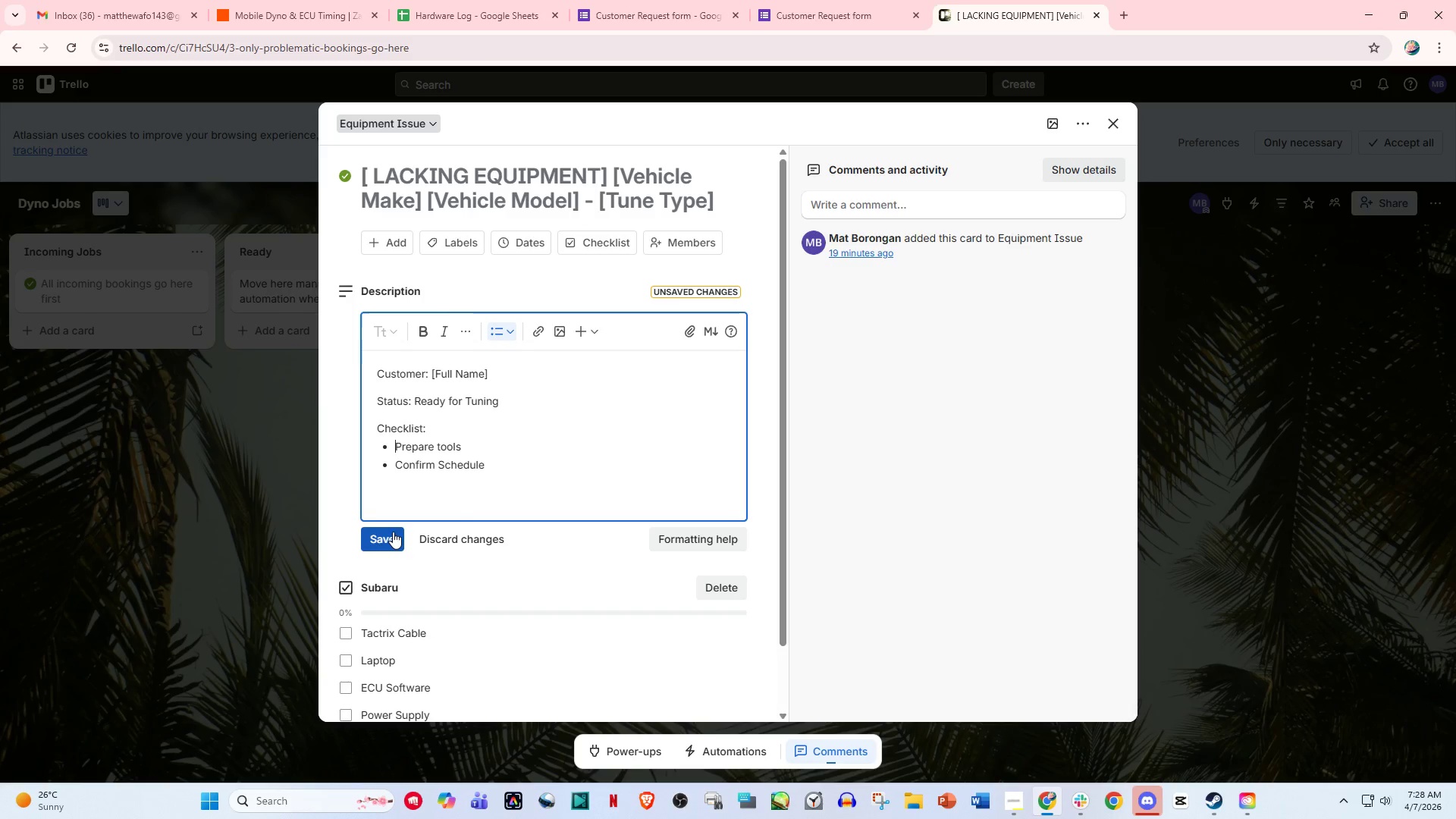 
left_click([393, 532])
 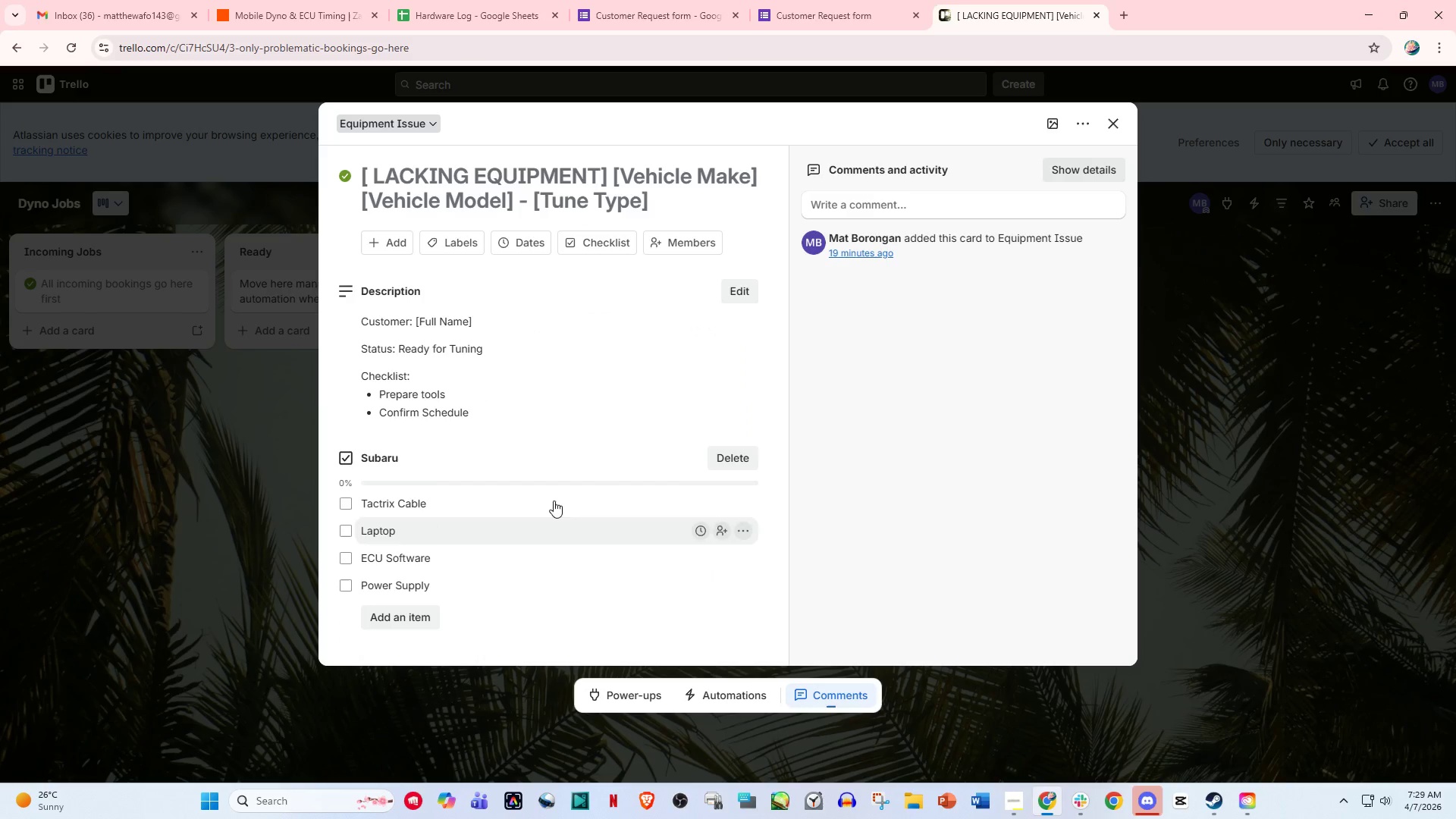 
scroll: coordinate [626, 438], scroll_direction: up, amount: 1.0
 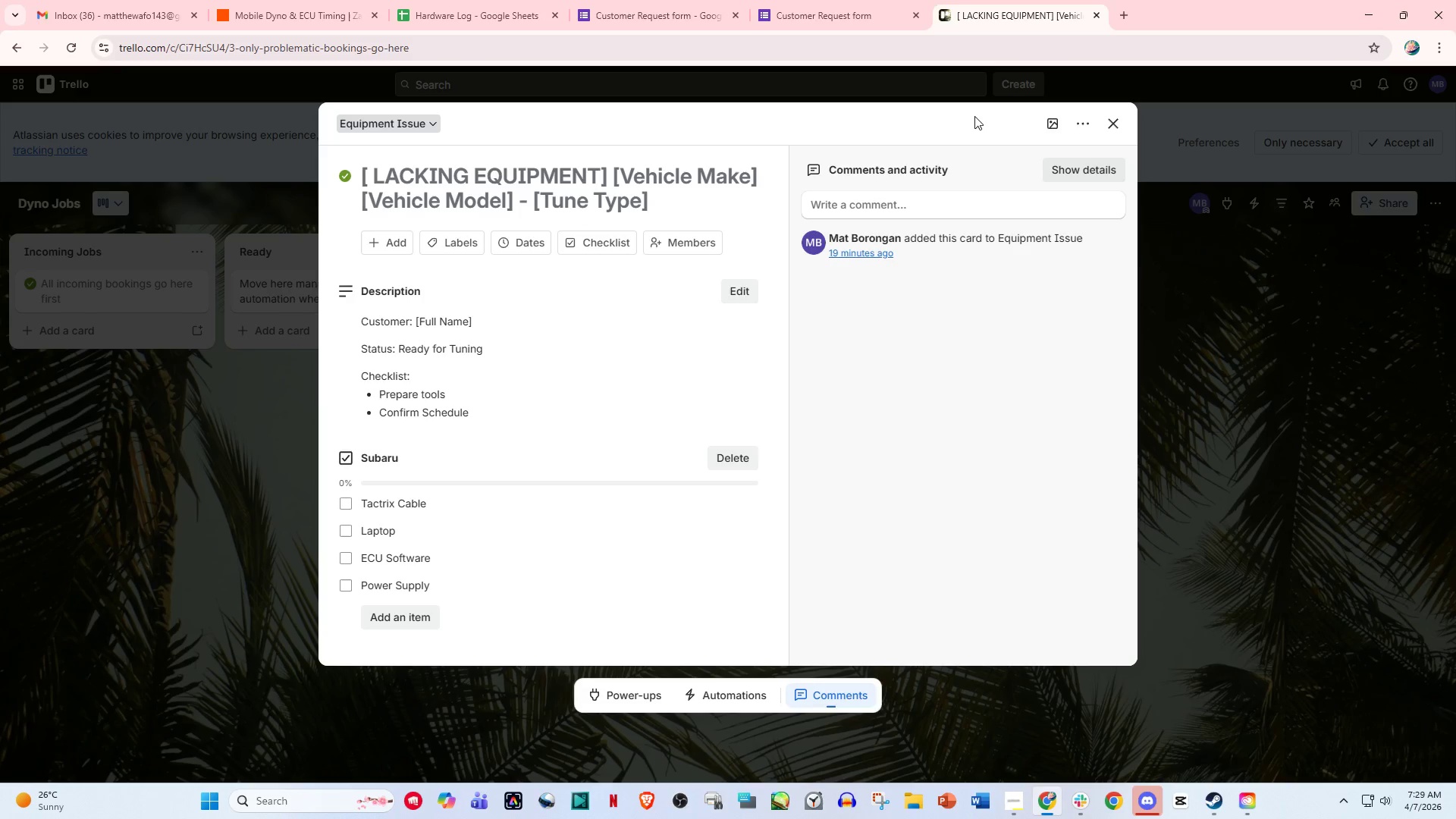 
left_click([1109, 121])
 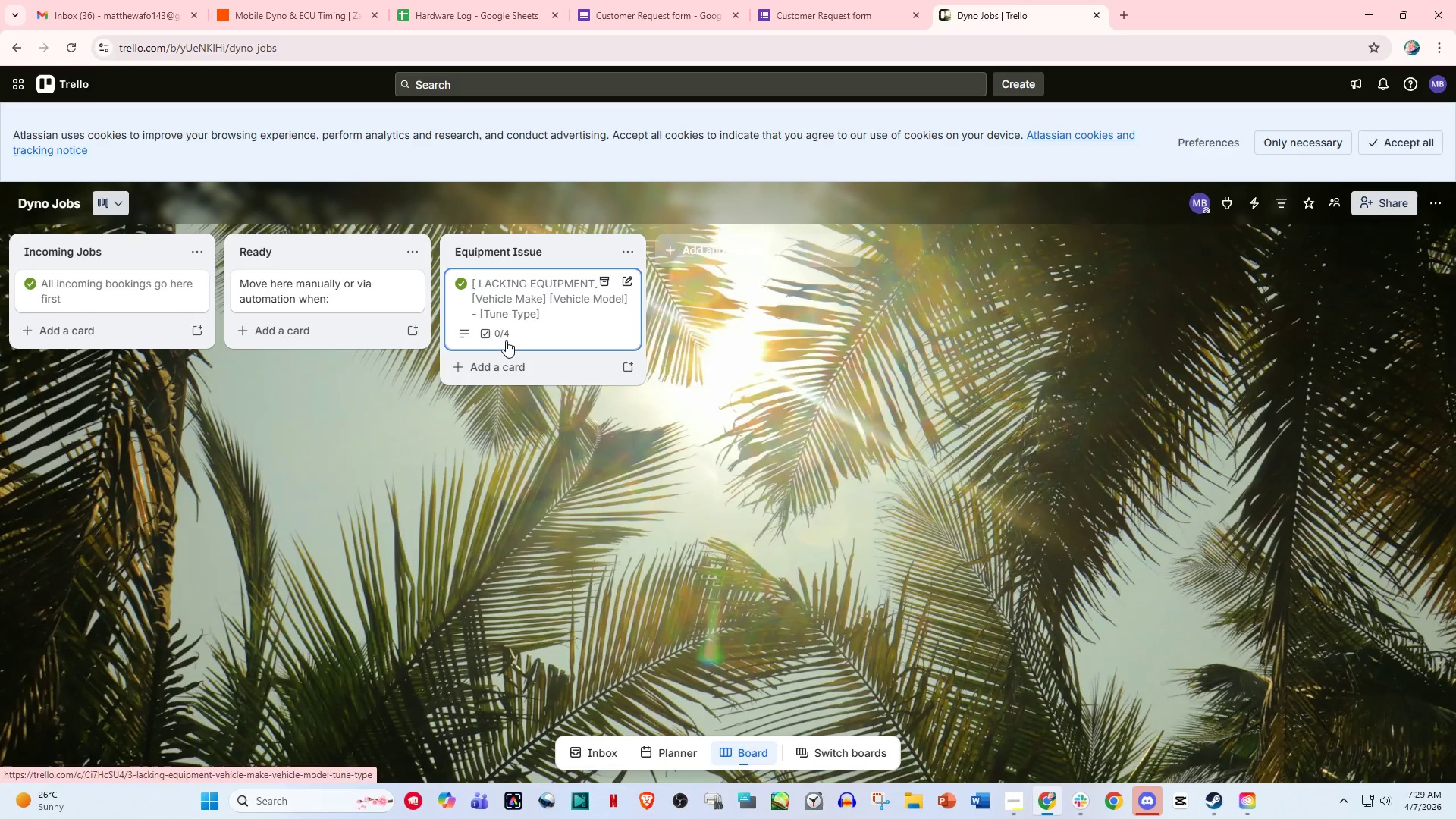 
left_click([455, 334])
 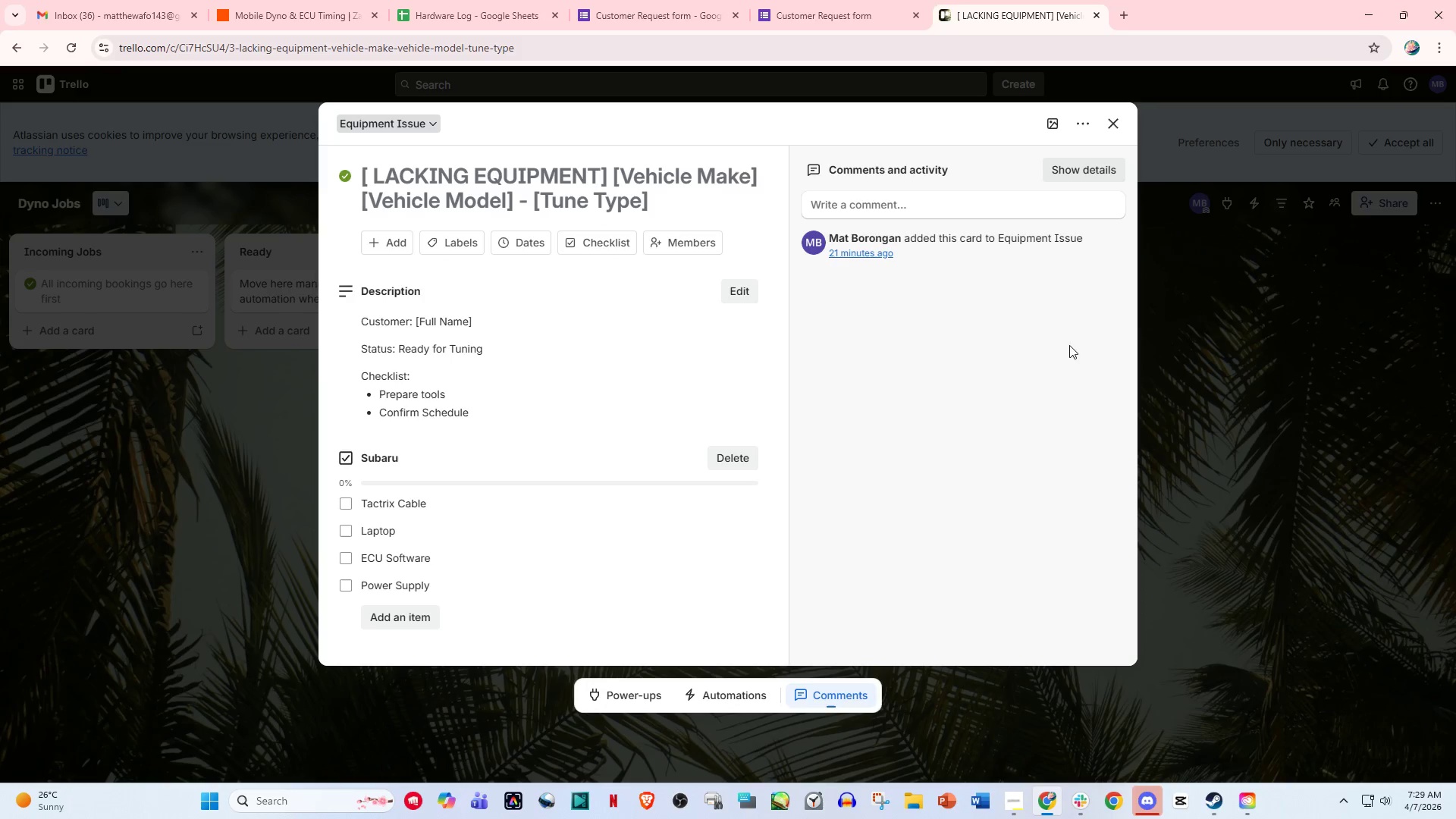 
scroll: coordinate [496, 479], scroll_direction: down, amount: 3.0
 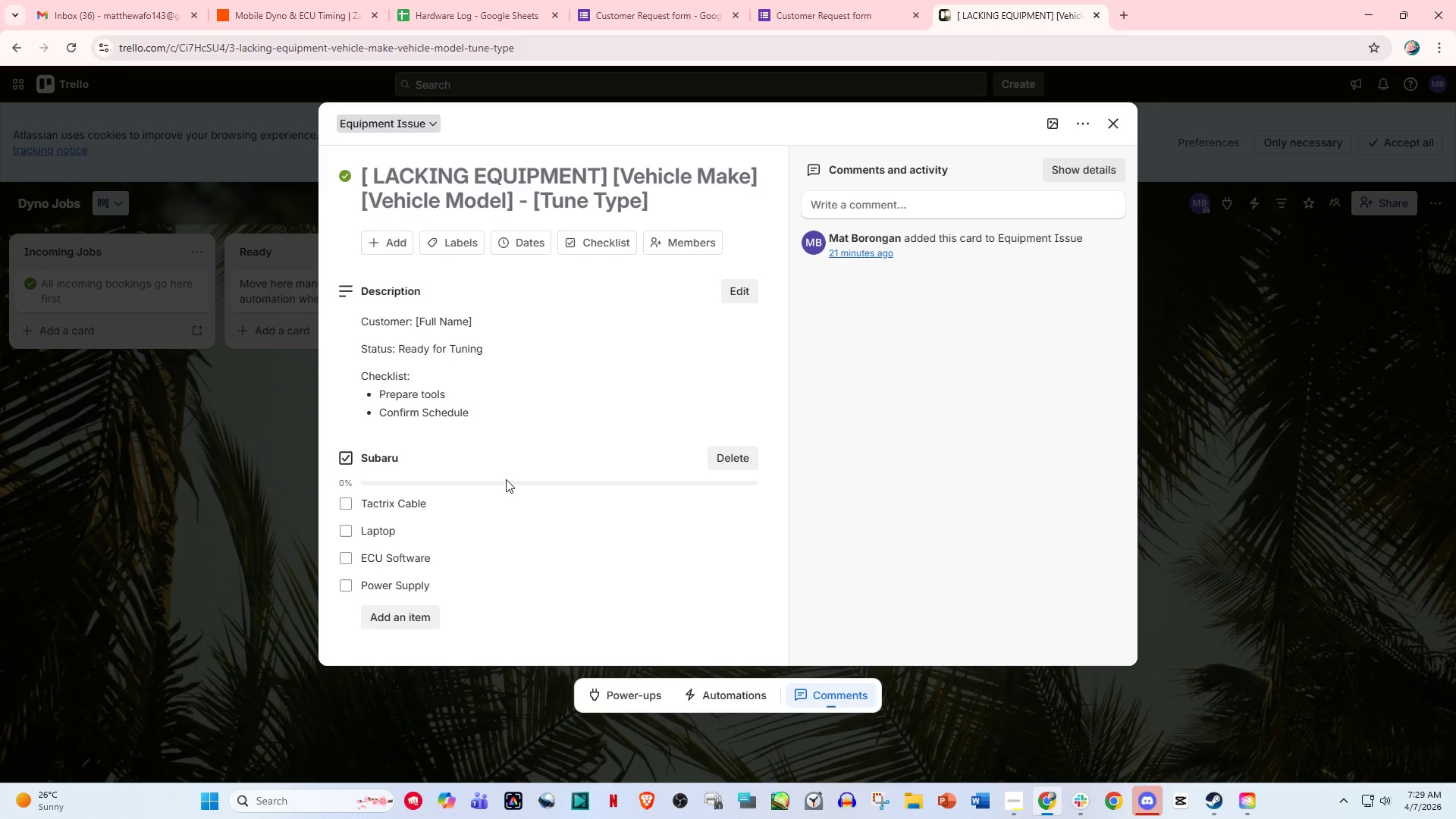 
wait(23.81)
 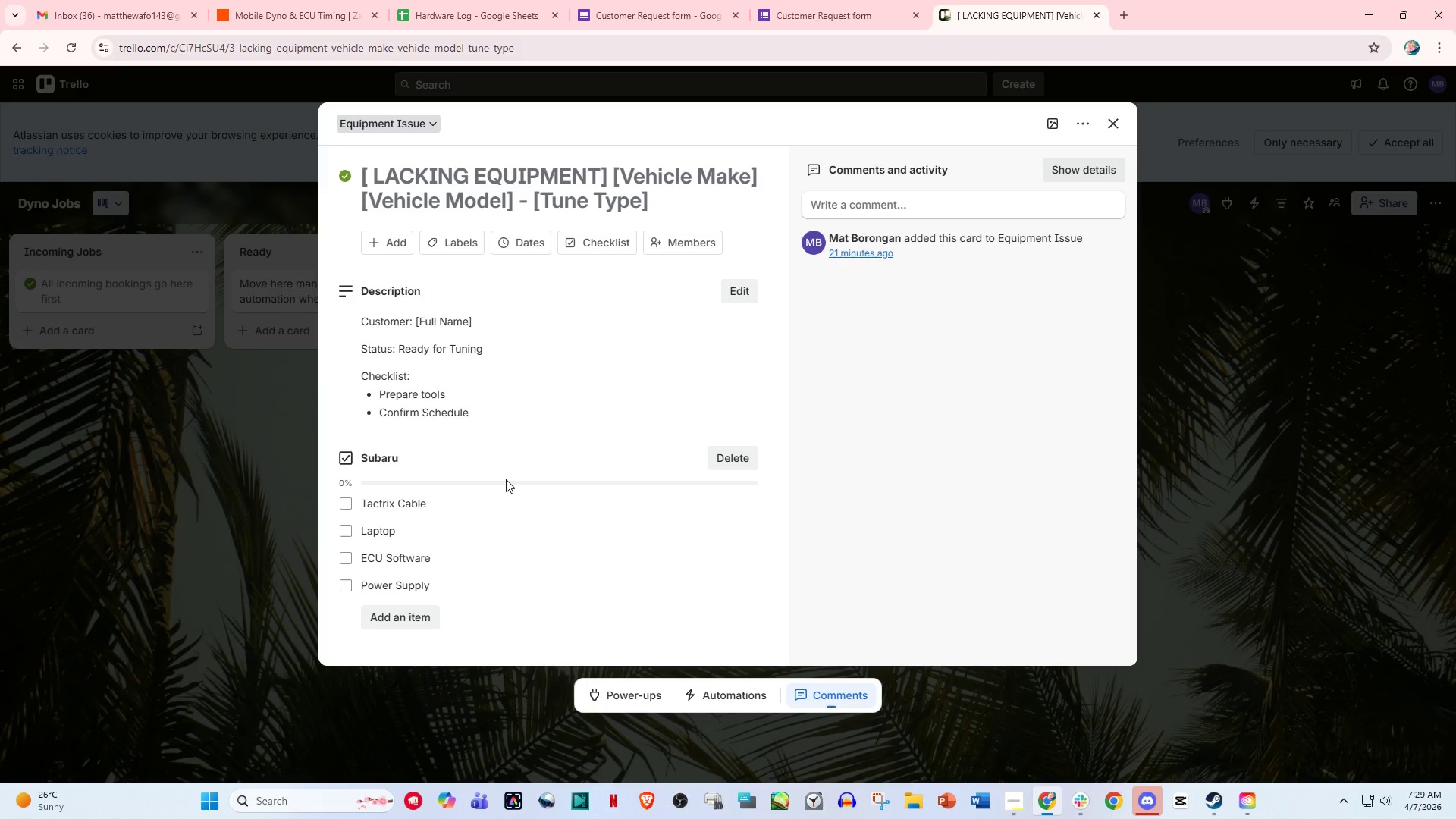 
left_click([1113, 121])
 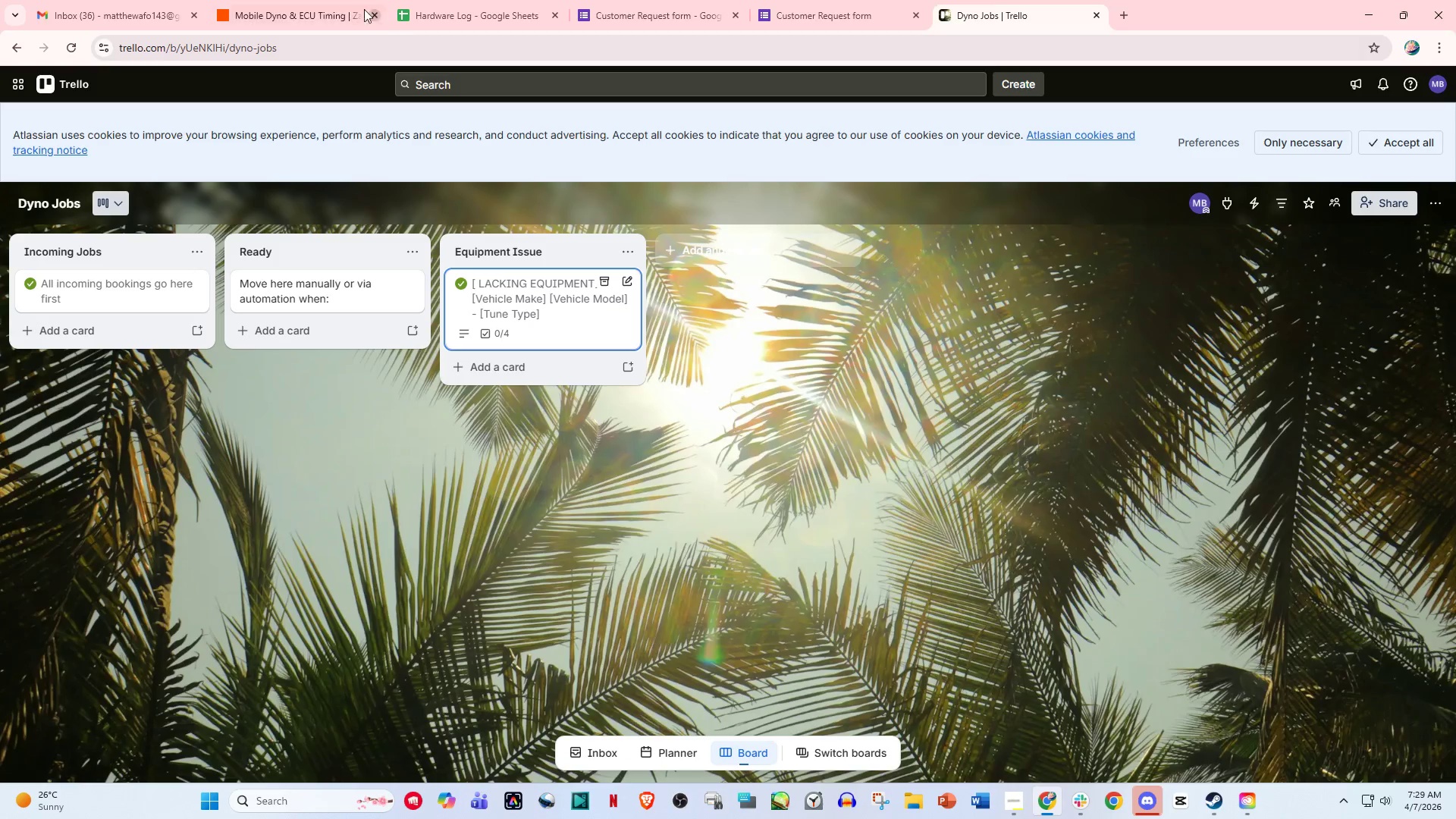 
left_click([290, 0])
 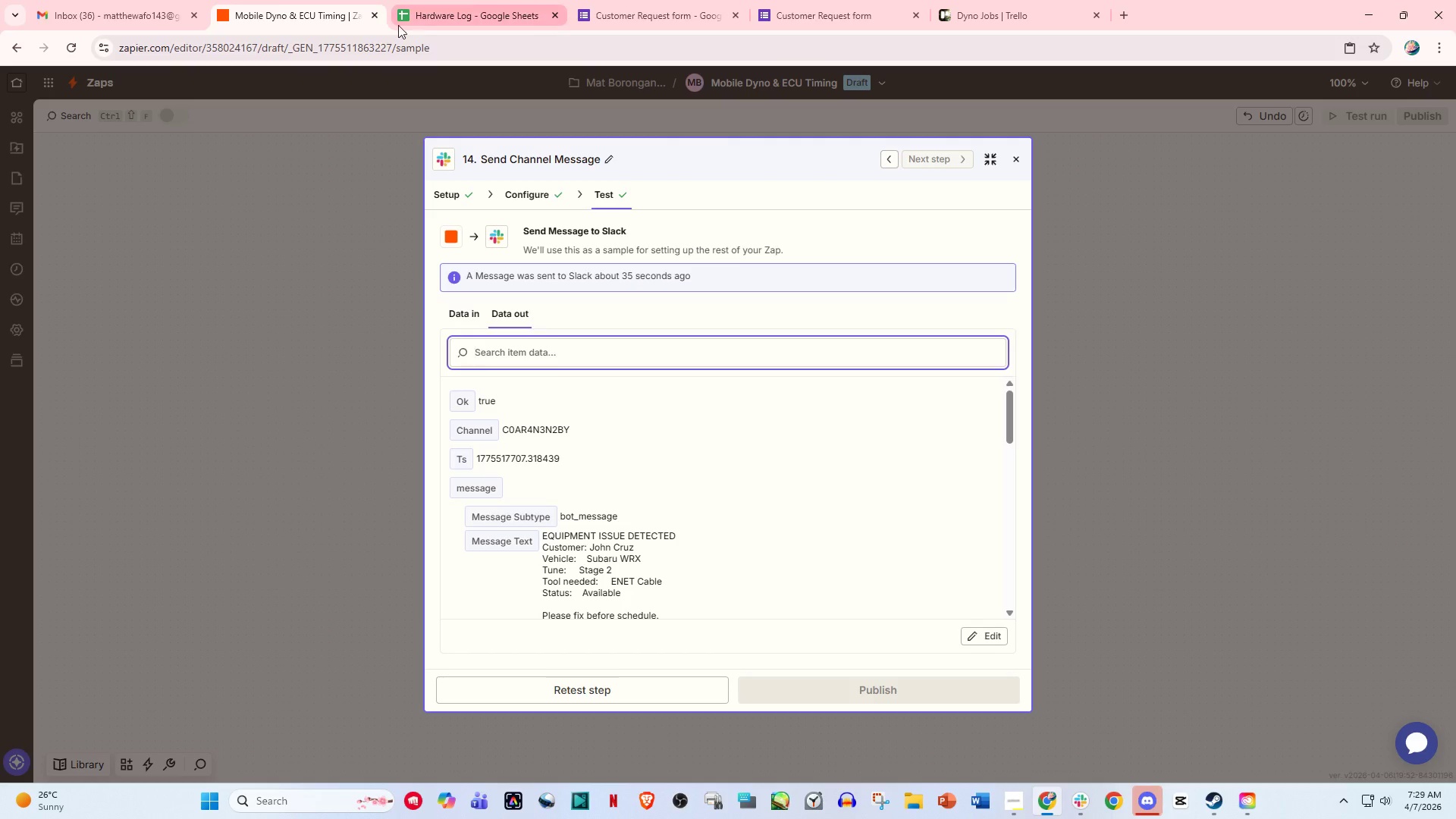 
left_click([476, 0])
 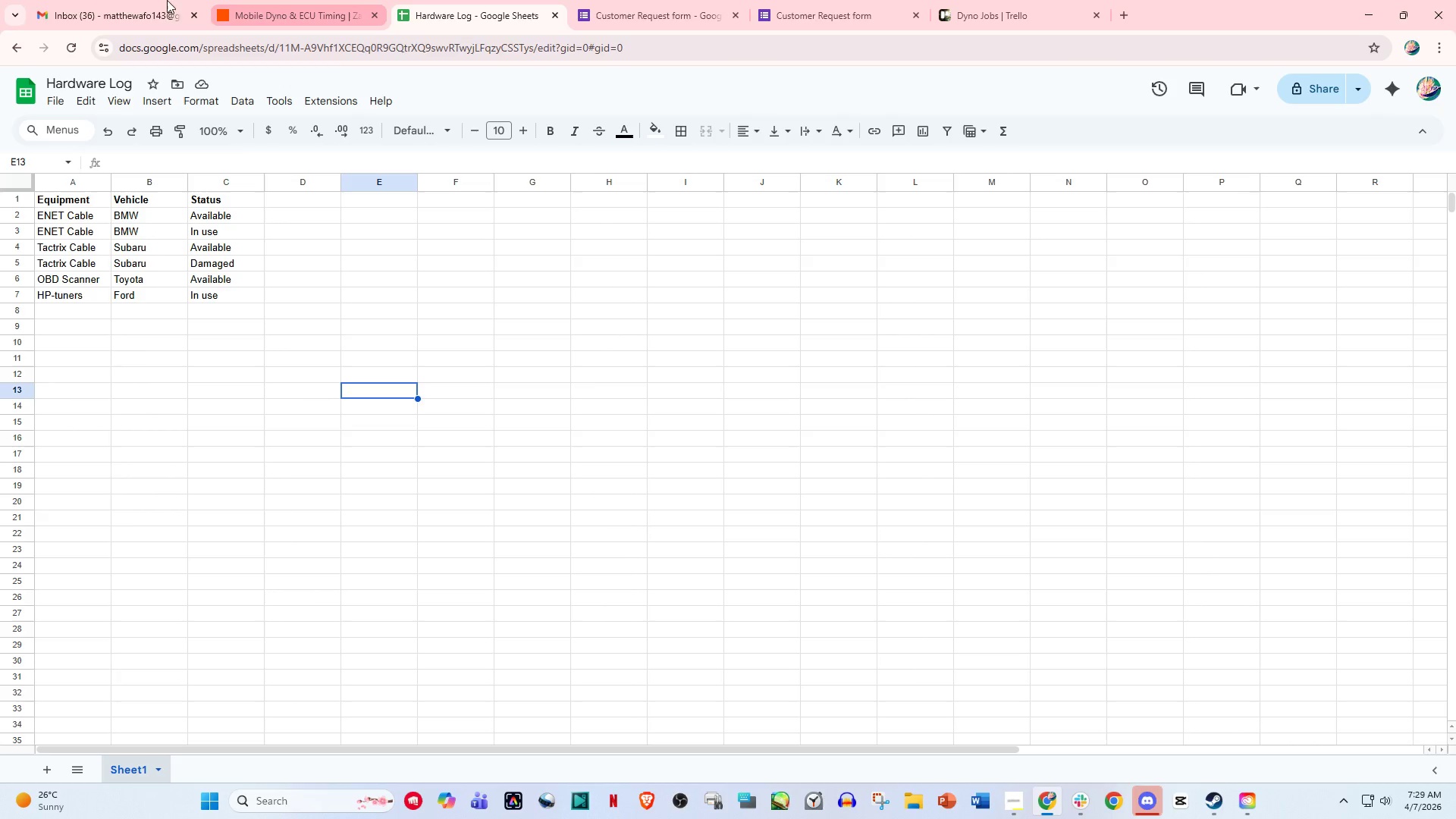 
left_click([132, 0])
 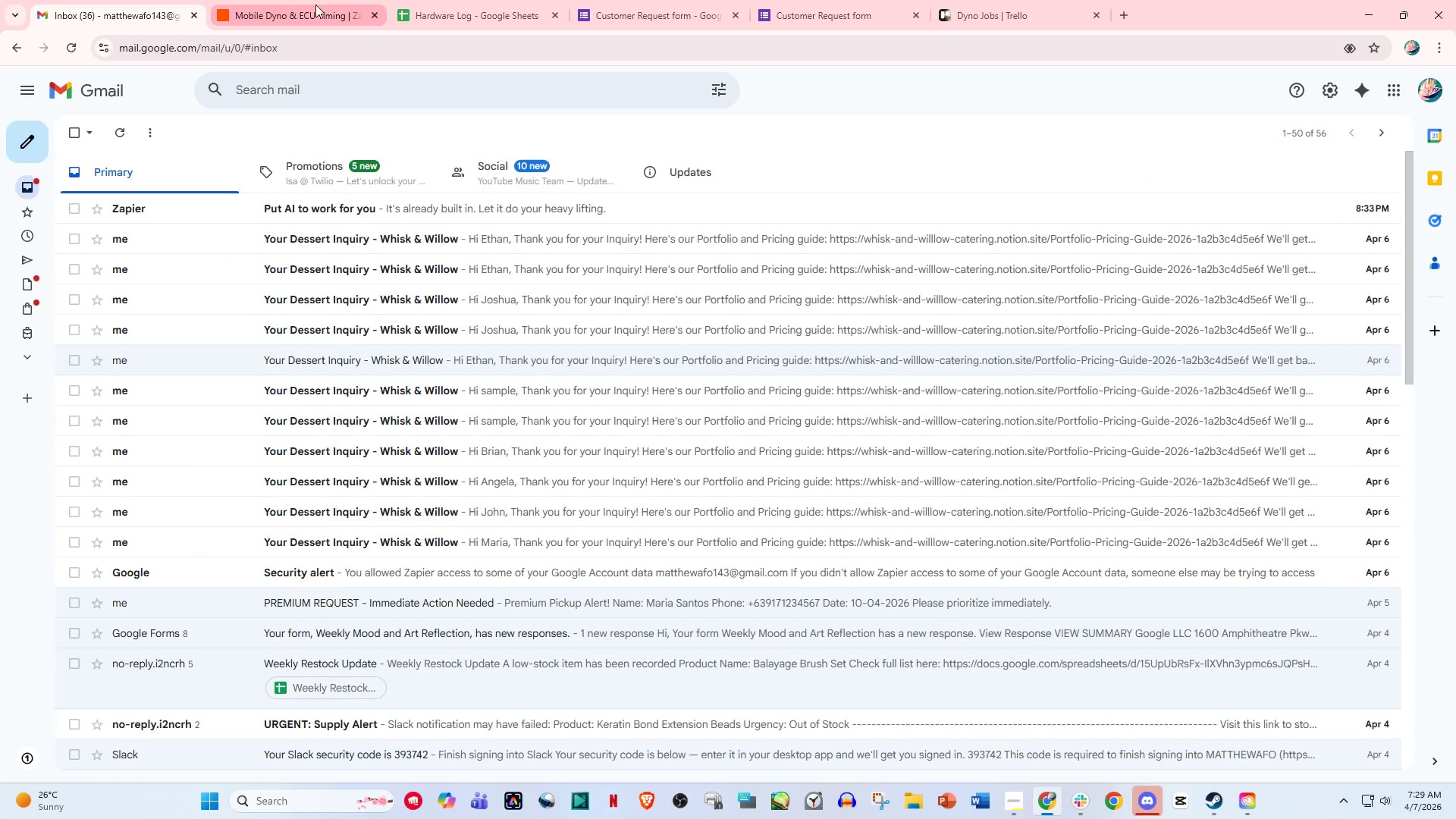 
left_click([440, 0])
 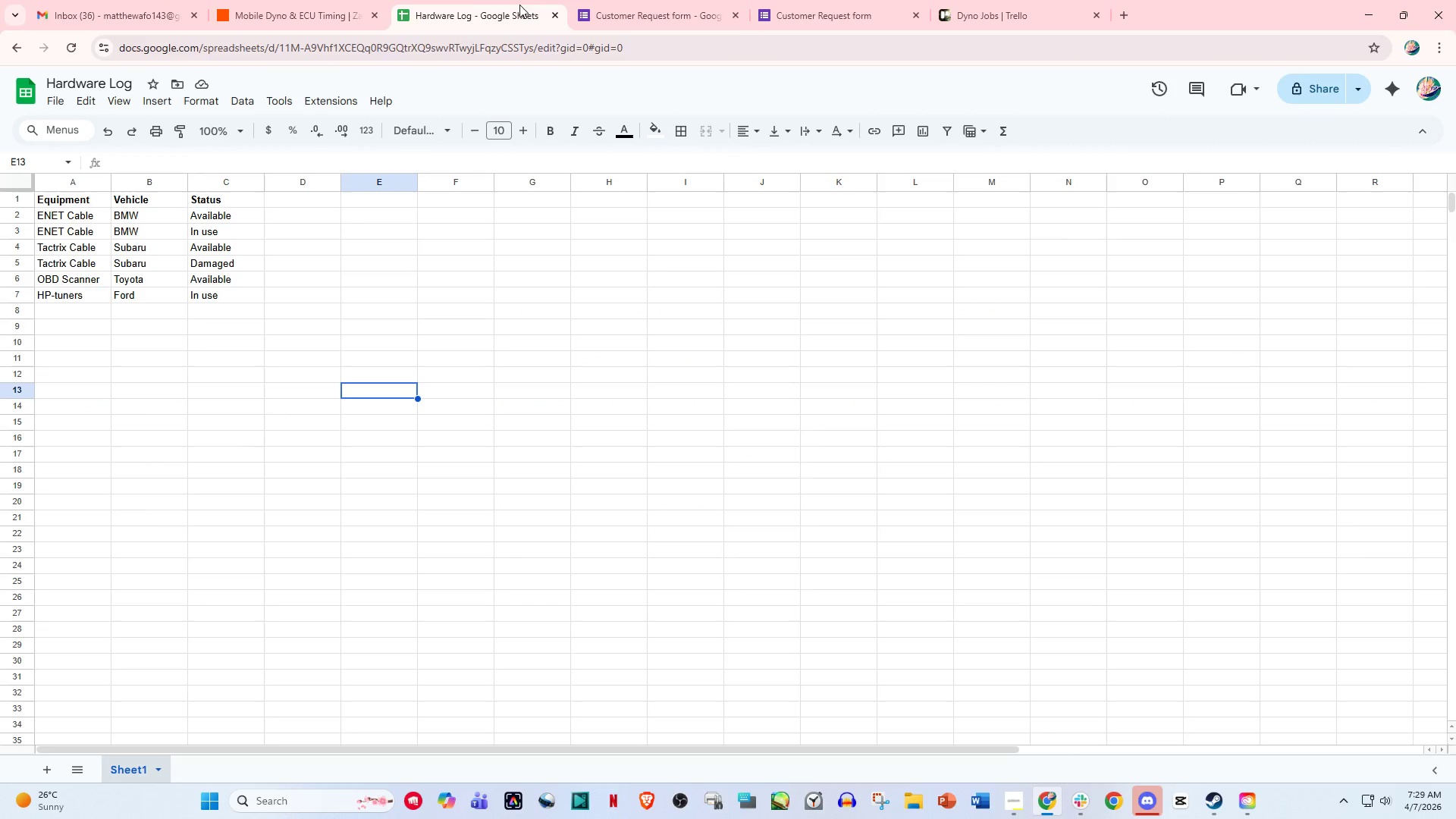 
left_click([645, 2])
 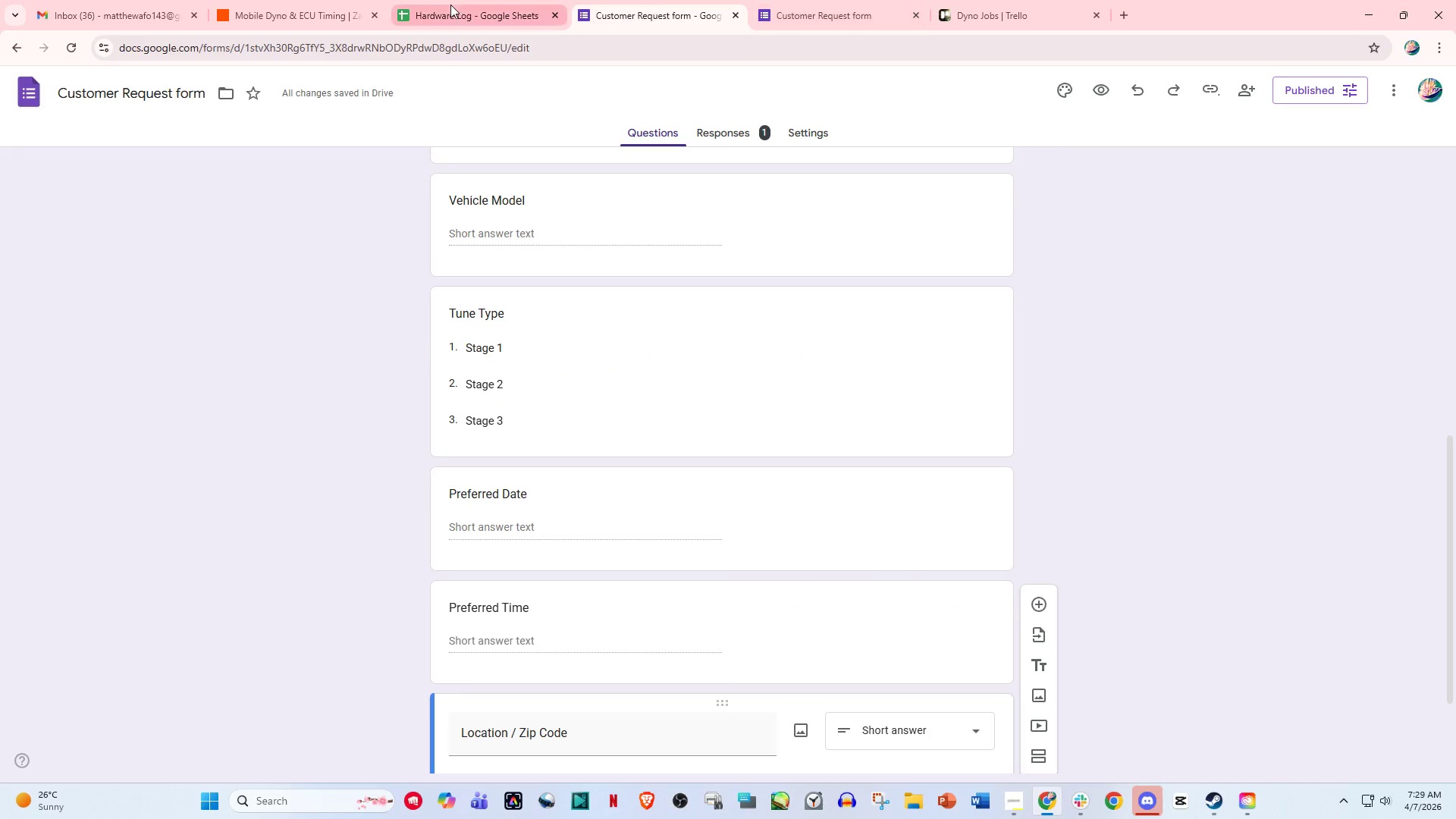 
left_click([353, 2])
 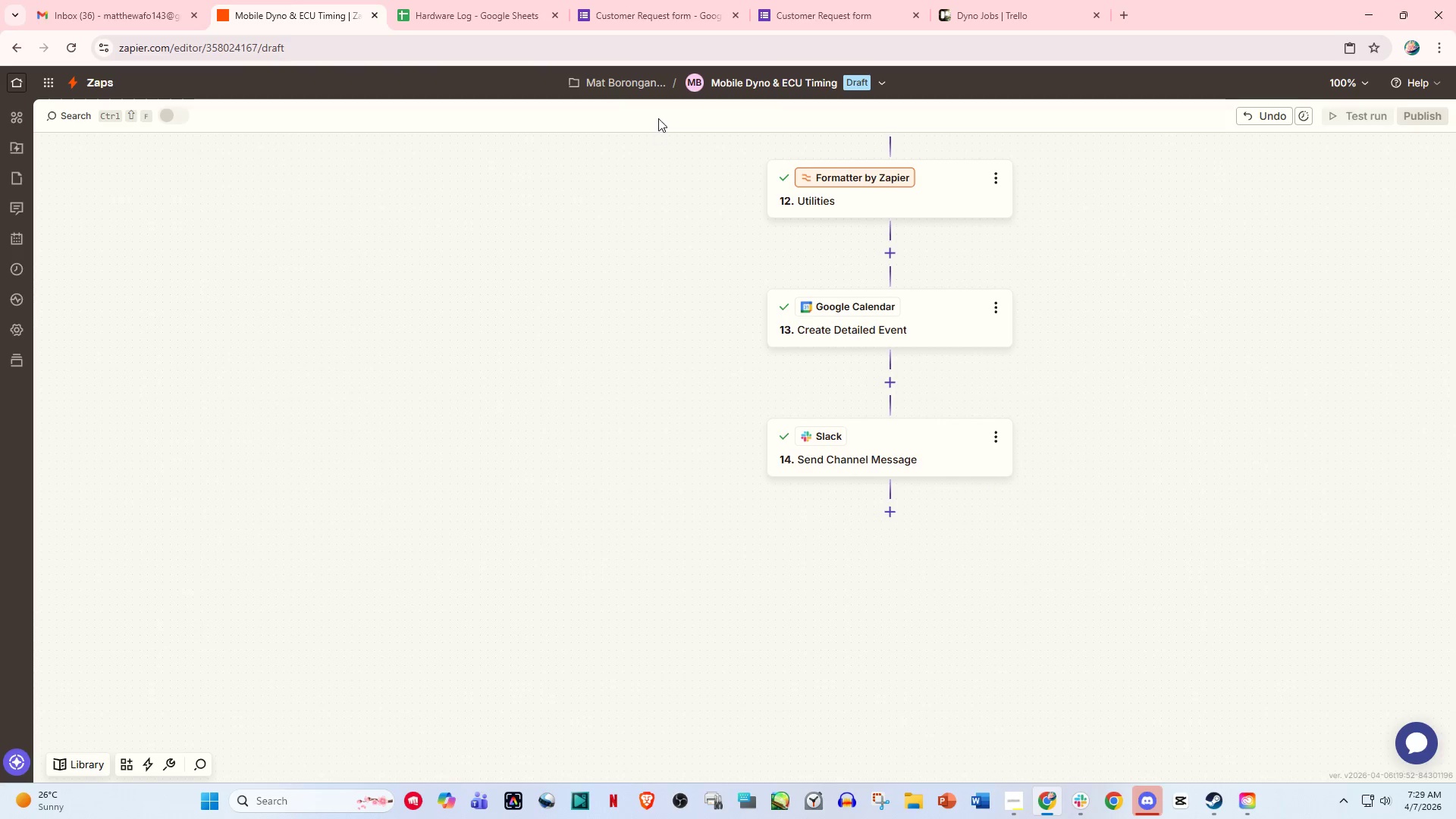 
scroll: coordinate [795, 264], scroll_direction: up, amount: 8.0
 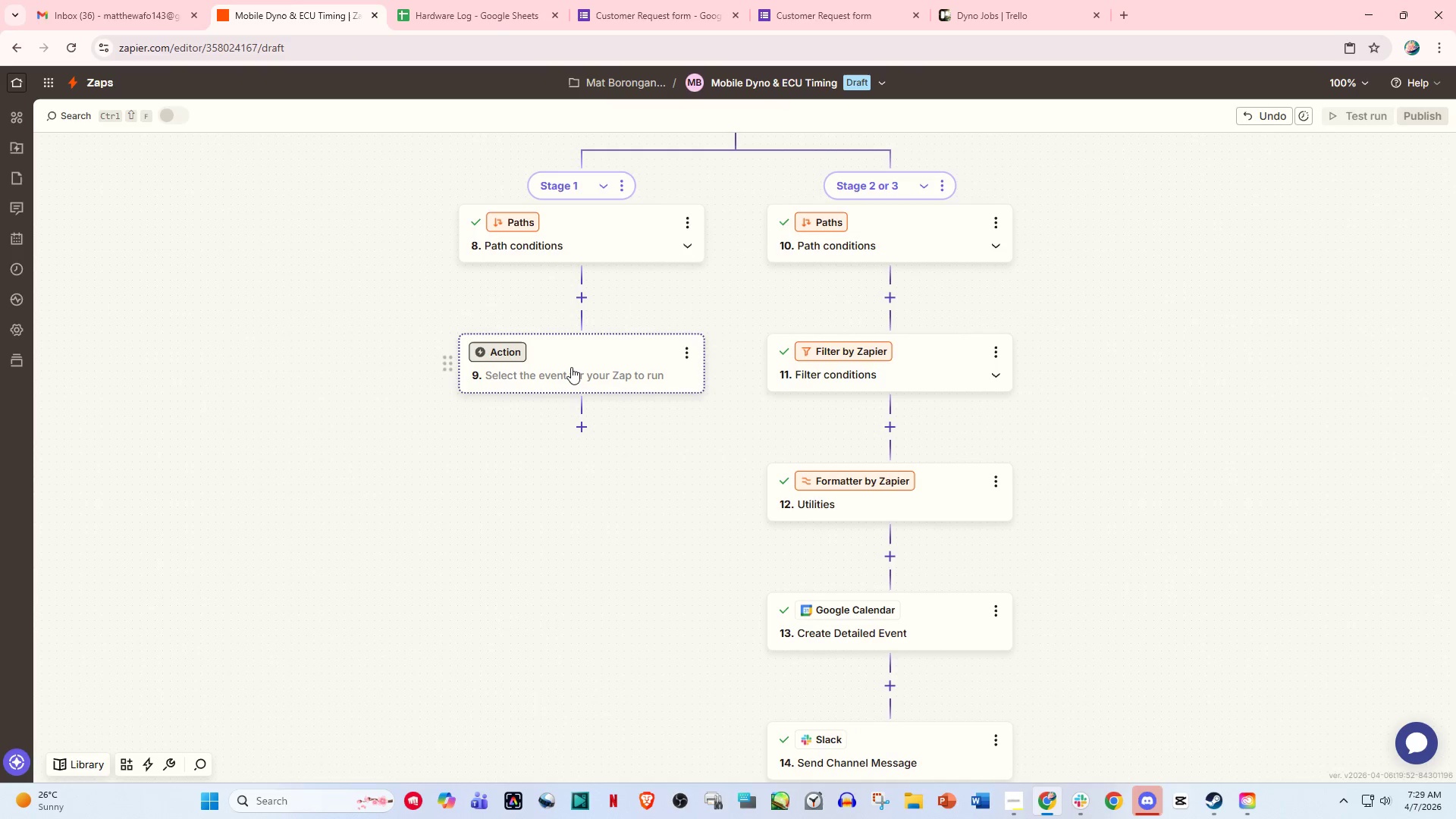 
left_click([571, 367])
 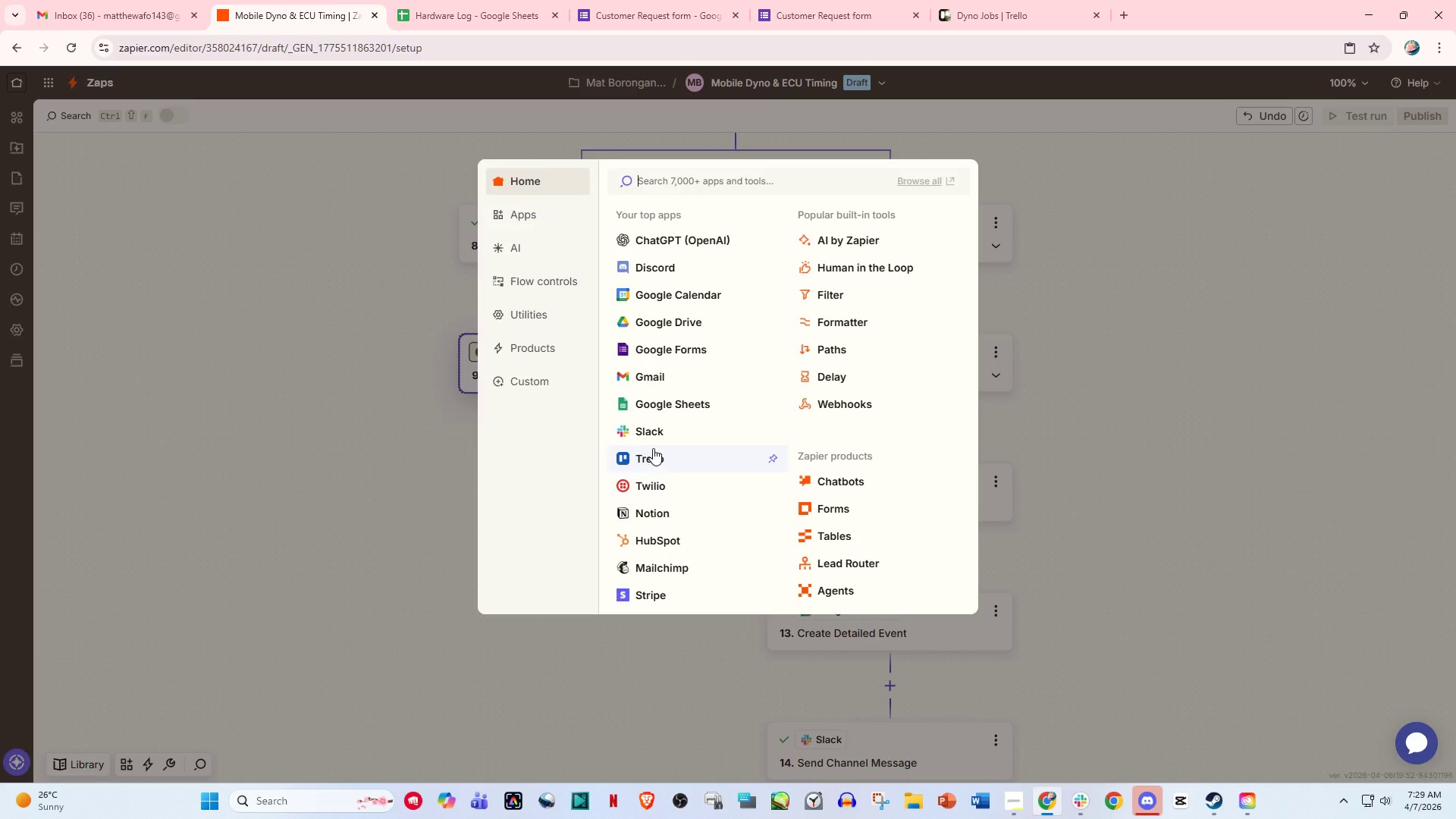 
left_click([656, 449])
 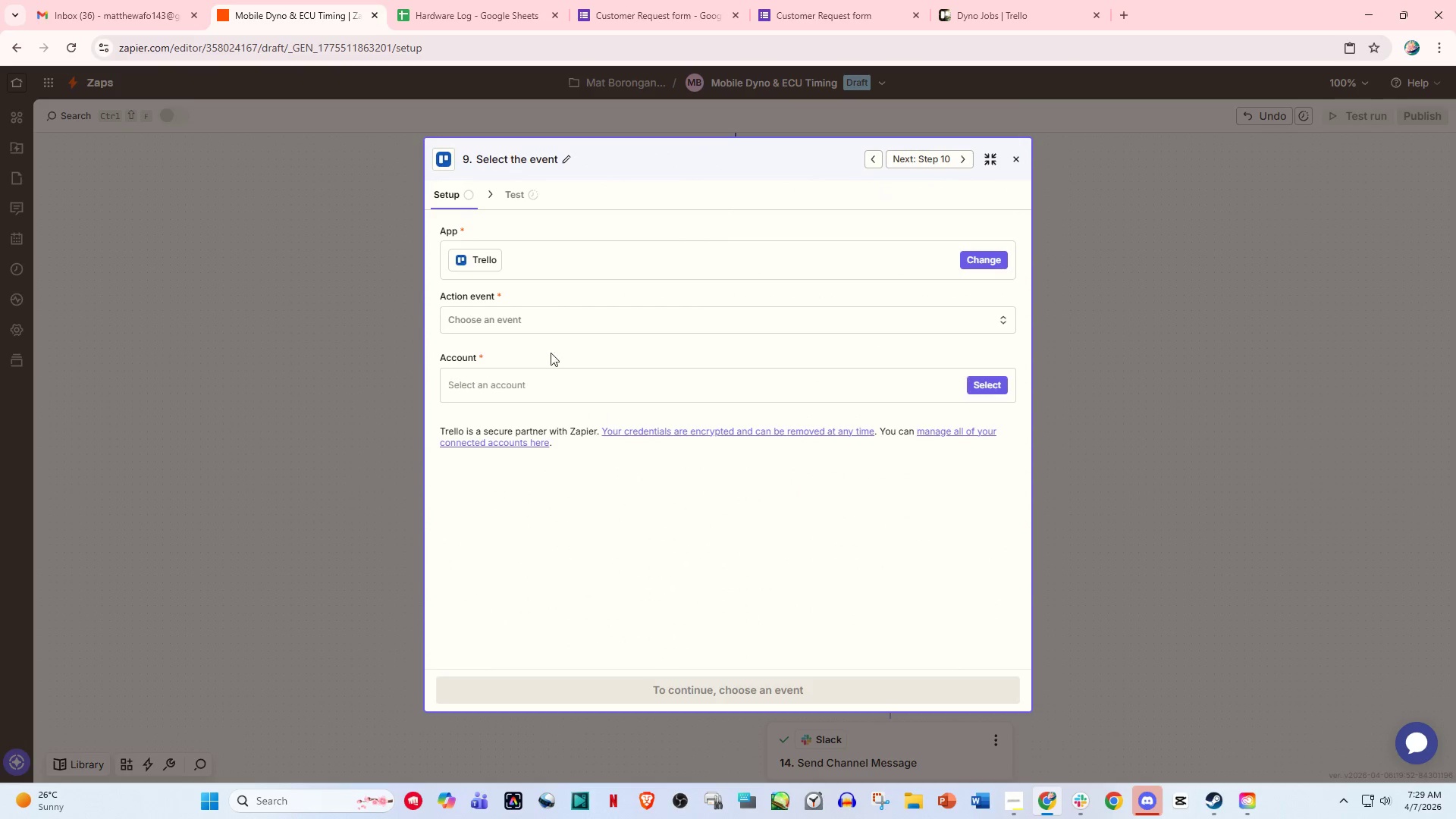 
left_click([524, 323])
 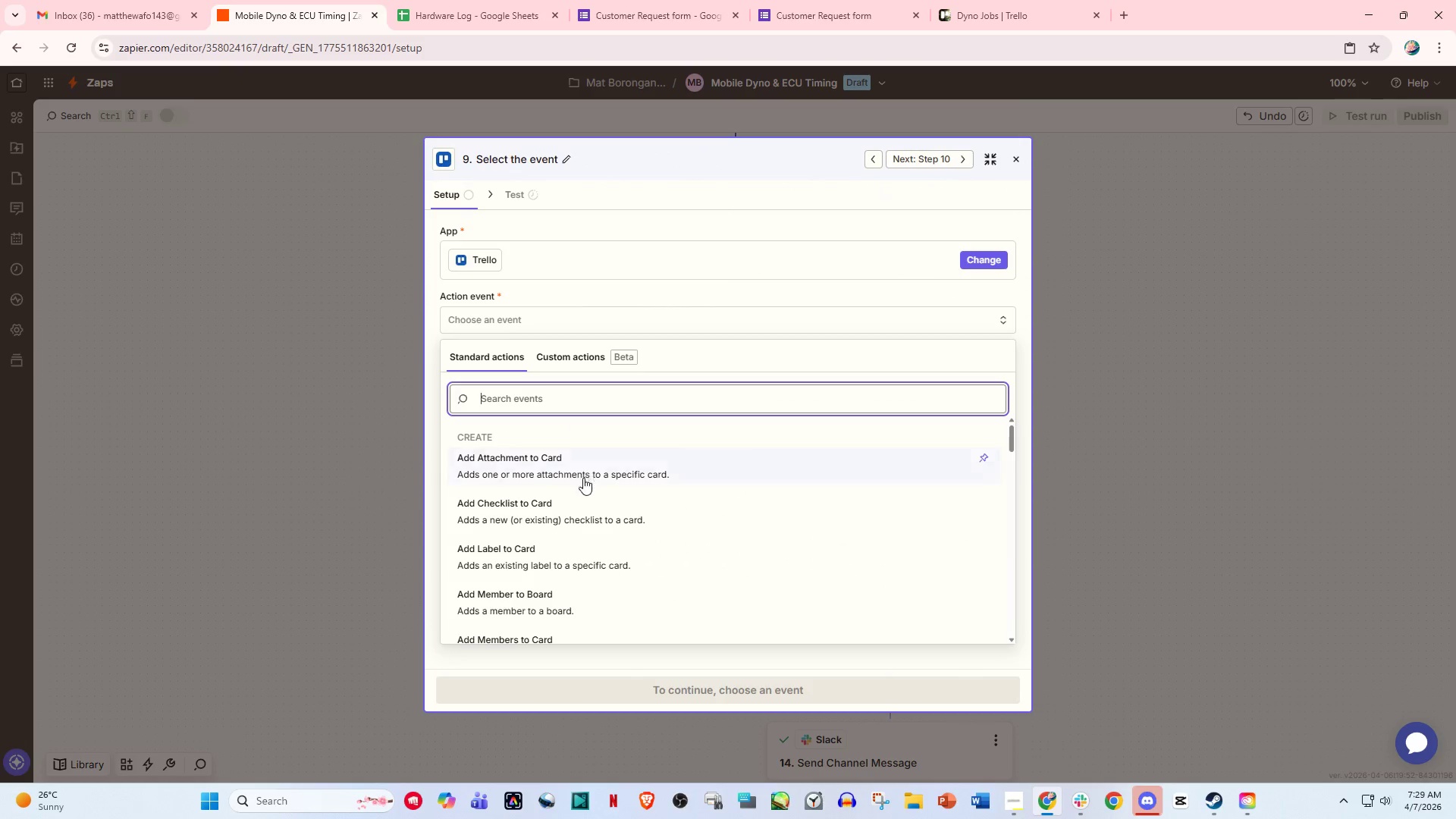 
scroll: coordinate [588, 501], scroll_direction: down, amount: 2.0
 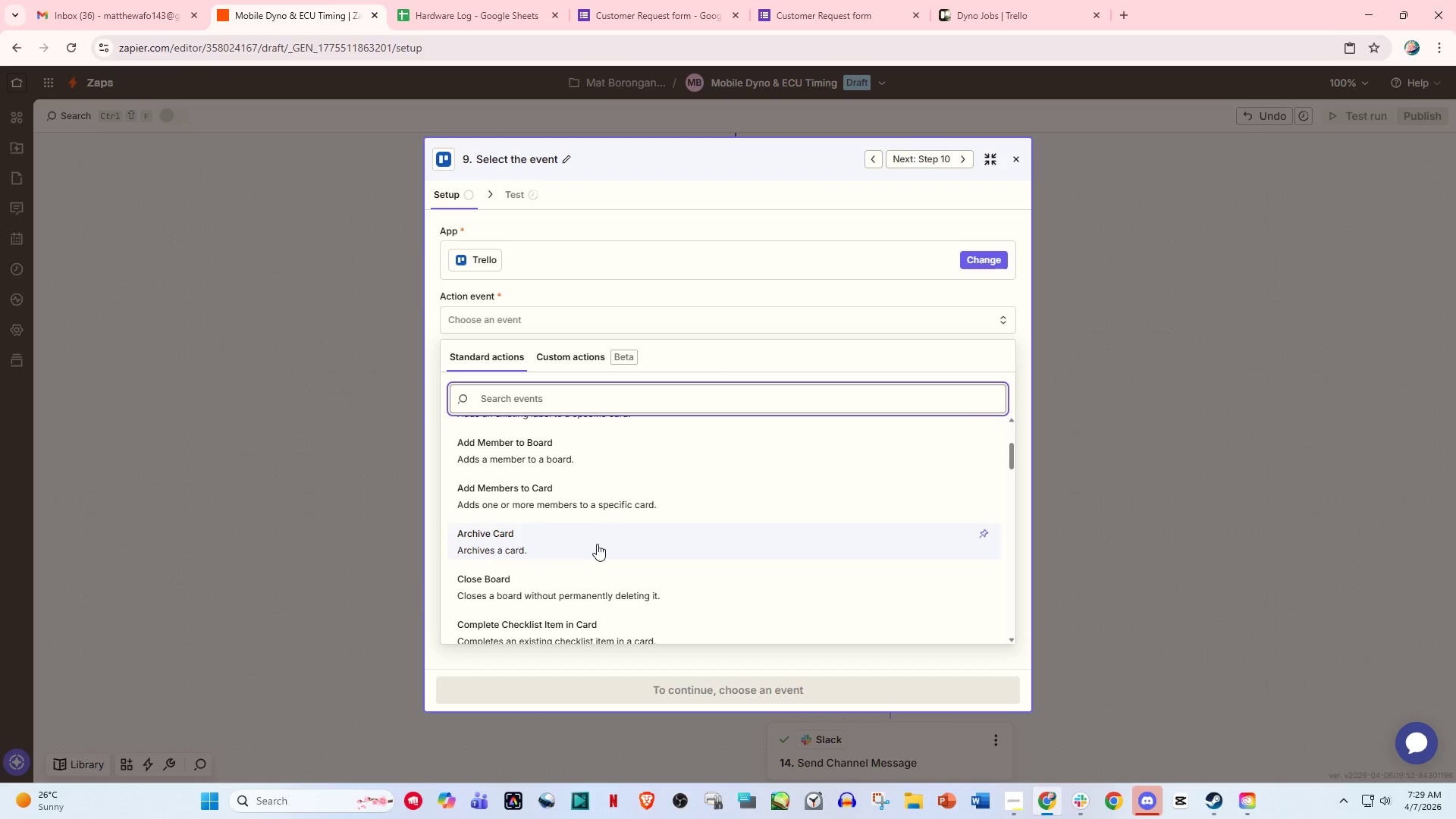 
wait(5.21)
 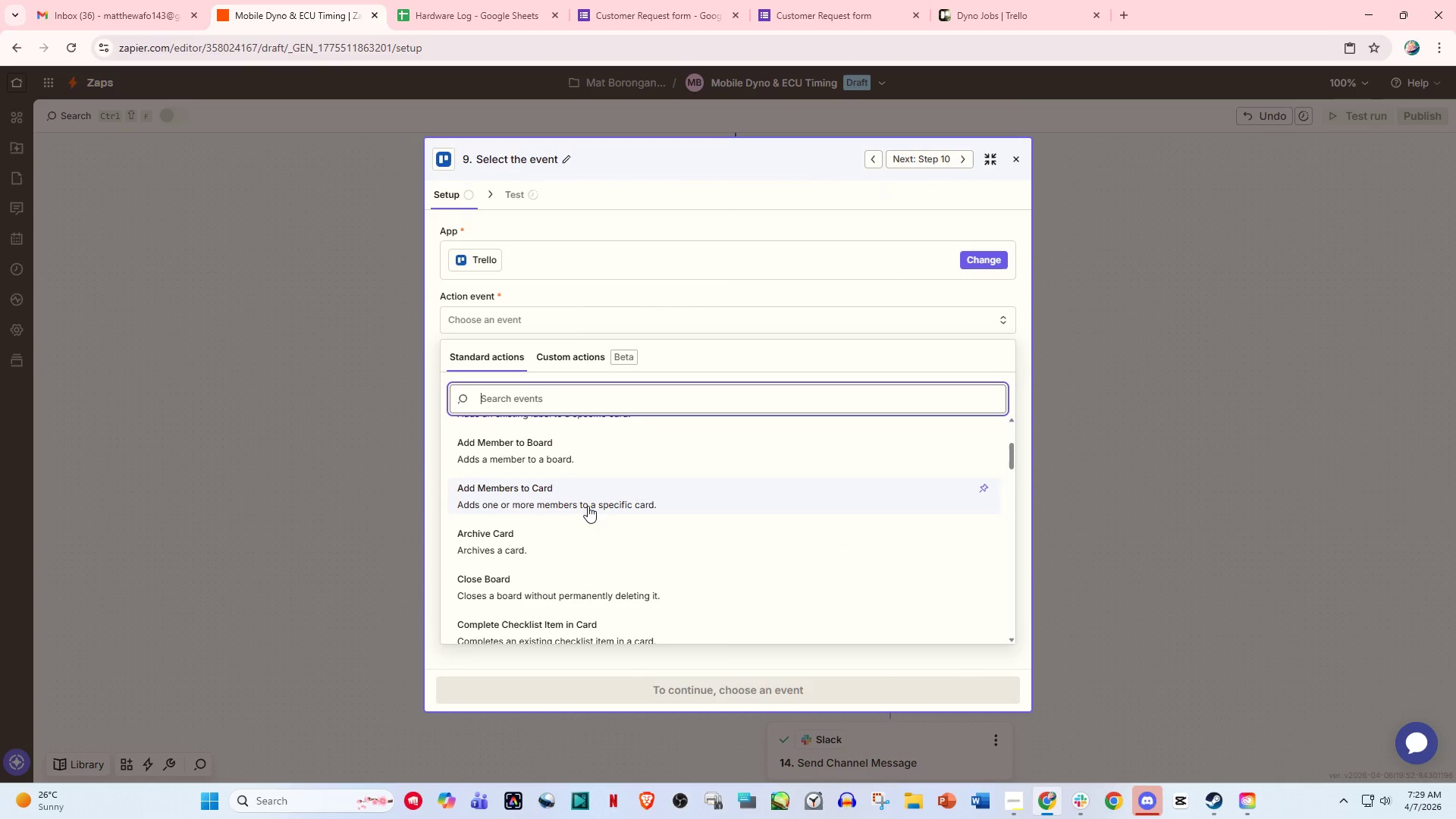 
scroll: coordinate [597, 547], scroll_direction: up, amount: 4.0
 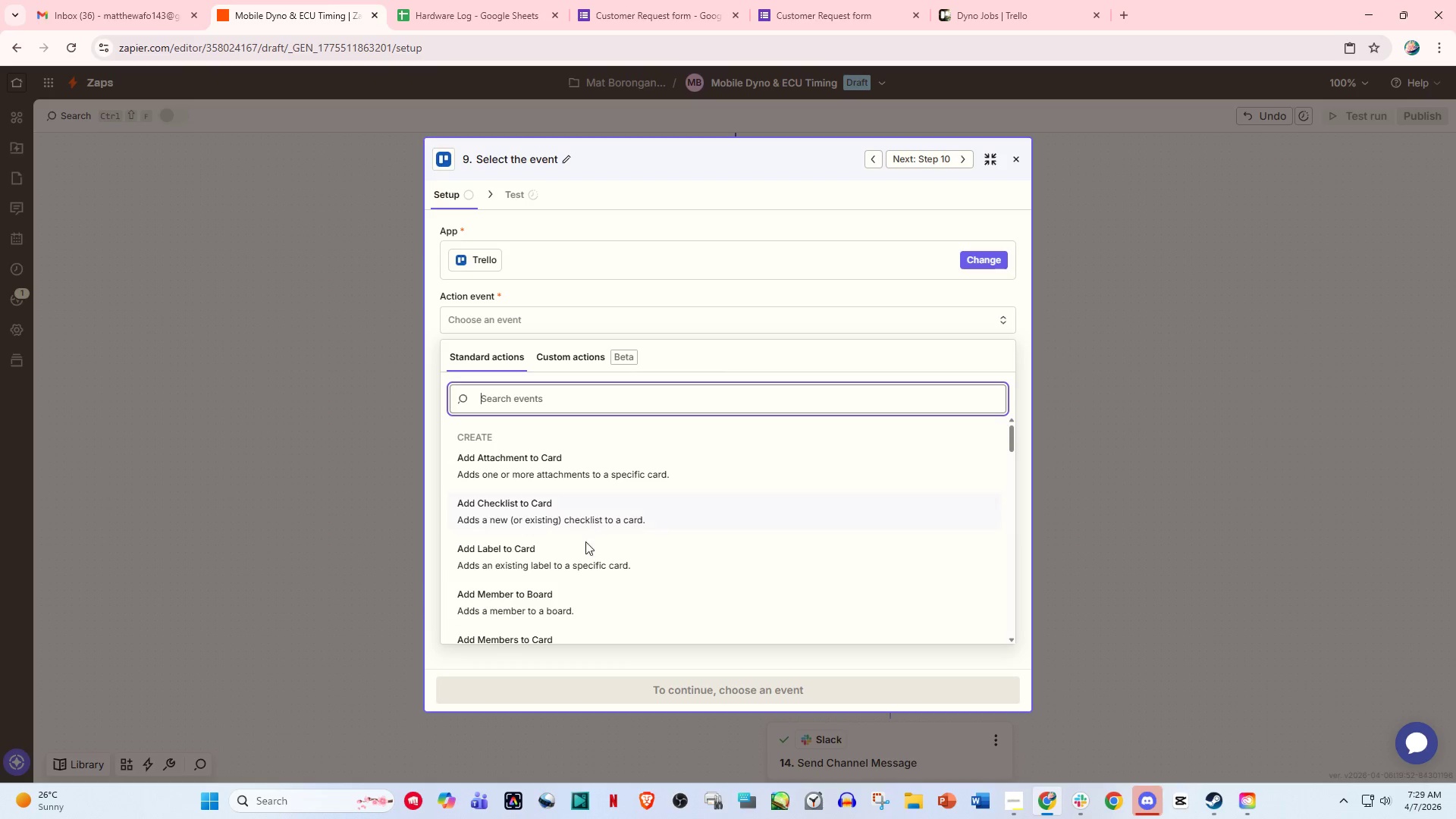 
scroll: coordinate [576, 526], scroll_direction: down, amount: 4.0
 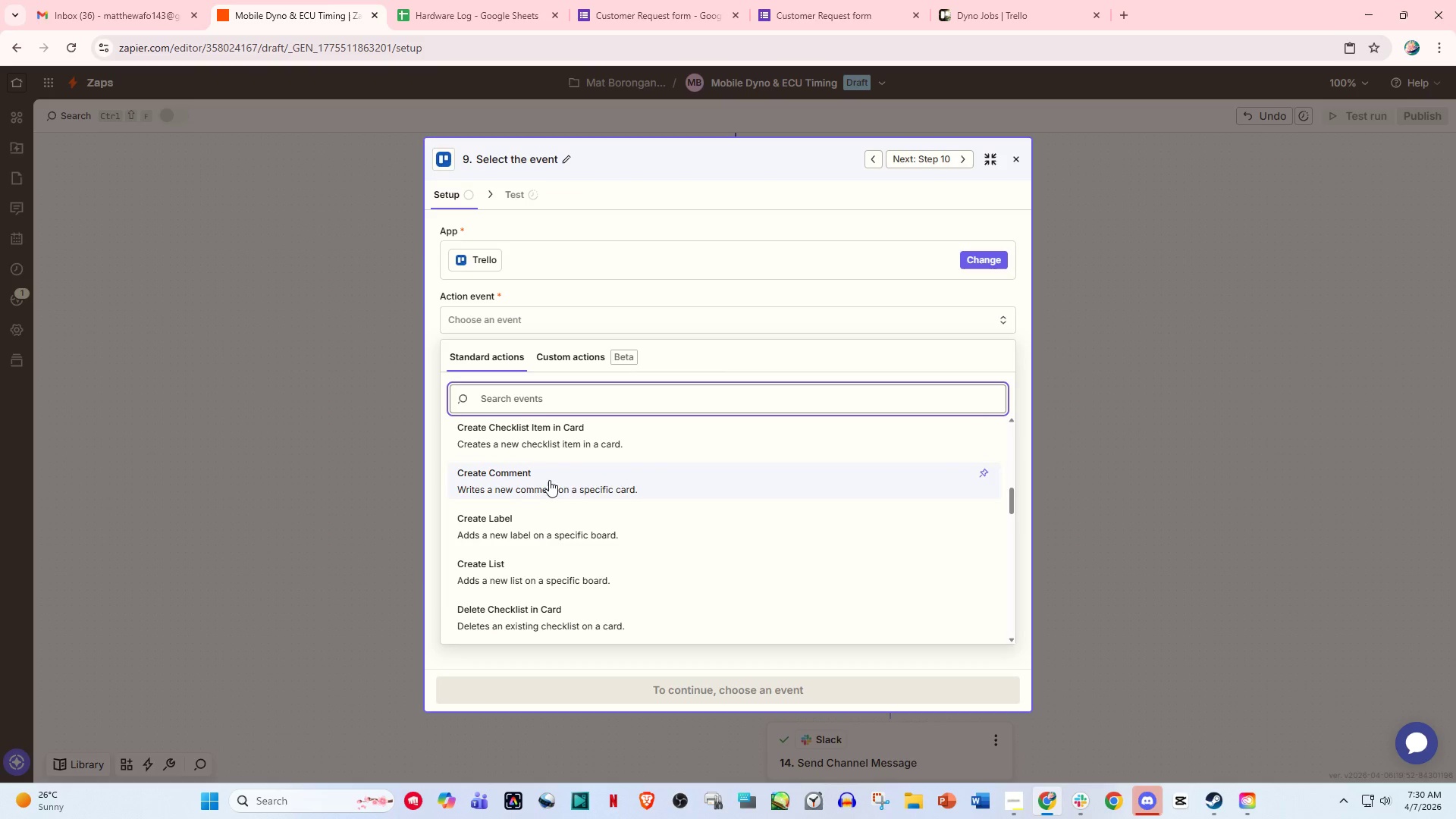 
type(upd)
 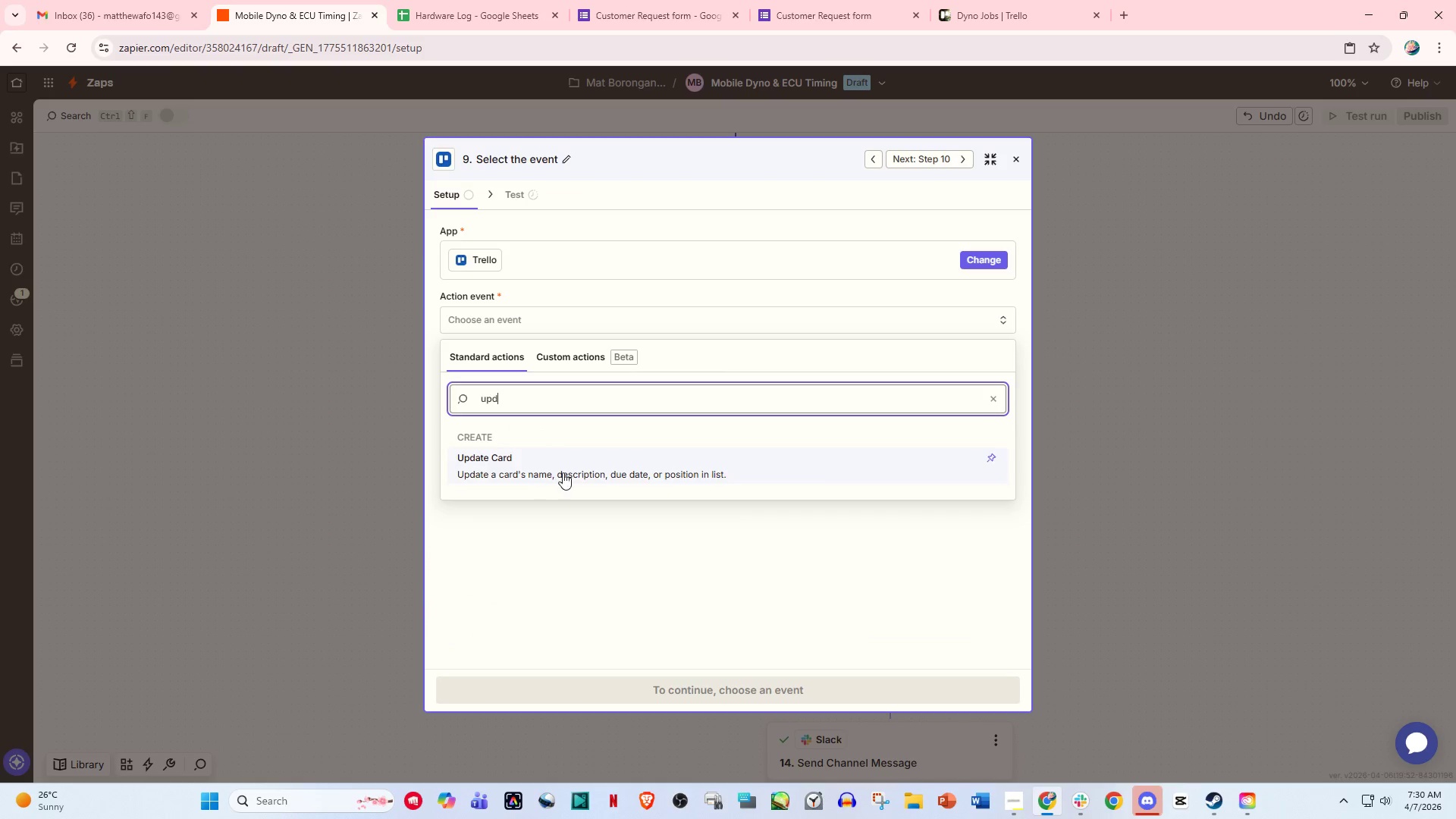 
left_click([566, 471])
 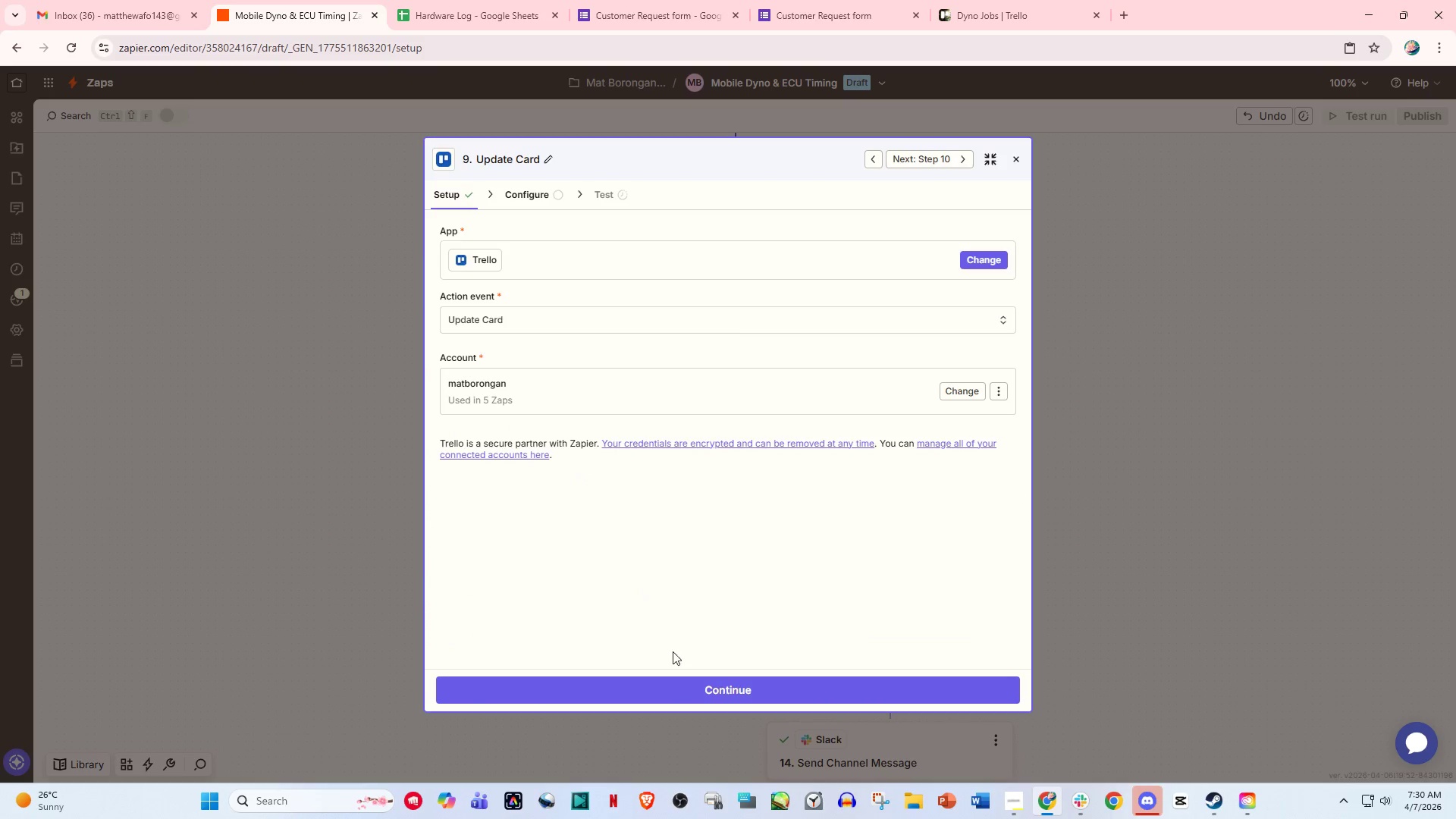 
left_click([684, 696])
 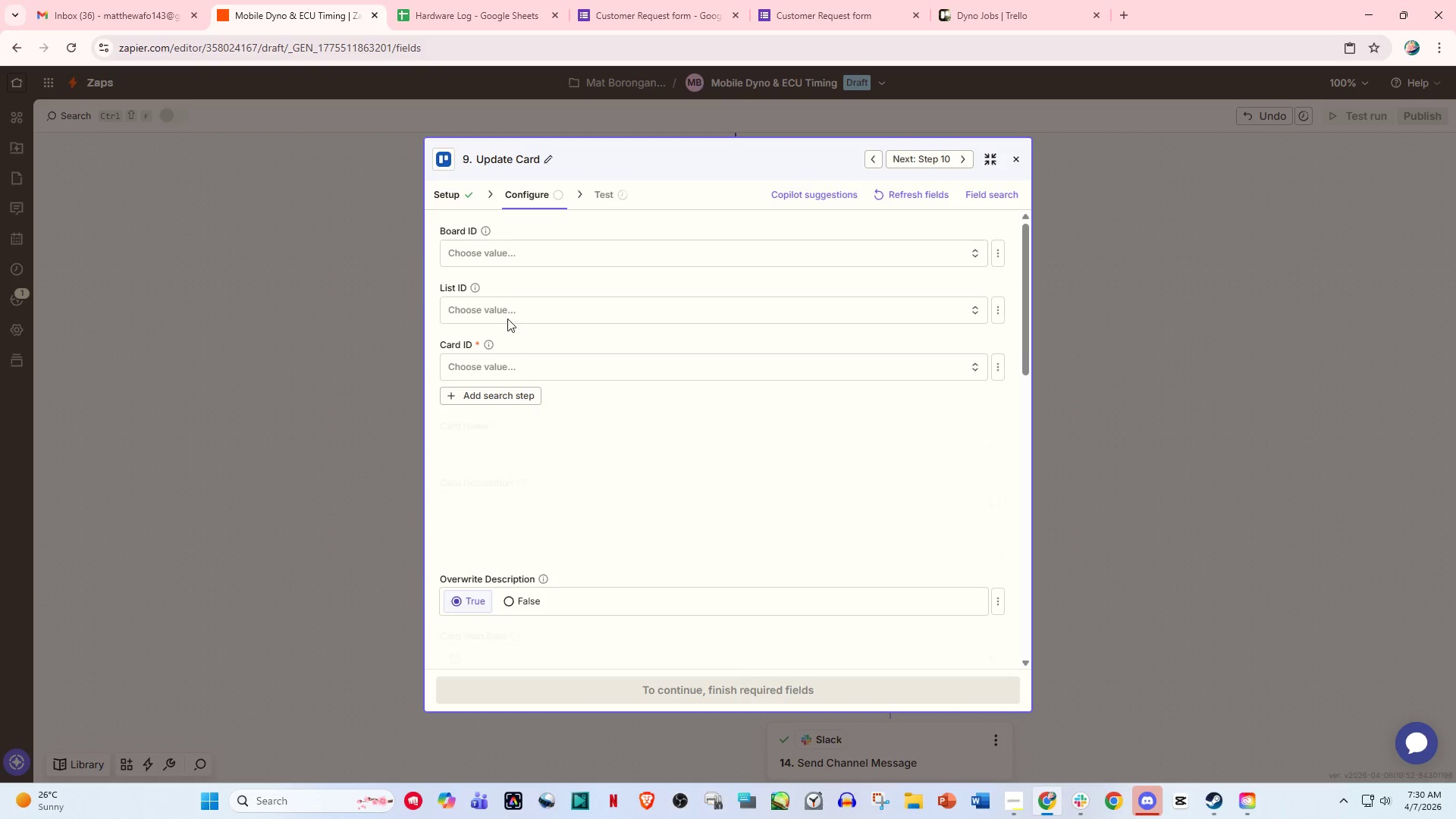 
left_click([500, 255])
 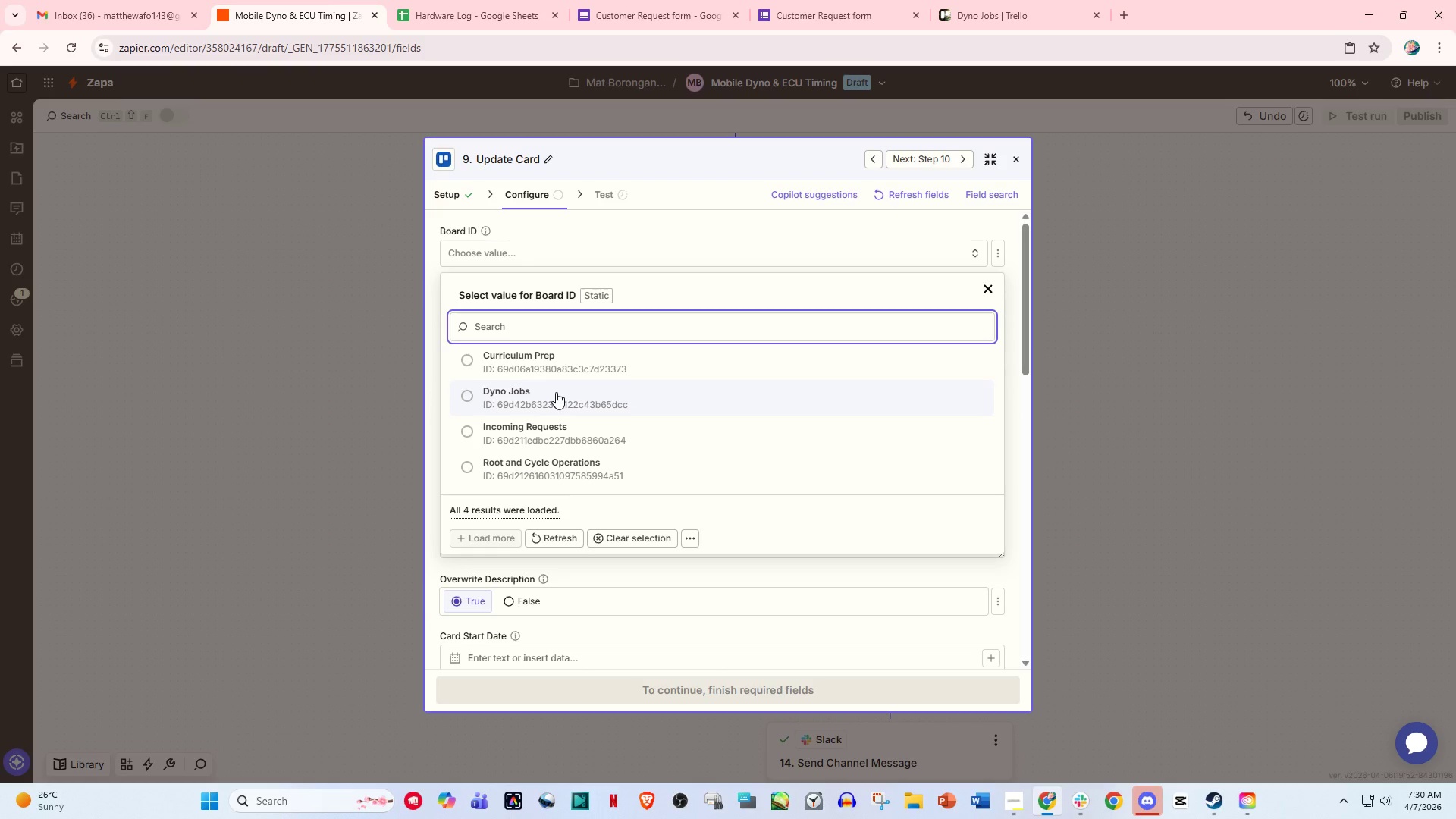 
wait(5.73)
 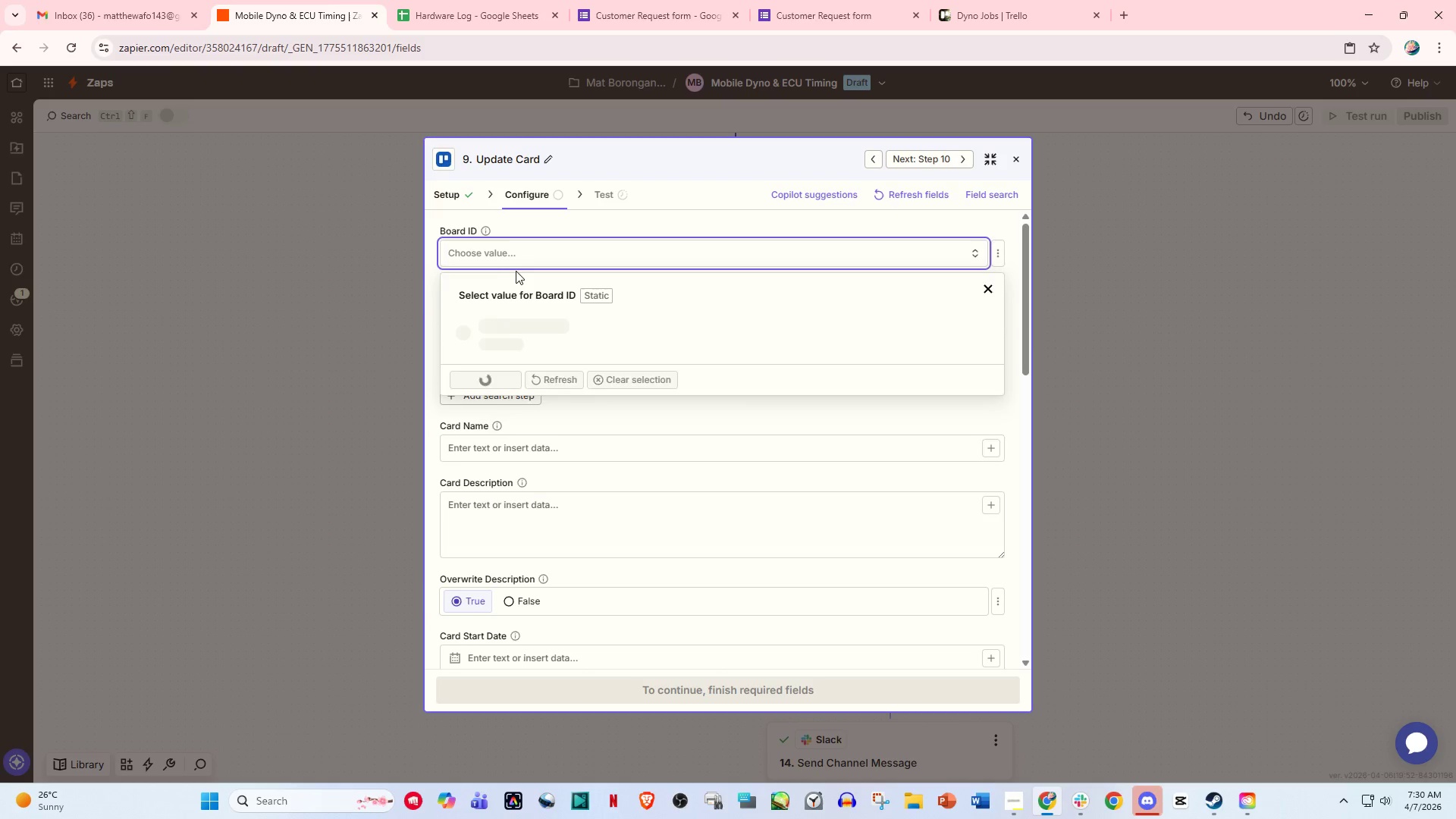 
left_click([556, 392])
 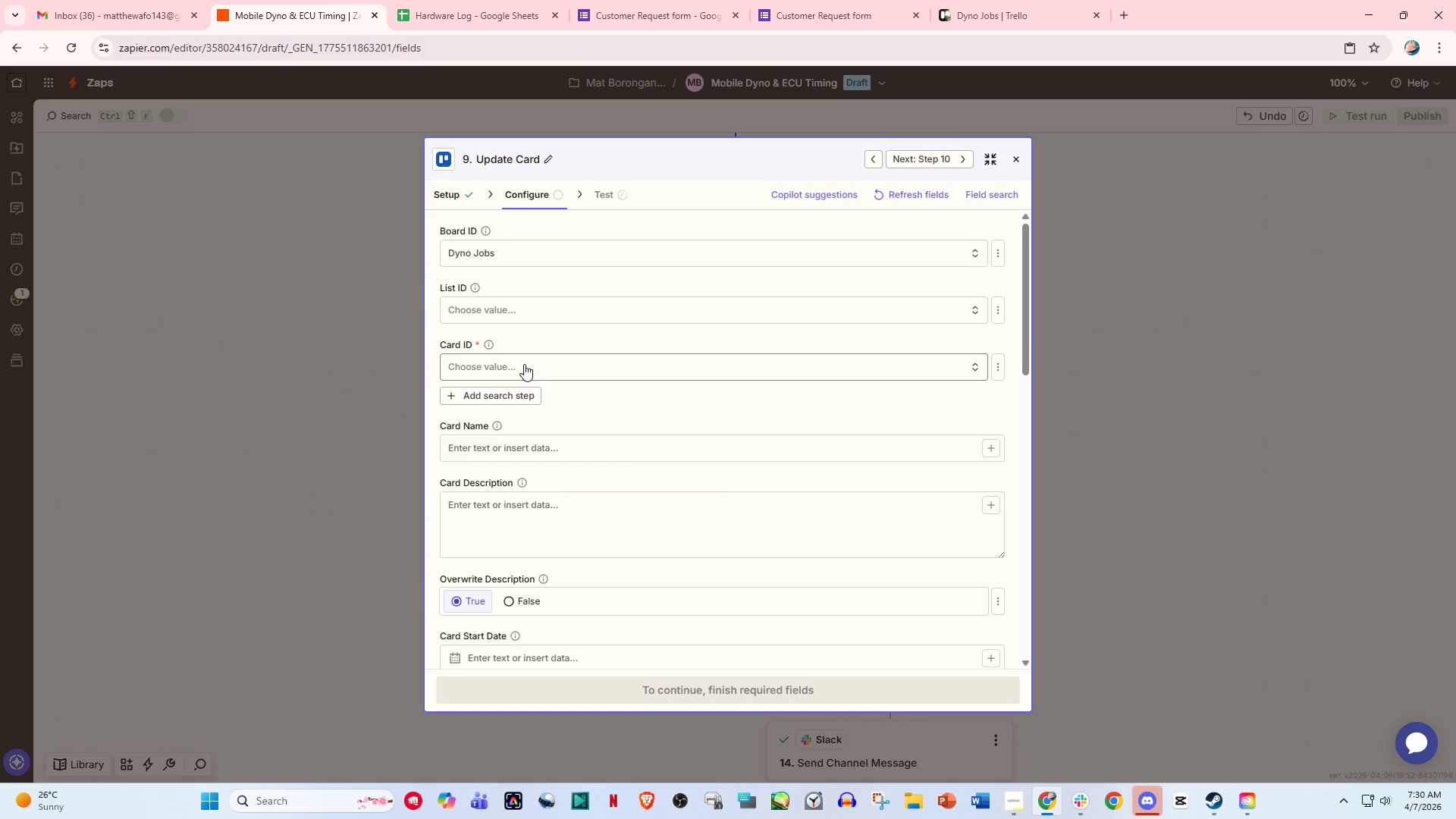 
left_click([524, 364])
 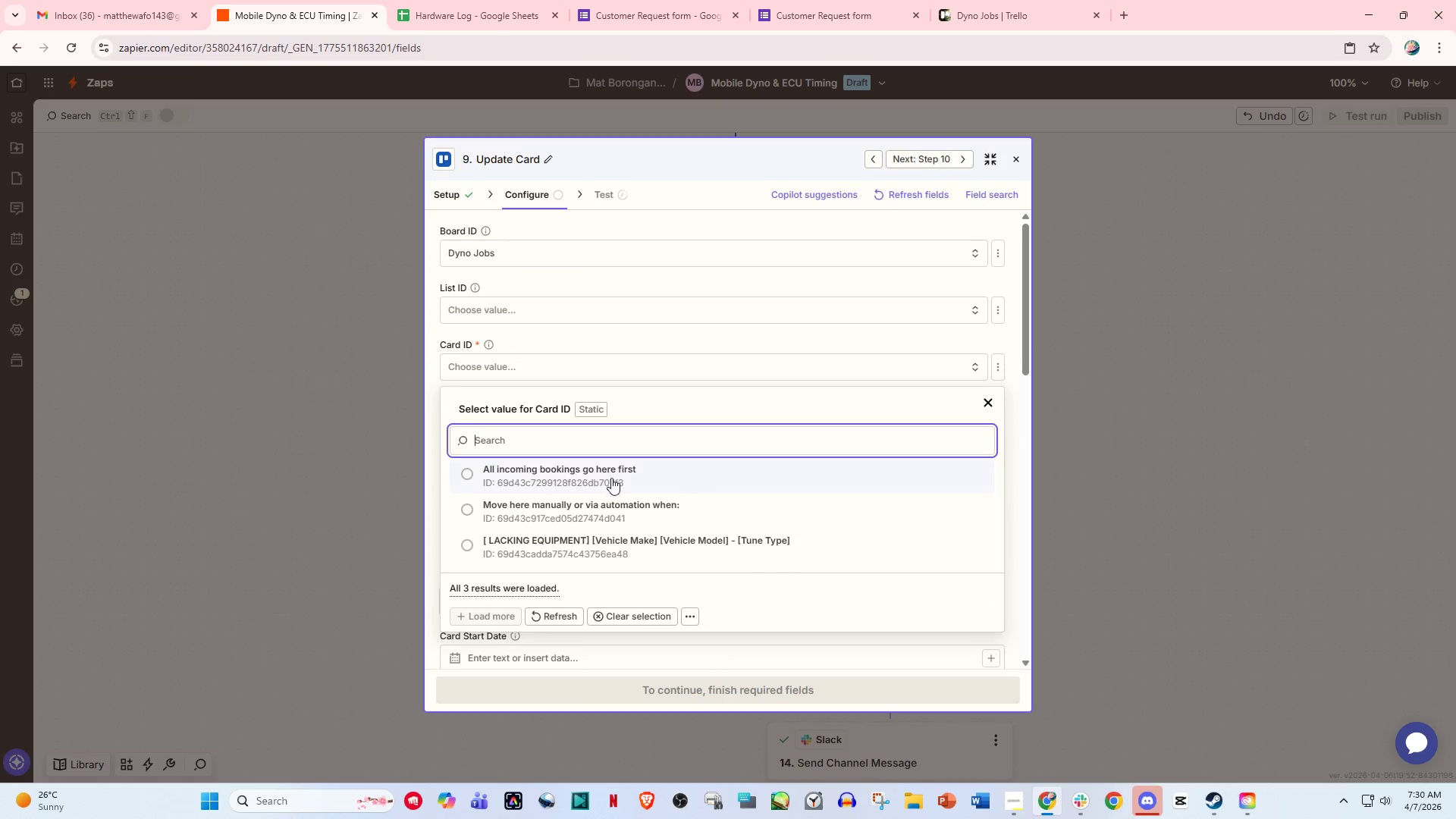 
scroll: coordinate [611, 489], scroll_direction: down, amount: 1.0
 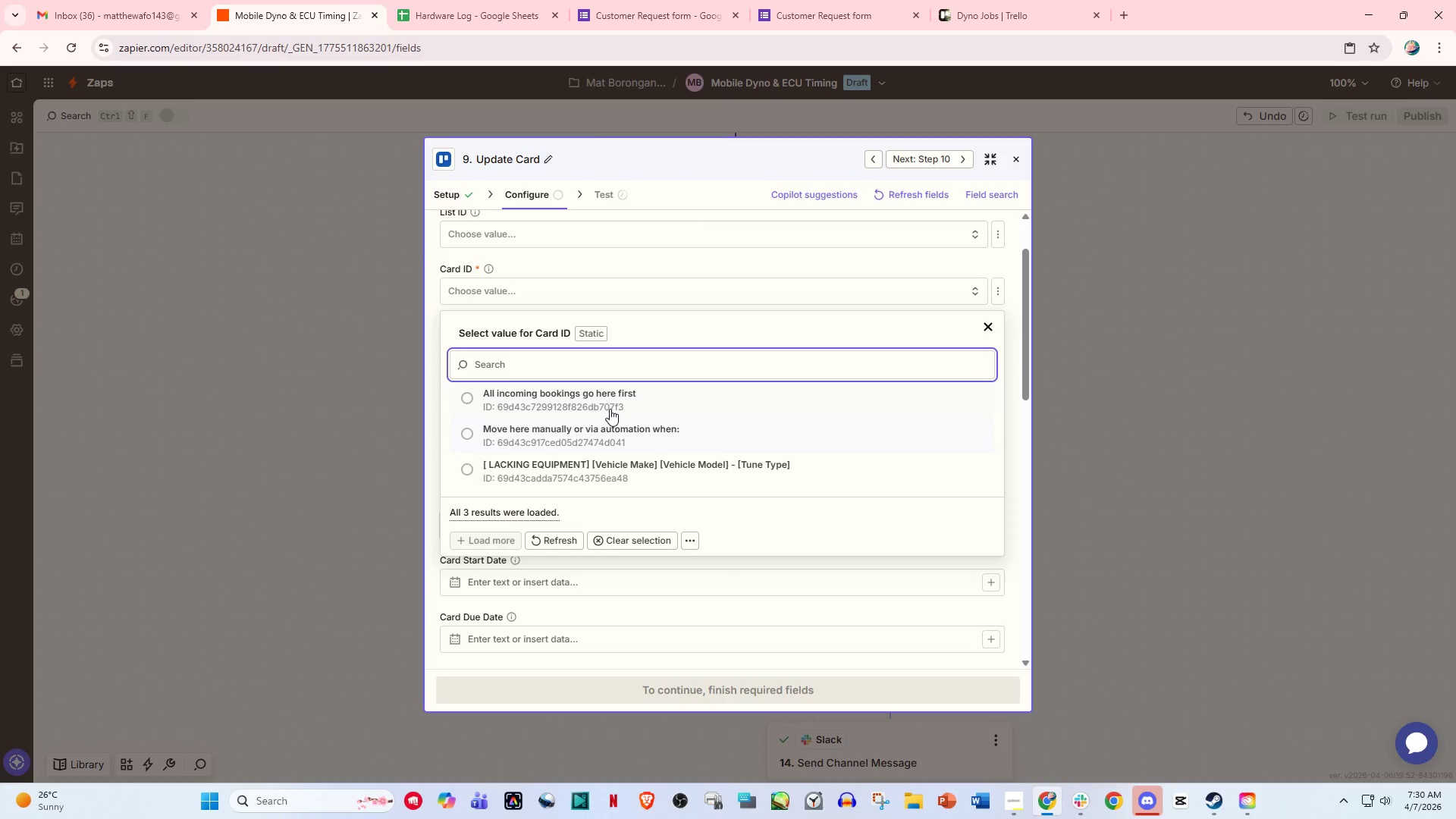 
left_click([610, 406])
 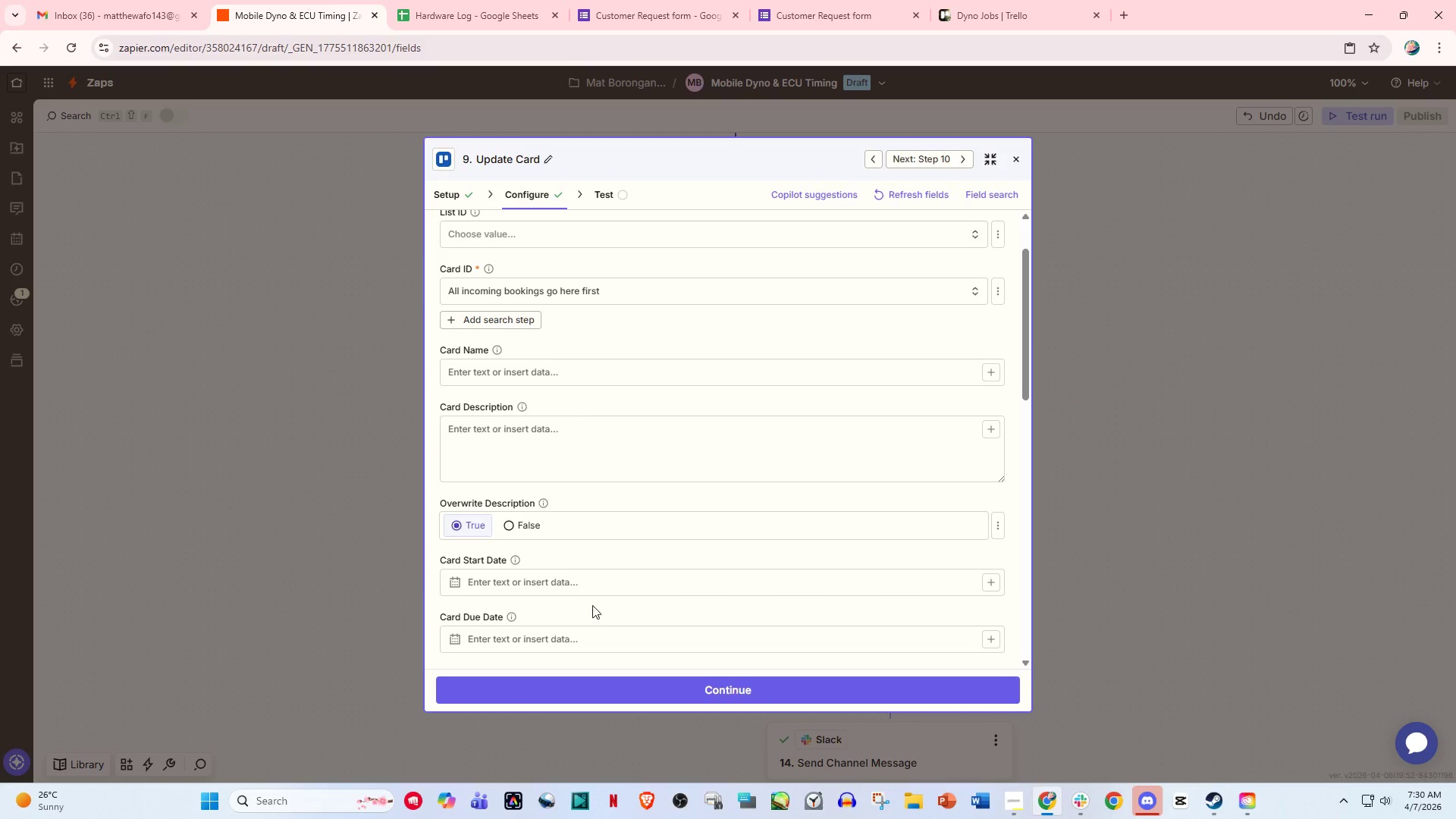 
wait(6.2)
 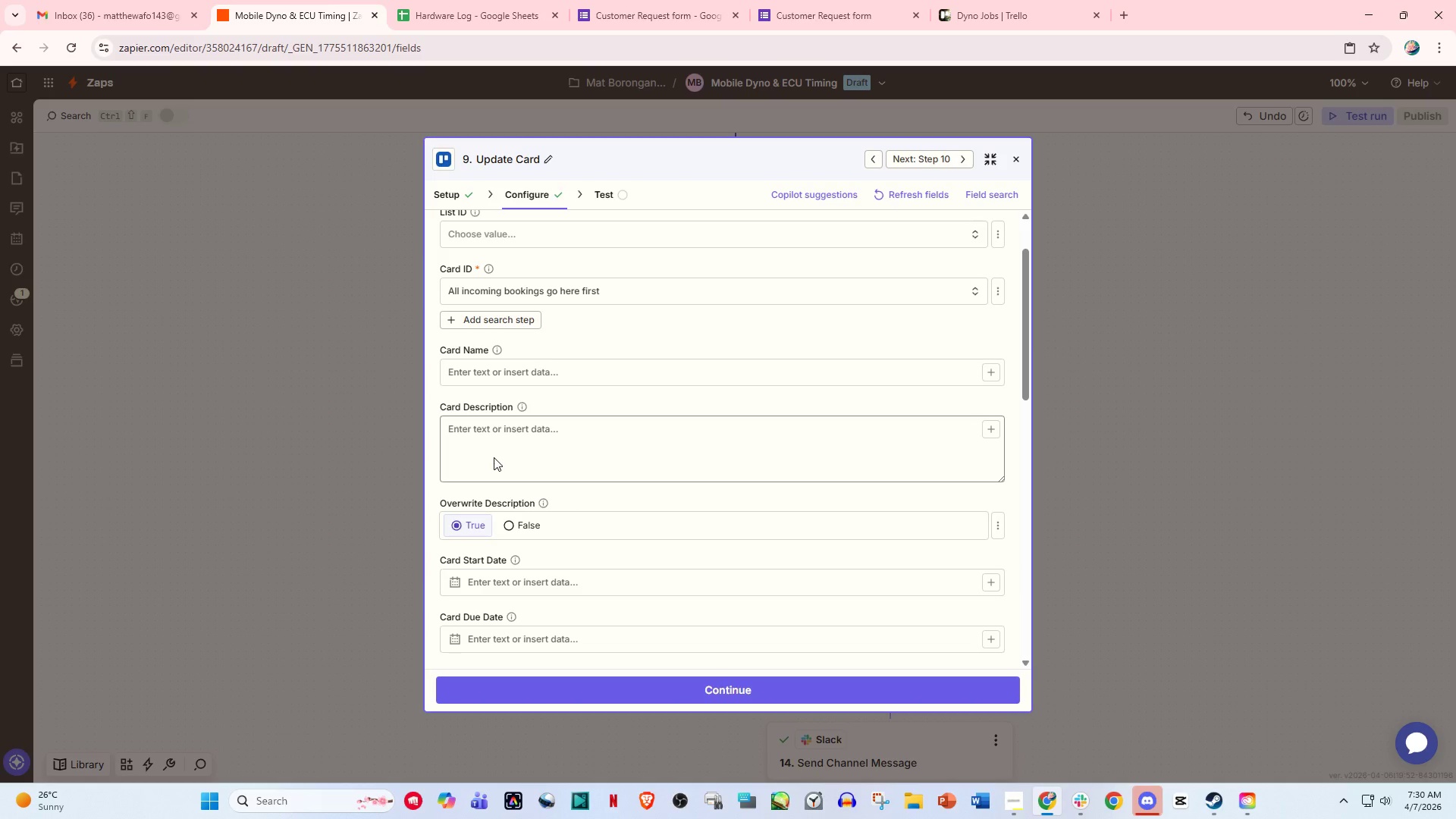 
scroll: coordinate [582, 473], scroll_direction: down, amount: 2.0
 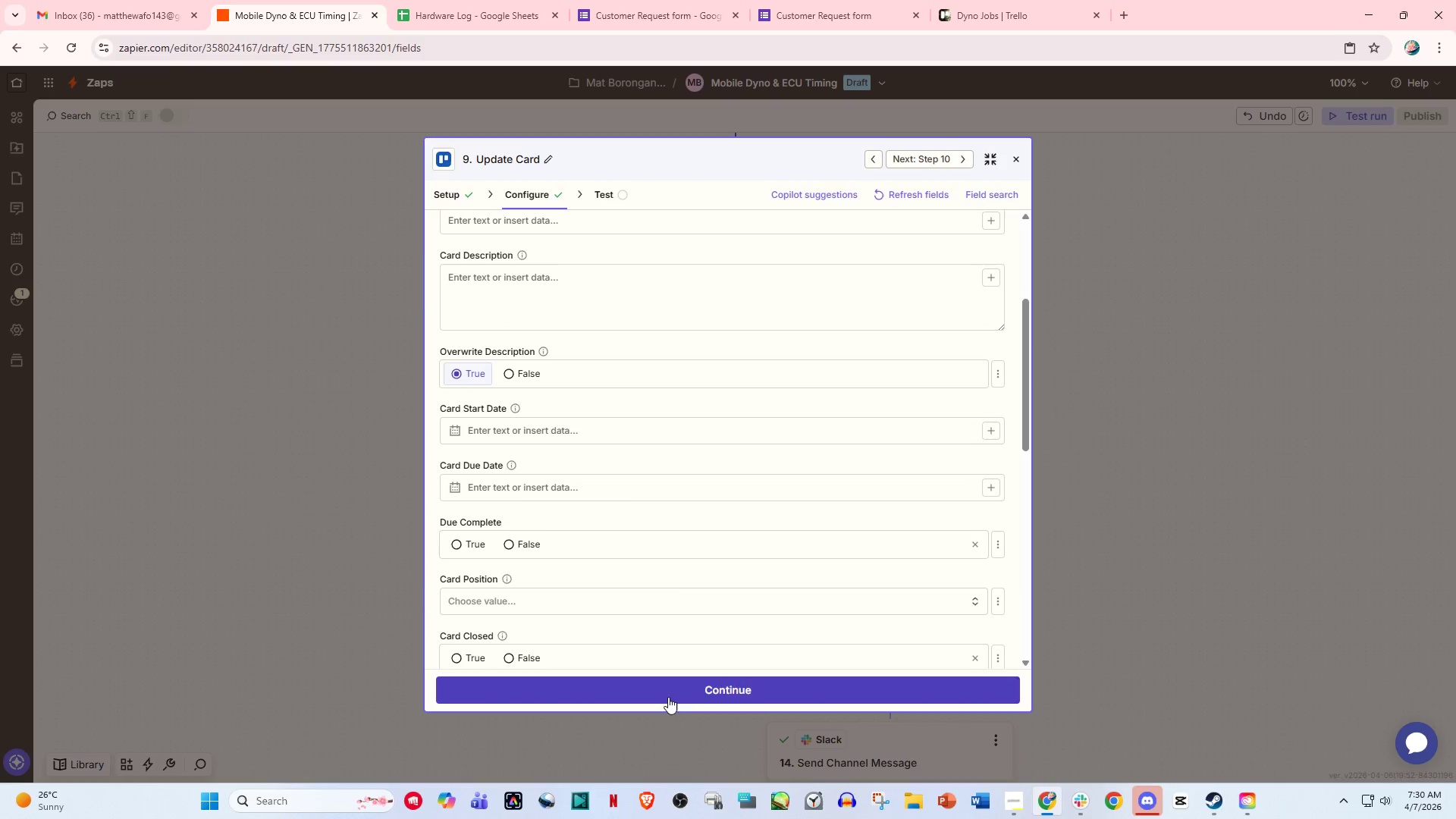 
scroll: coordinate [629, 541], scroll_direction: up, amount: 3.0
 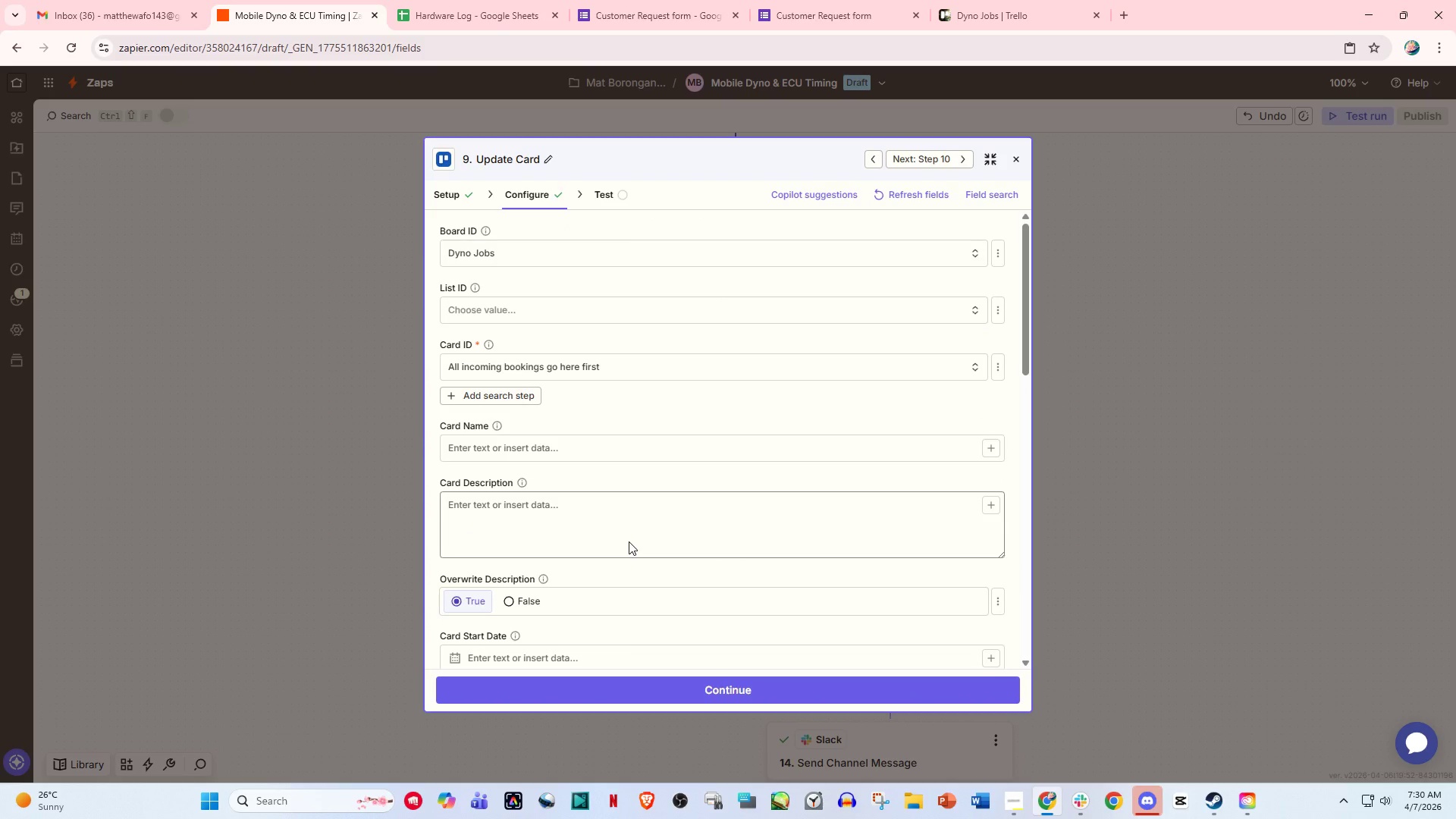 
scroll: coordinate [628, 542], scroll_direction: down, amount: 2.0
 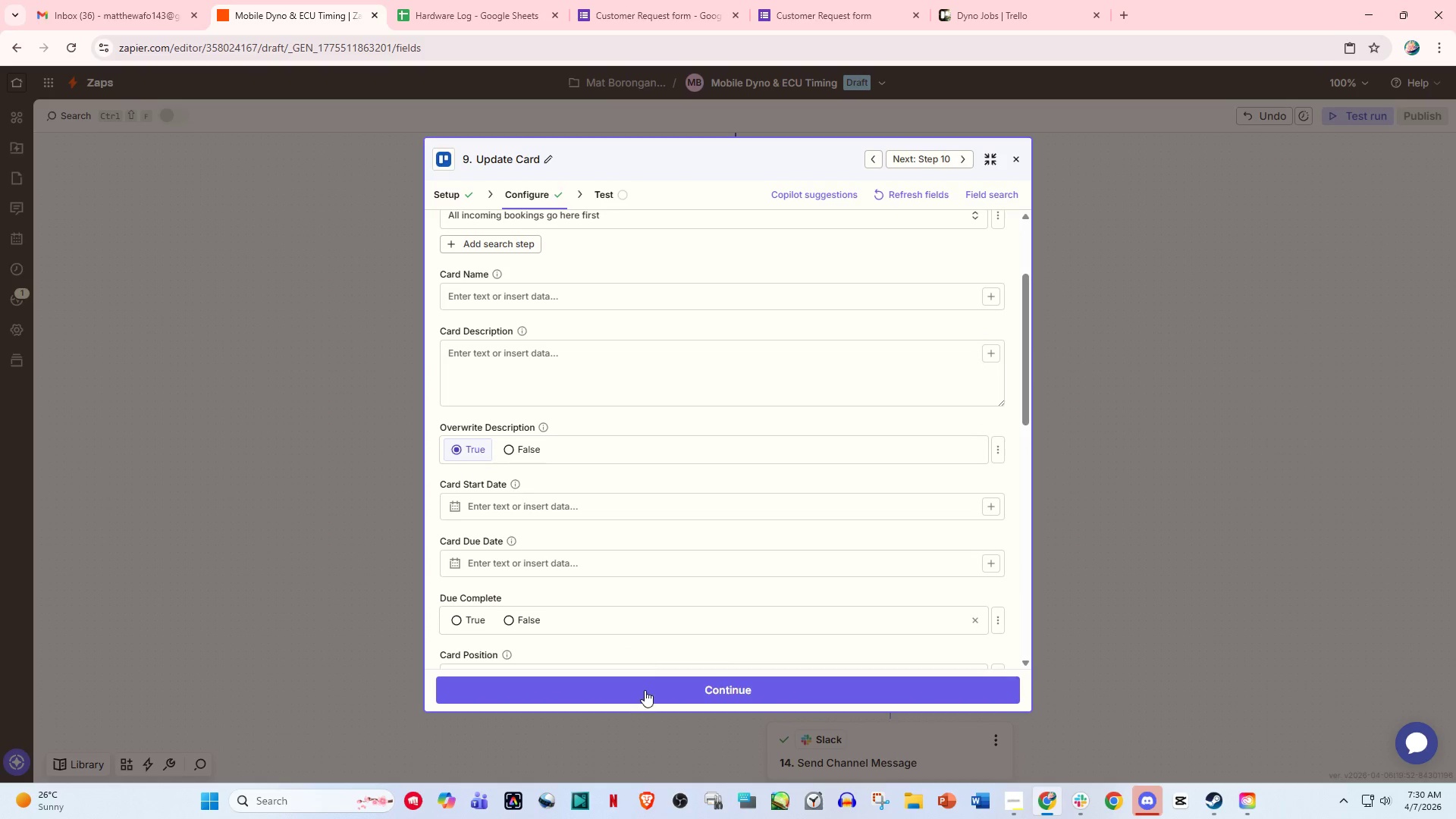 
left_click([645, 694])
 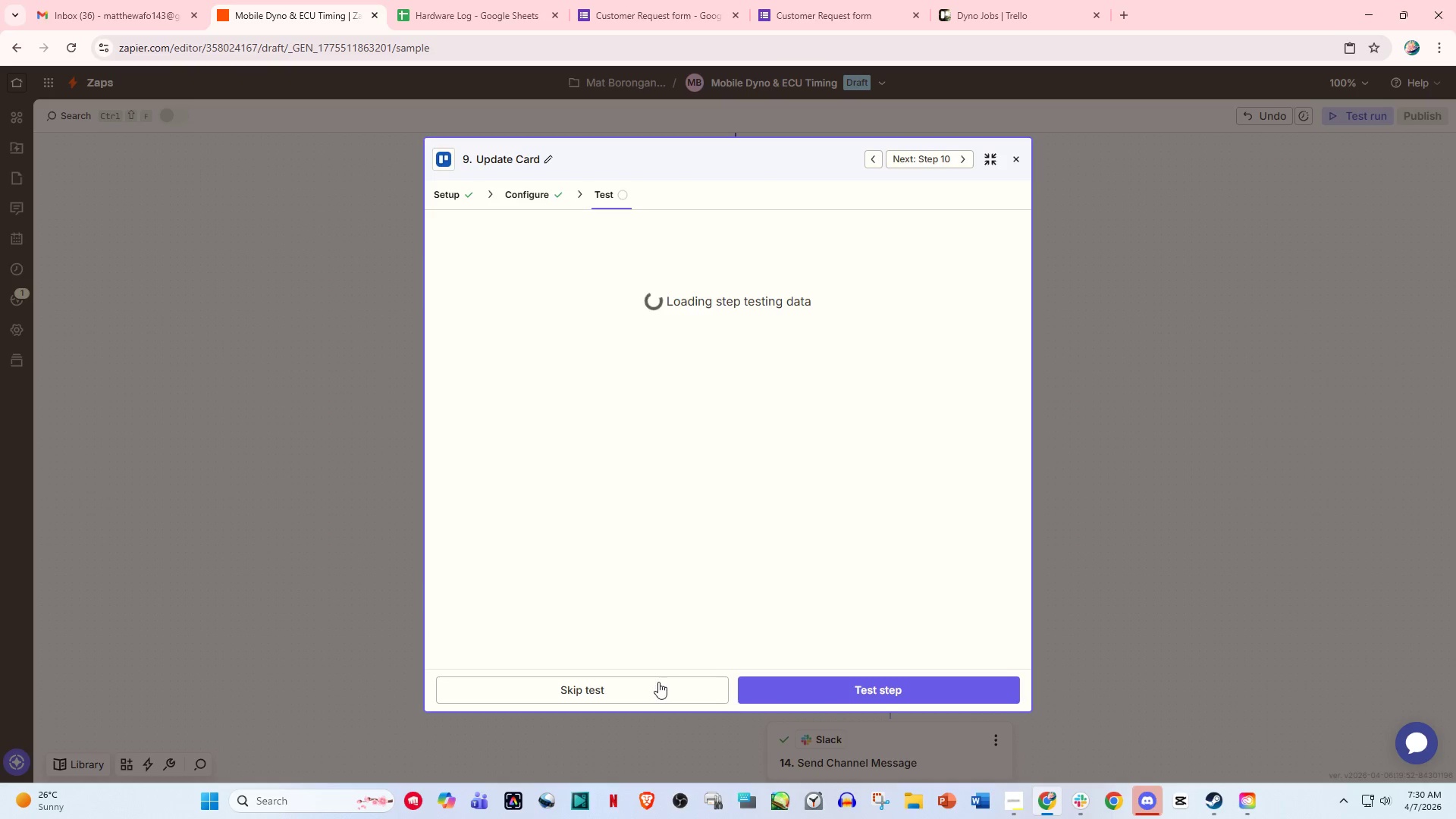 
left_click([804, 682])
 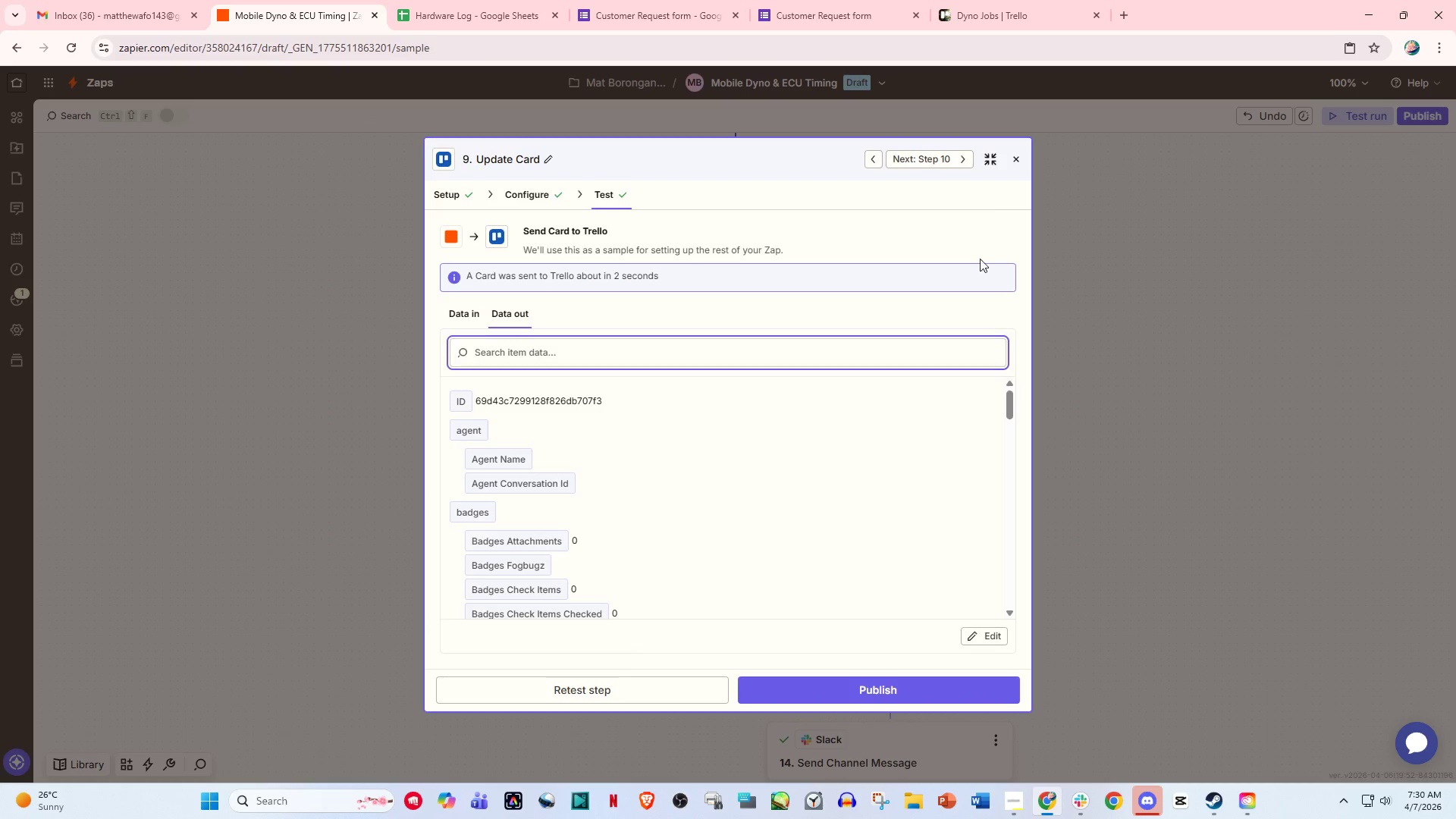 
wait(7.14)
 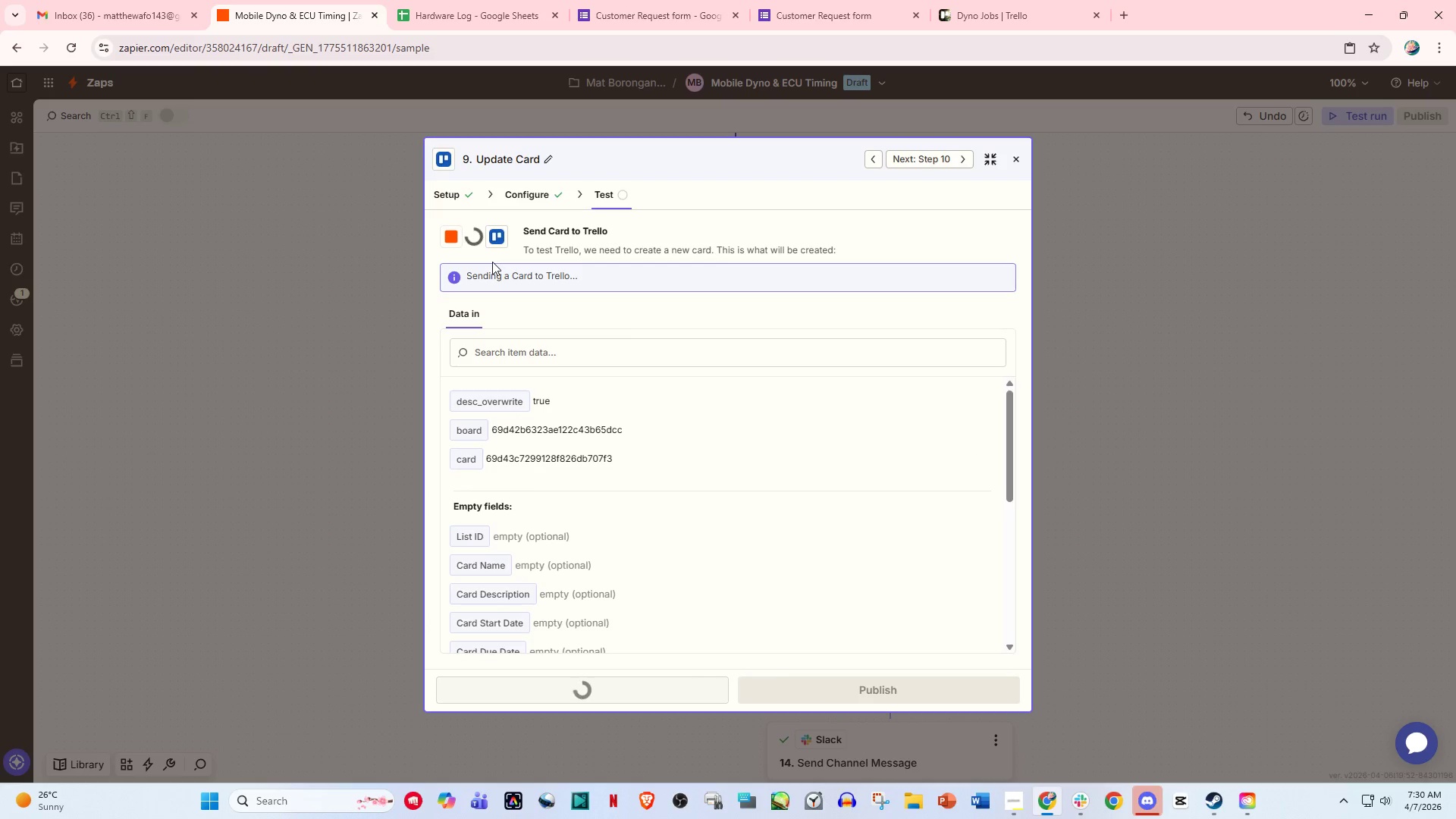 
double_click([676, 0])
 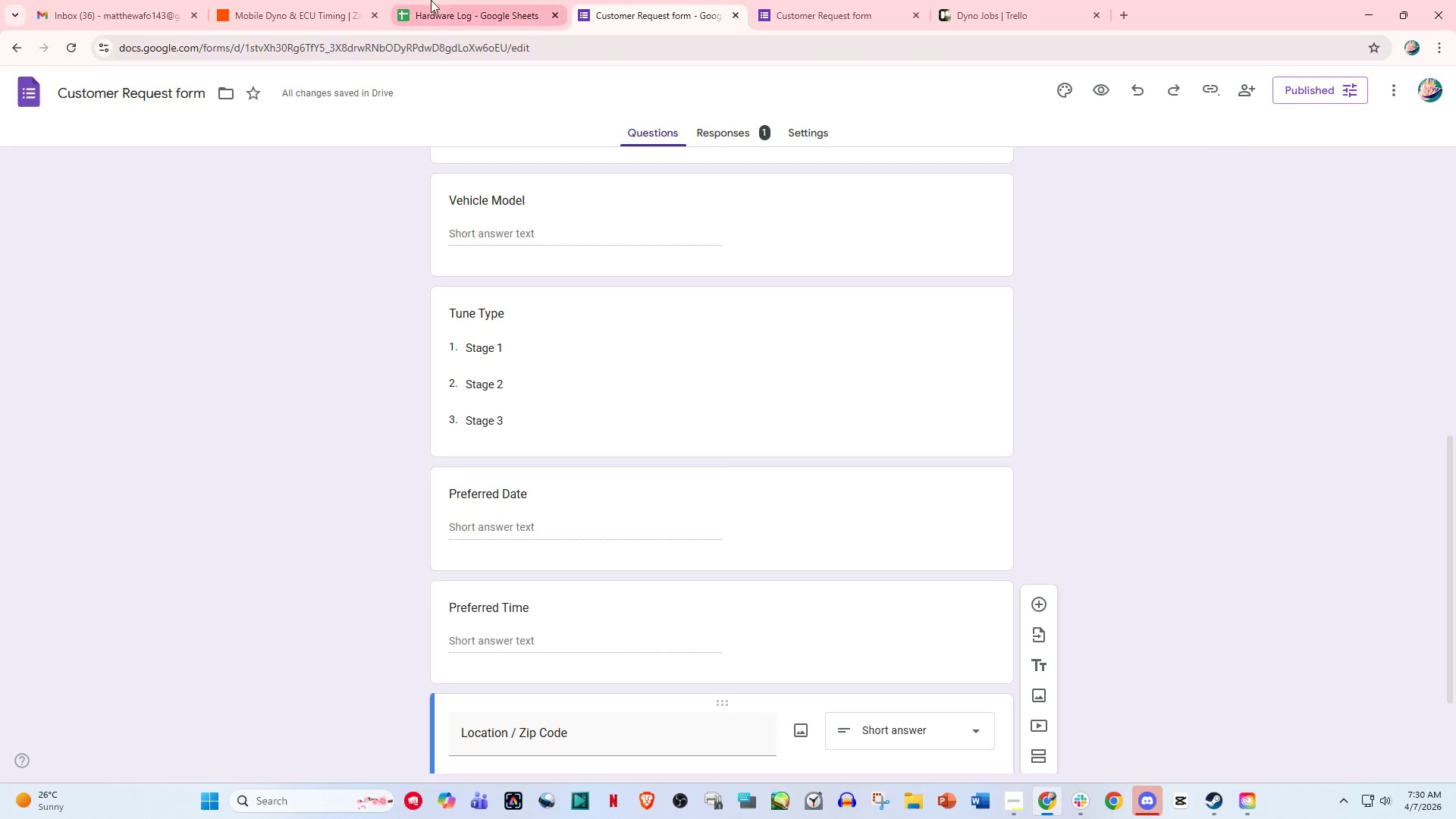 
left_click([331, 0])
 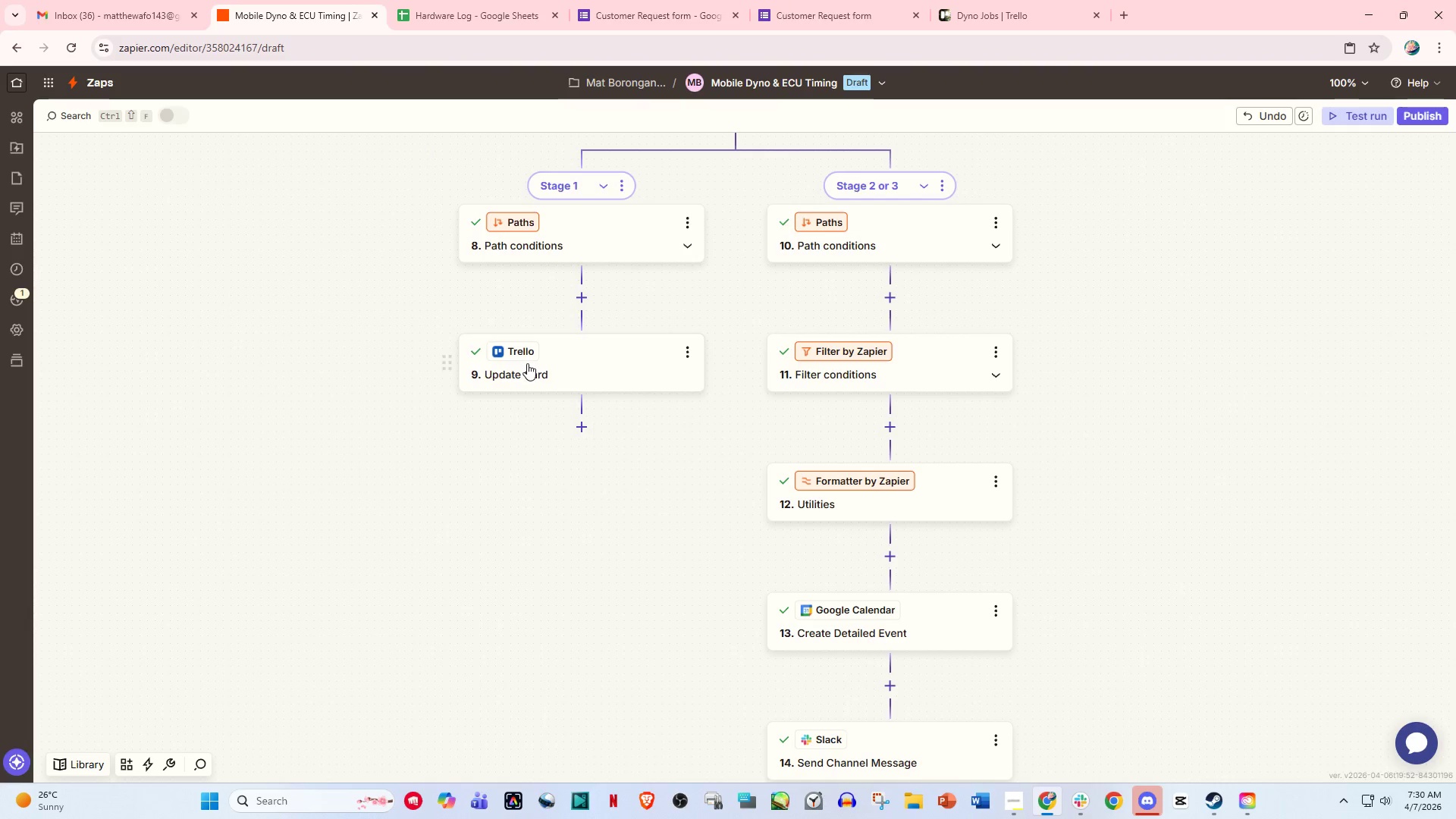 
scroll: coordinate [527, 367], scroll_direction: down, amount: 3.0
 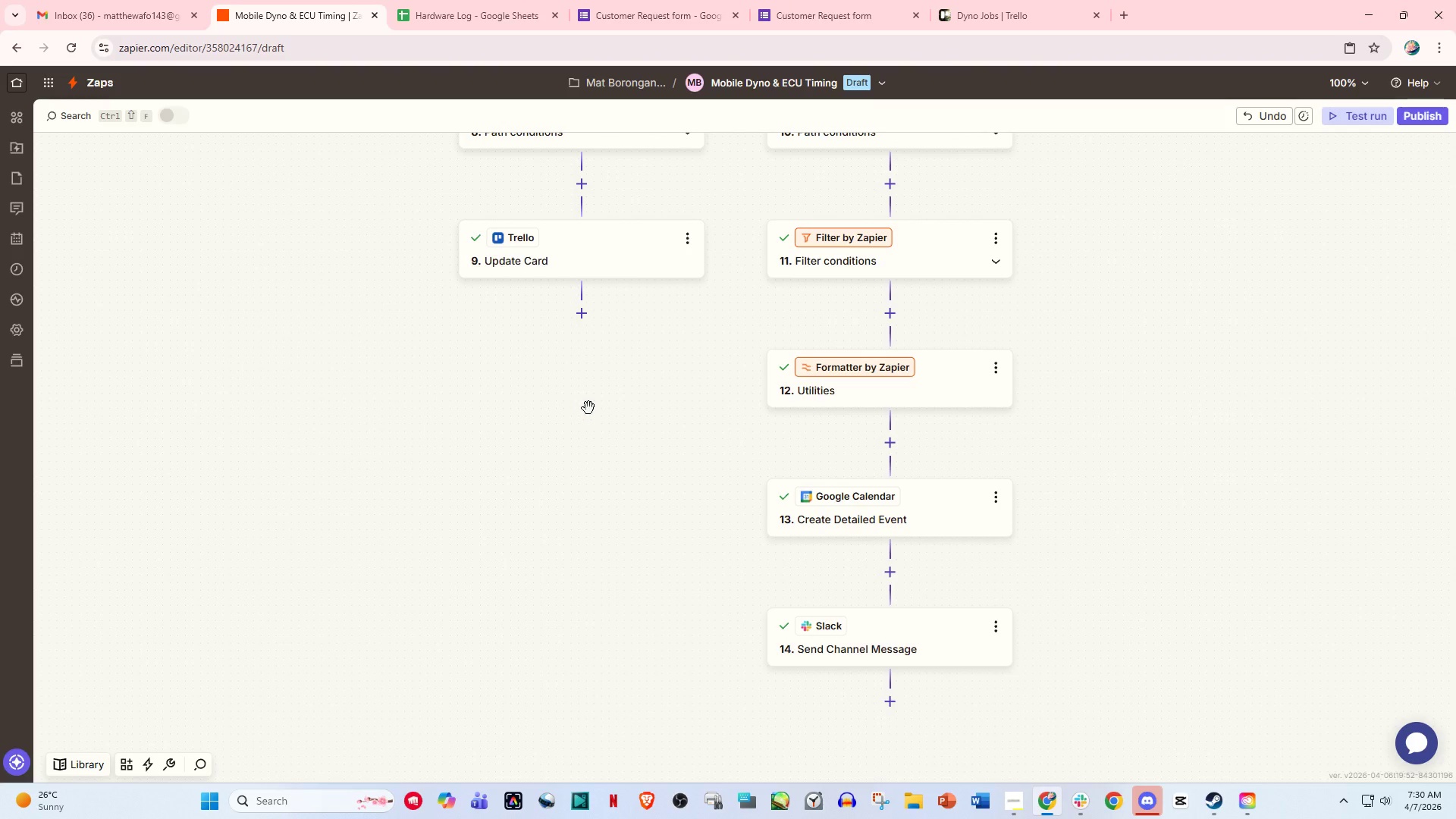 
scroll: coordinate [588, 408], scroll_direction: up, amount: 2.0
 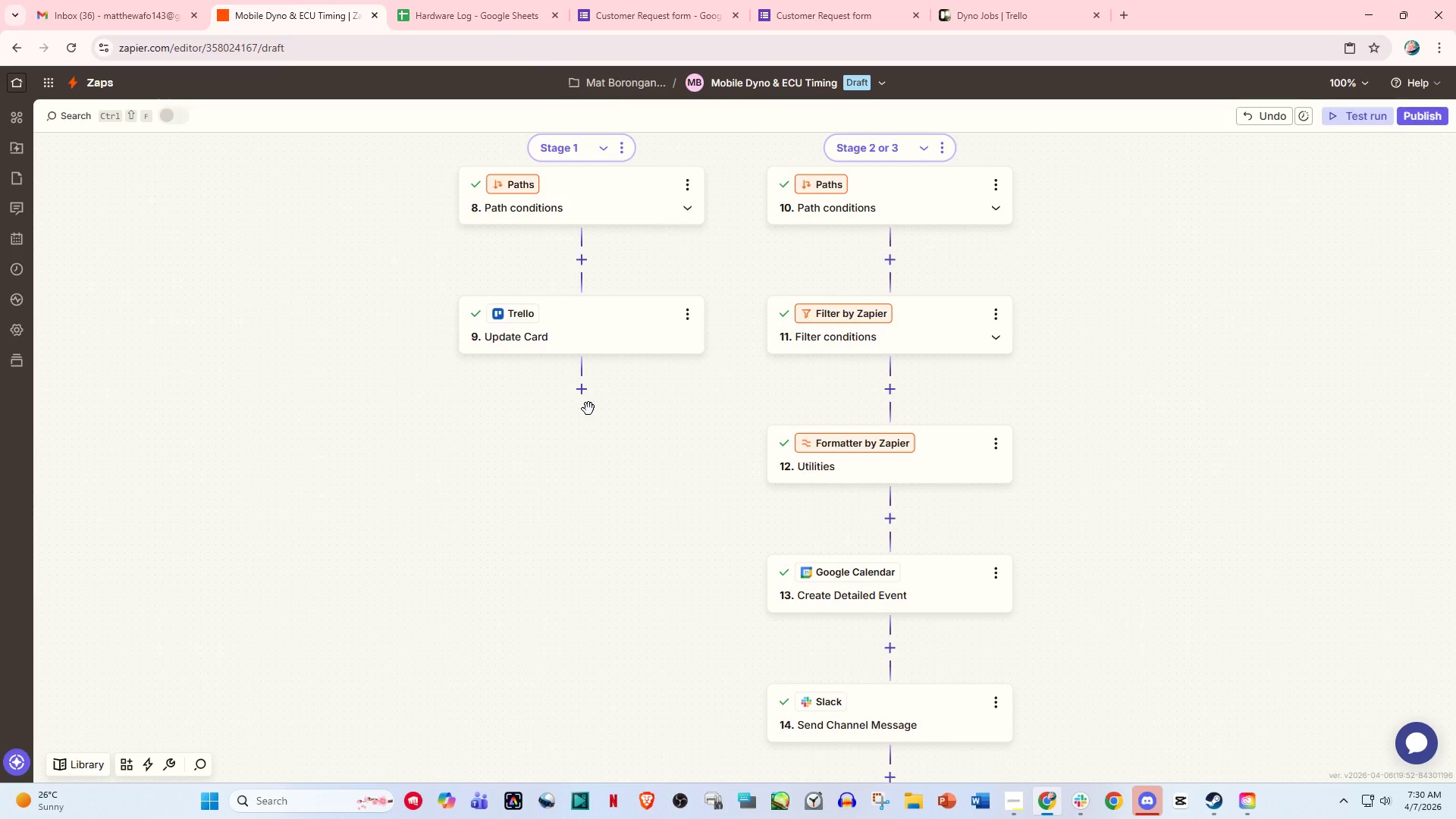 
wait(11.28)
 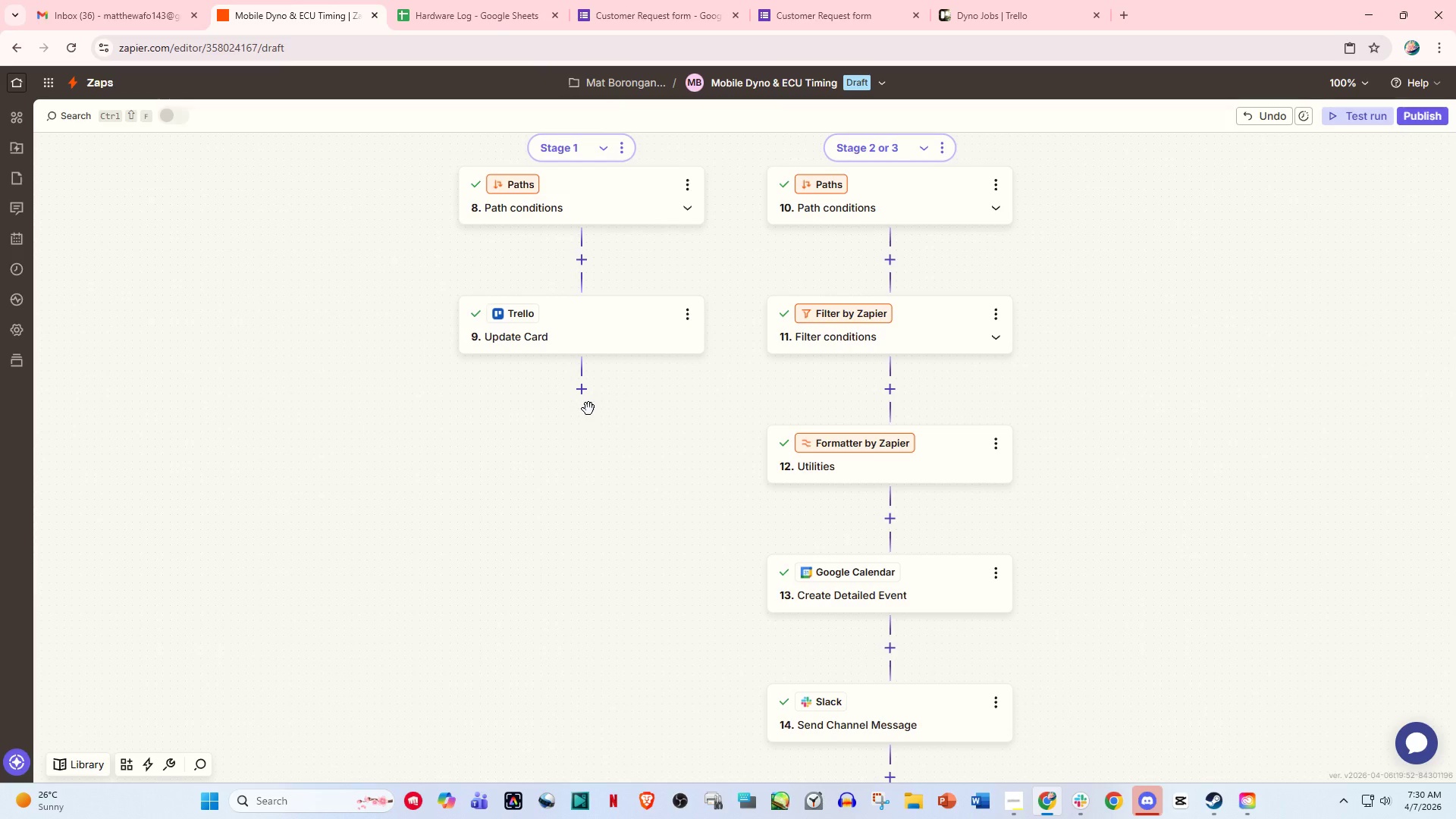 
scroll: coordinate [899, 544], scroll_direction: down, amount: 3.0
 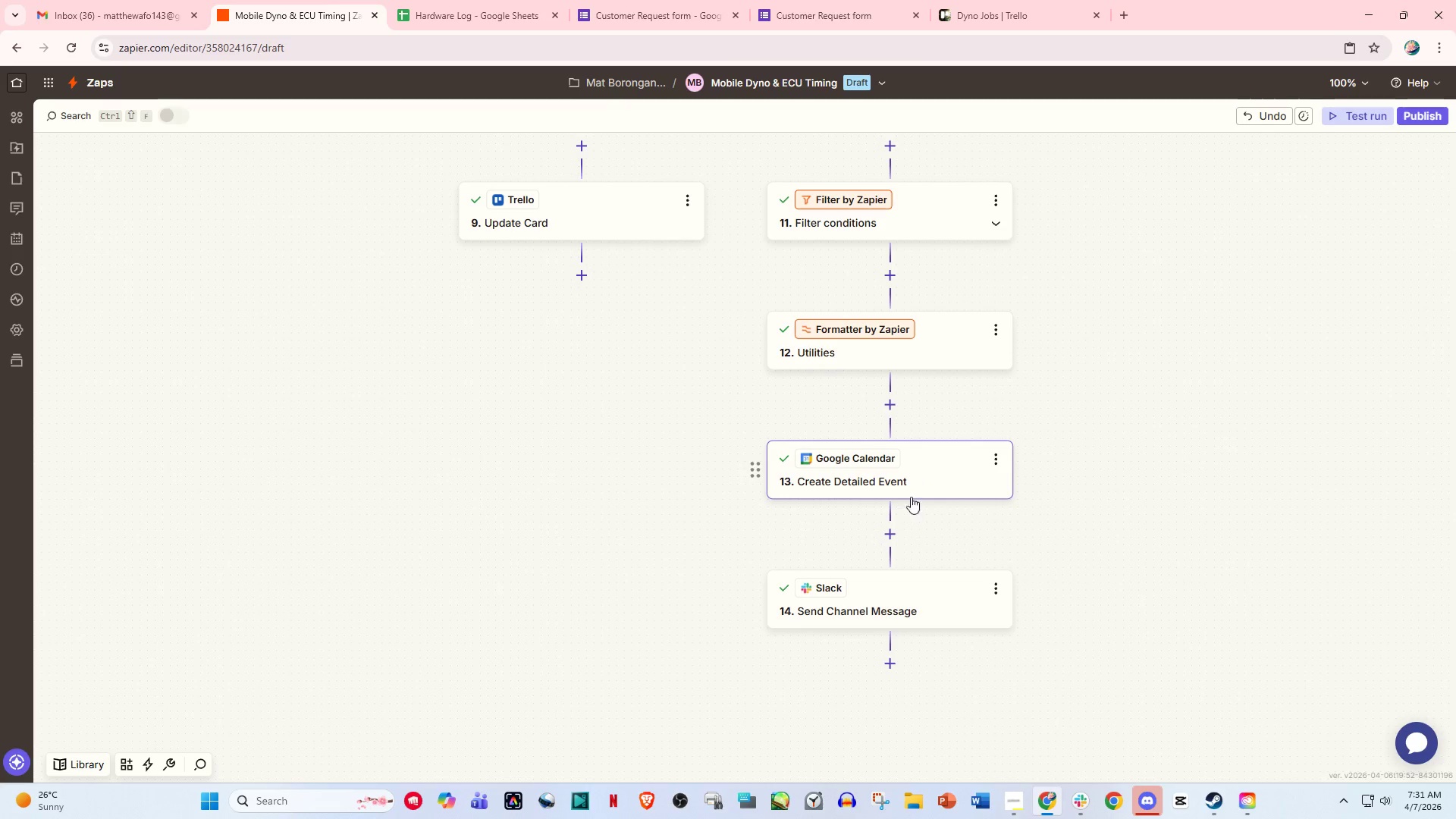 
scroll: coordinate [911, 559], scroll_direction: none, amount: 0.0
 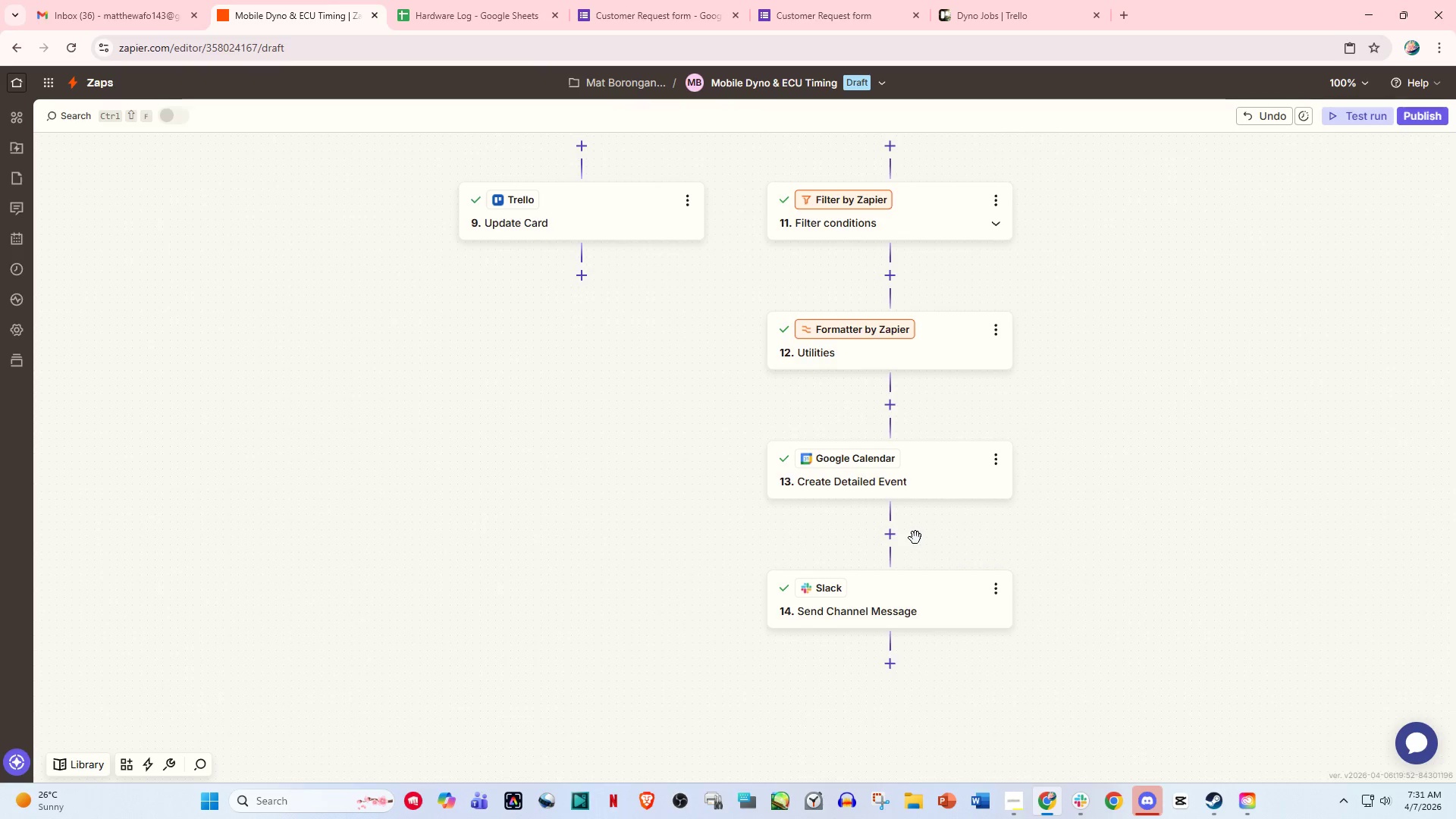 
scroll: coordinate [915, 538], scroll_direction: up, amount: 3.0
 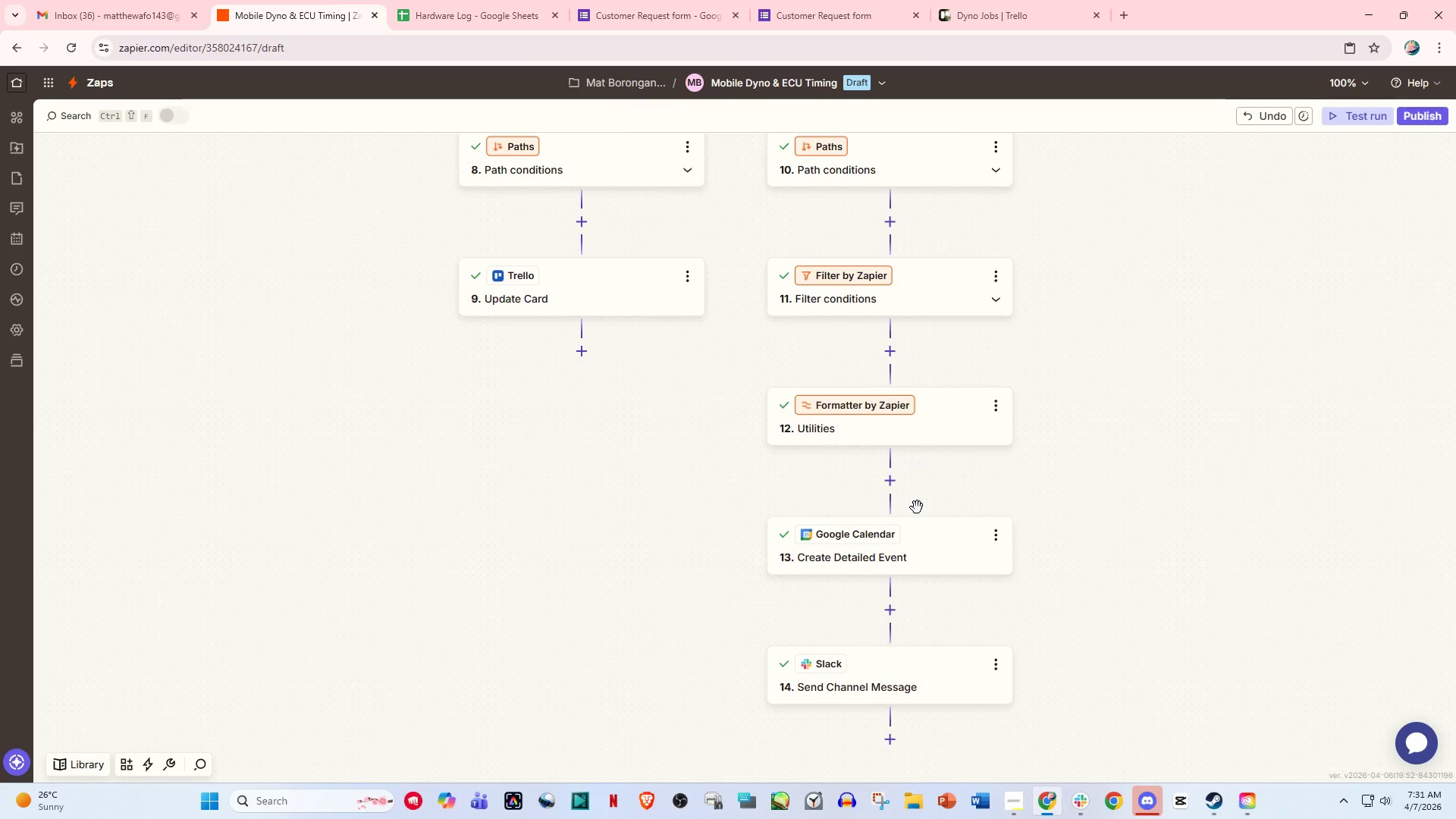 
scroll: coordinate [917, 507], scroll_direction: down, amount: 9.0
 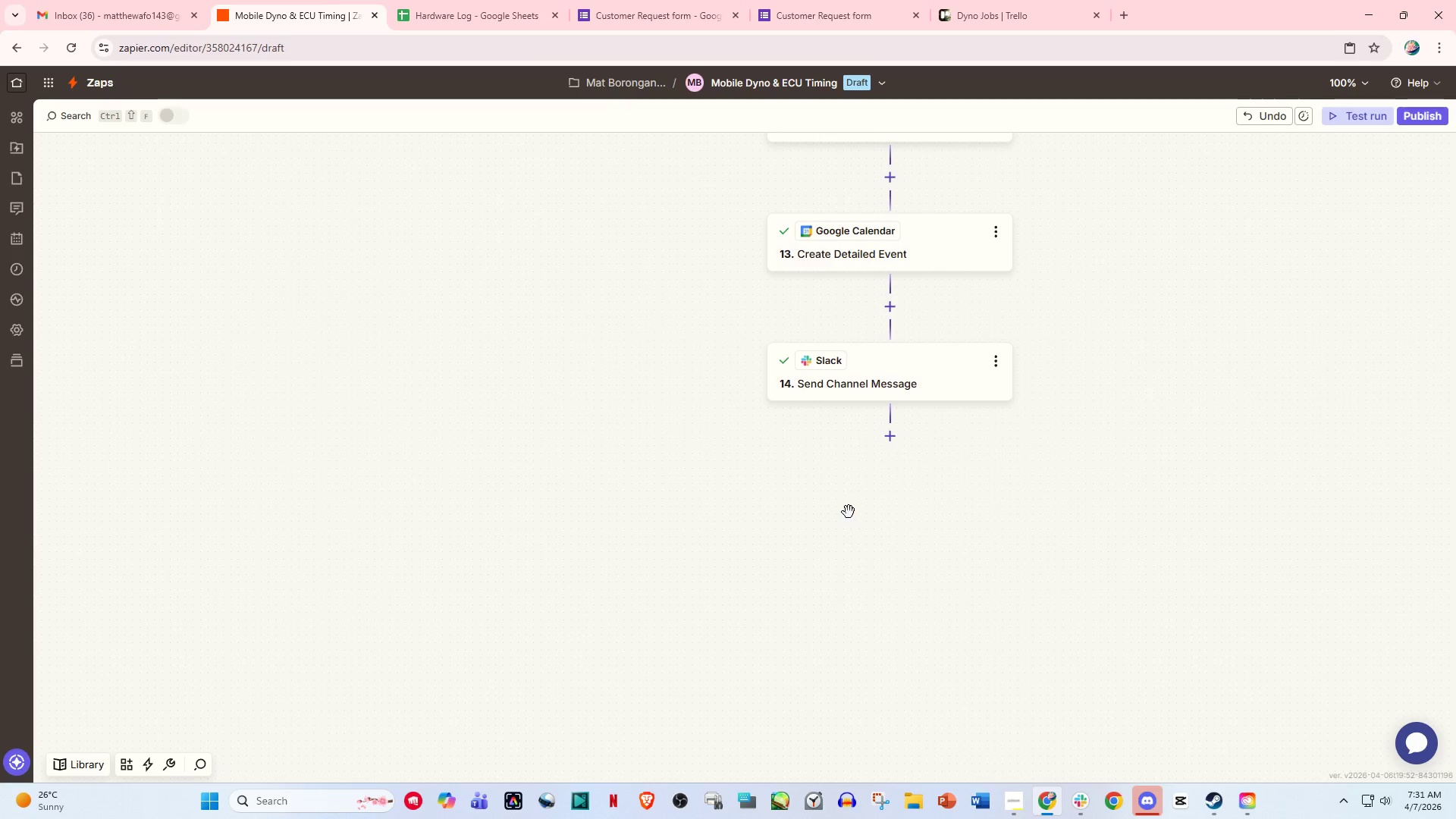 
left_click([849, 512])
 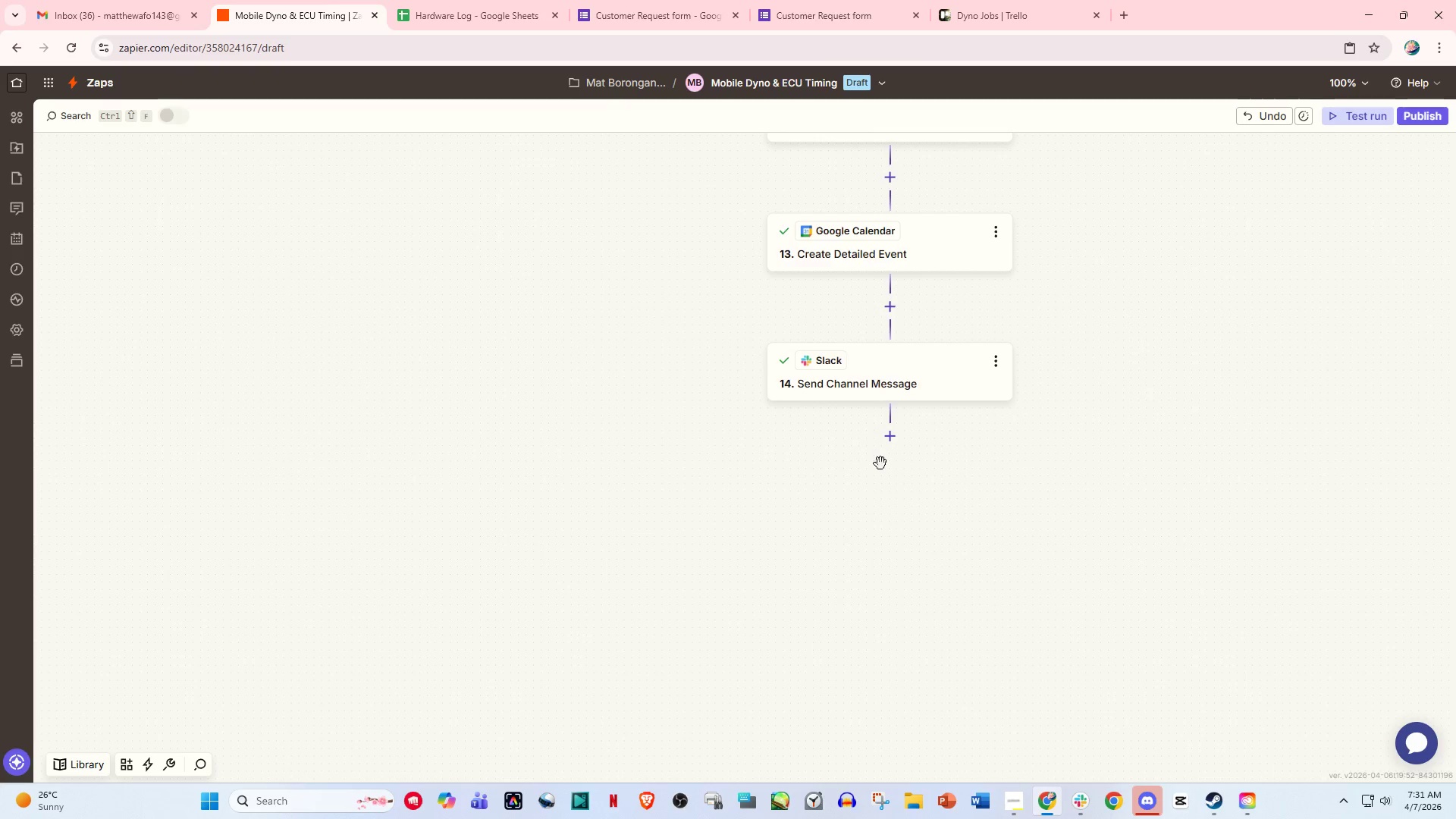 
mouse_move([909, 436])
 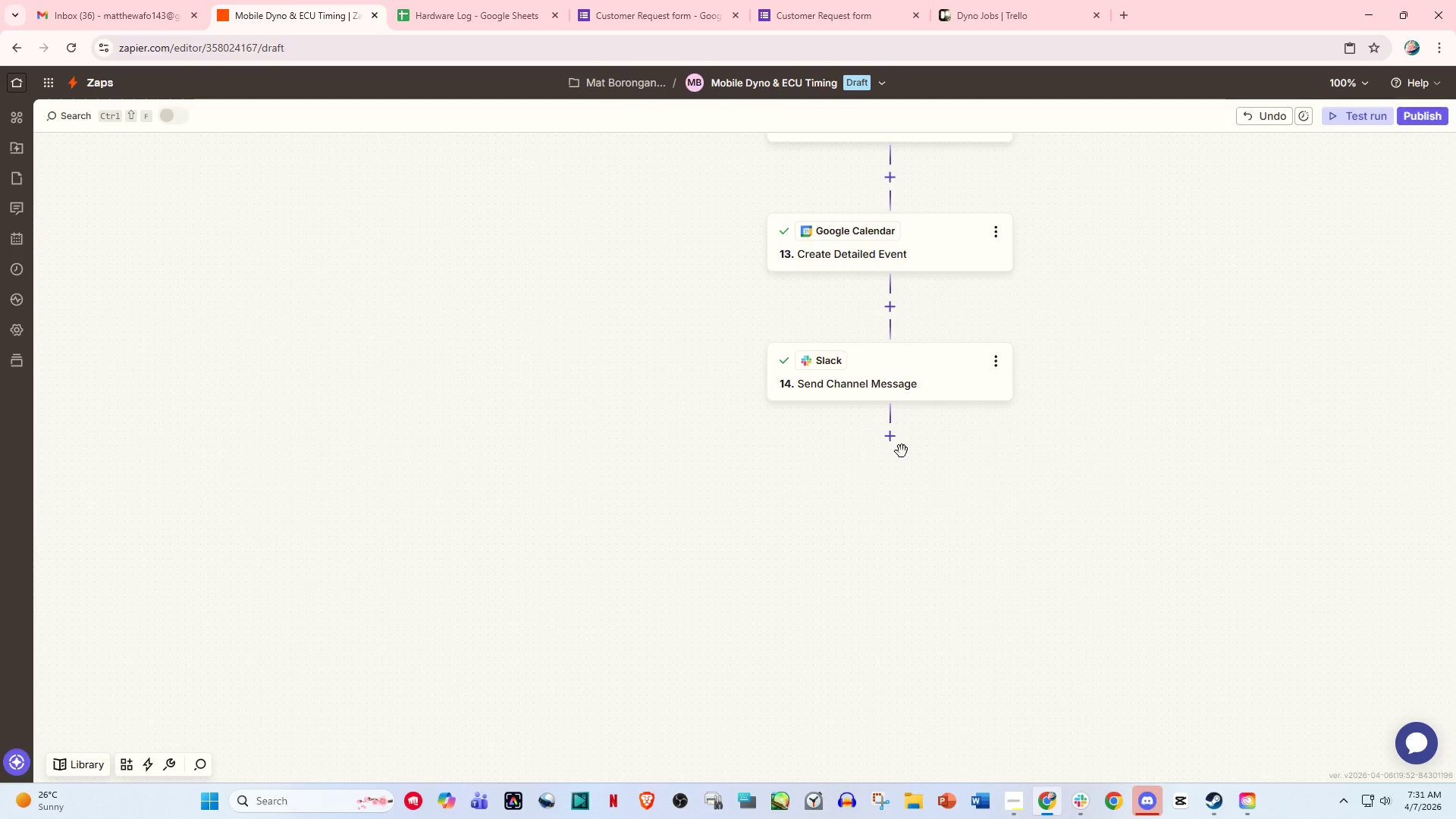 
mouse_move([888, 431])
 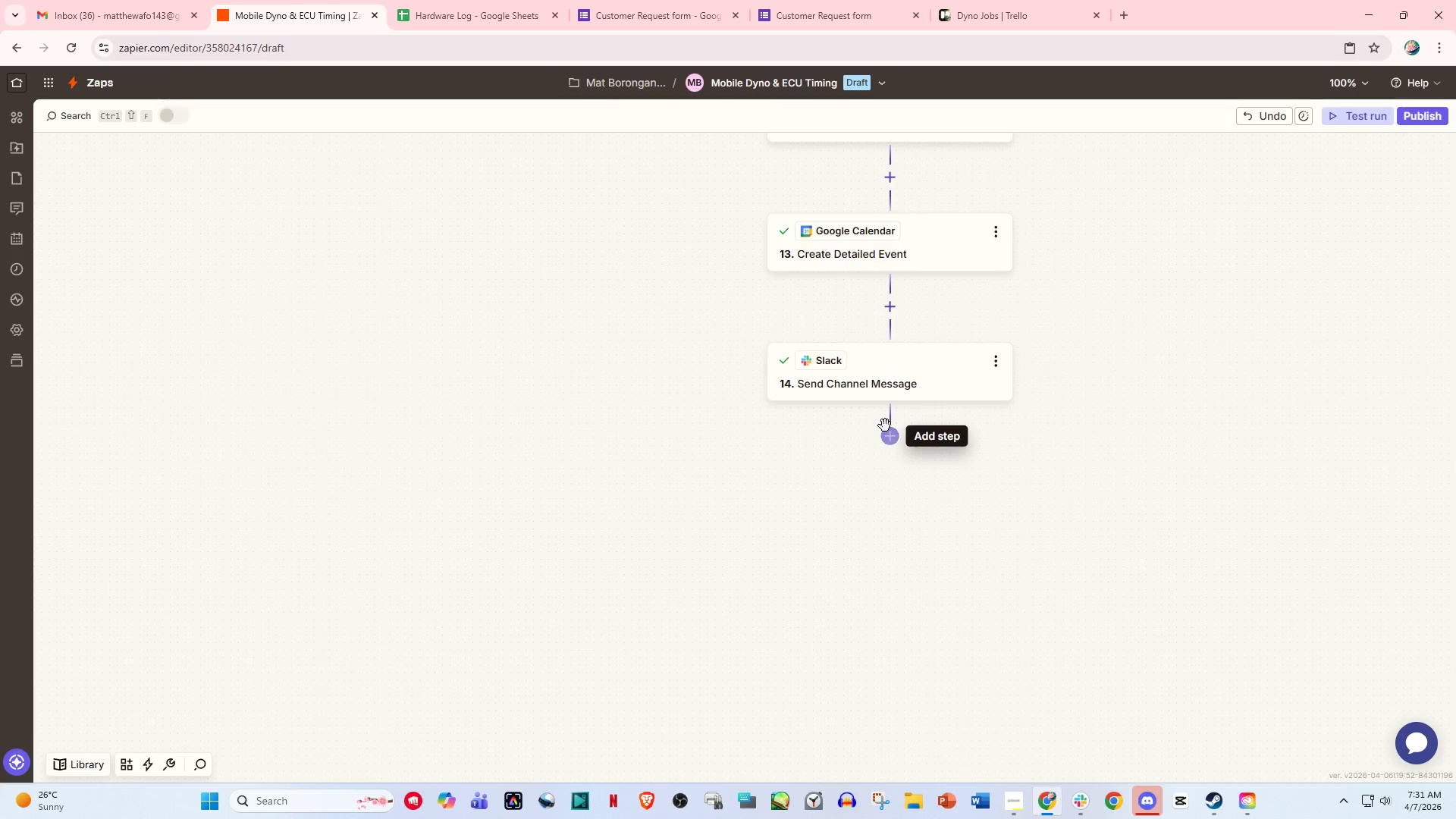 
left_click([885, 425])
 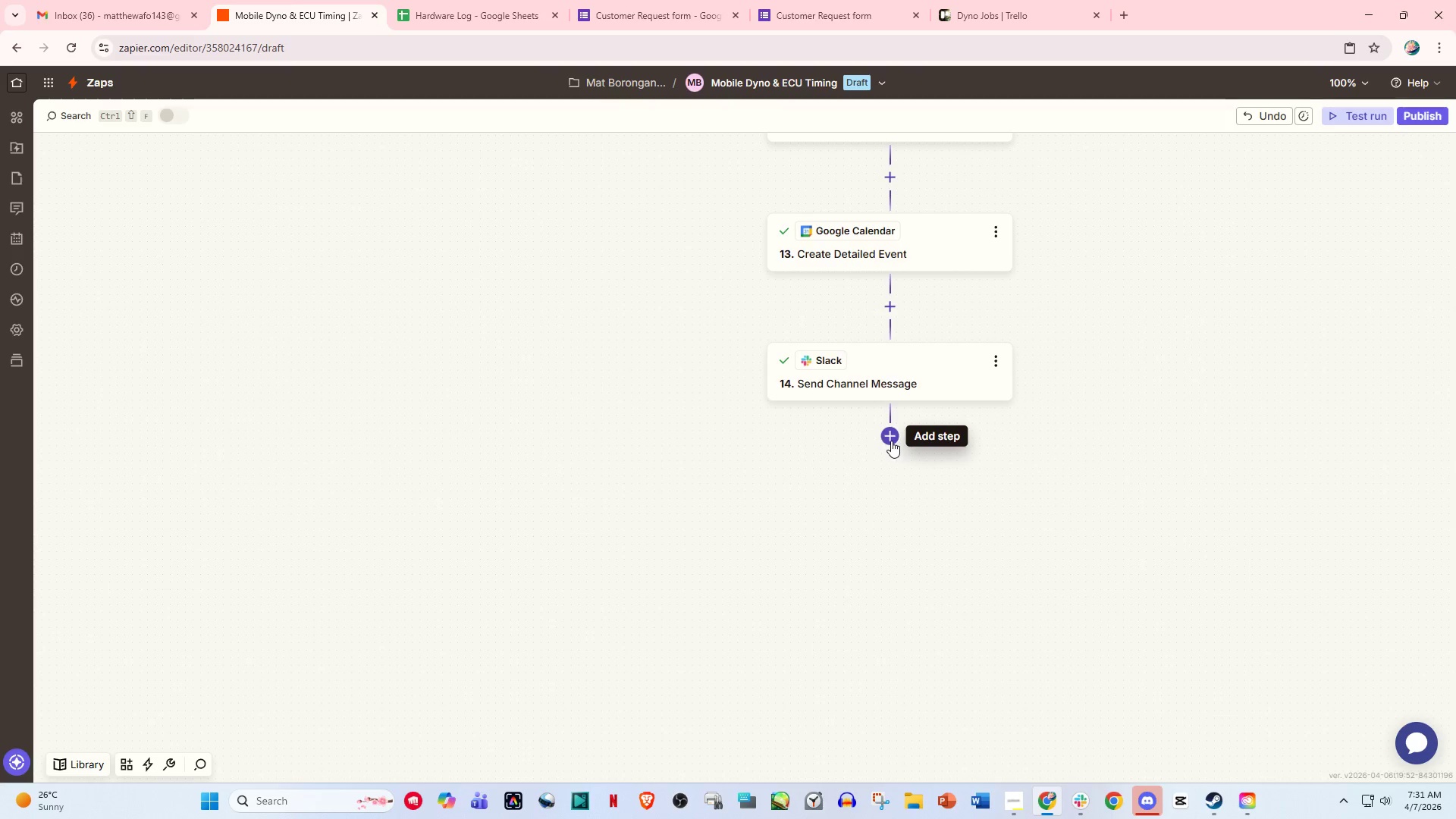 
left_click([891, 441])
 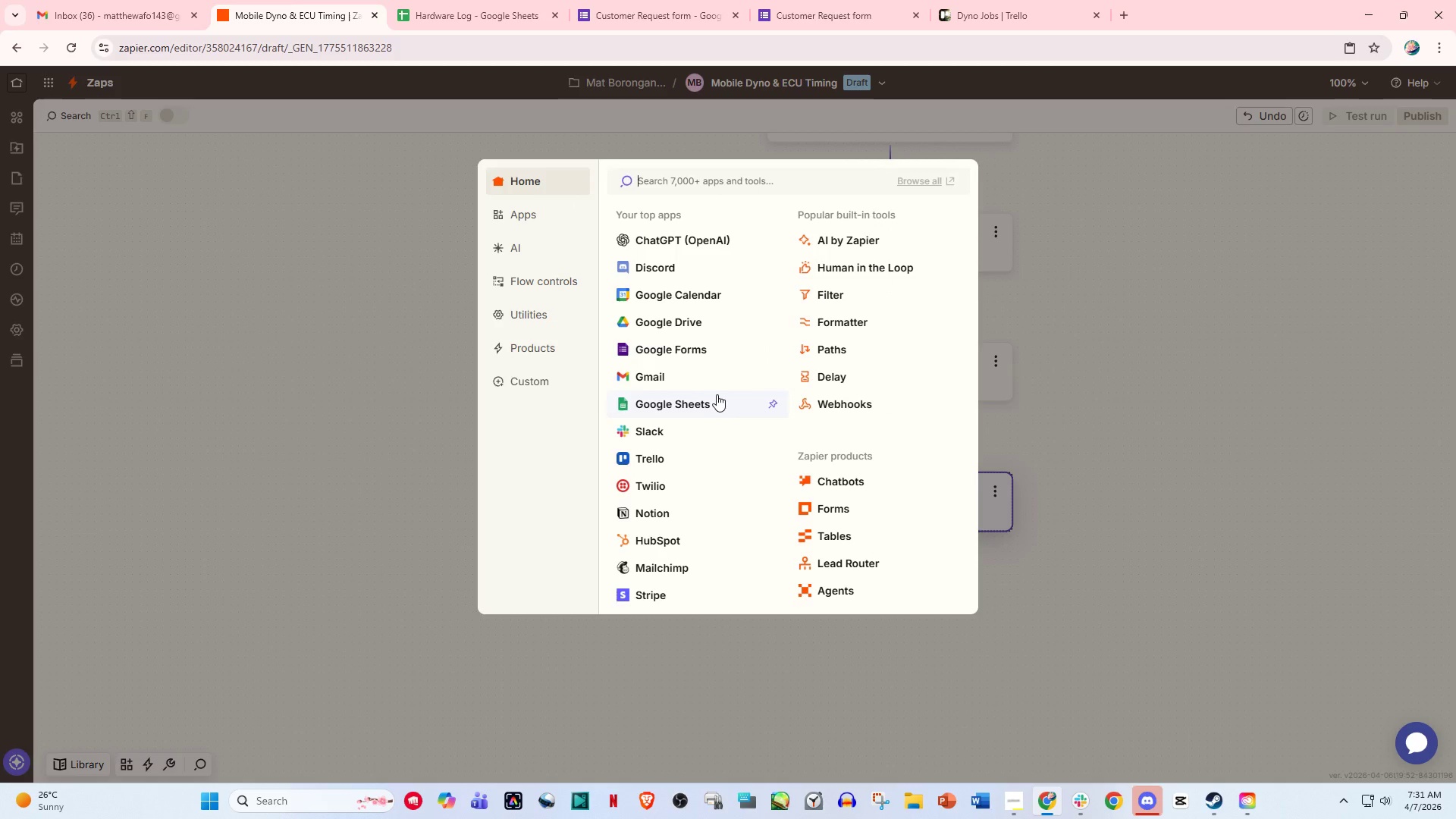 
wait(14.08)
 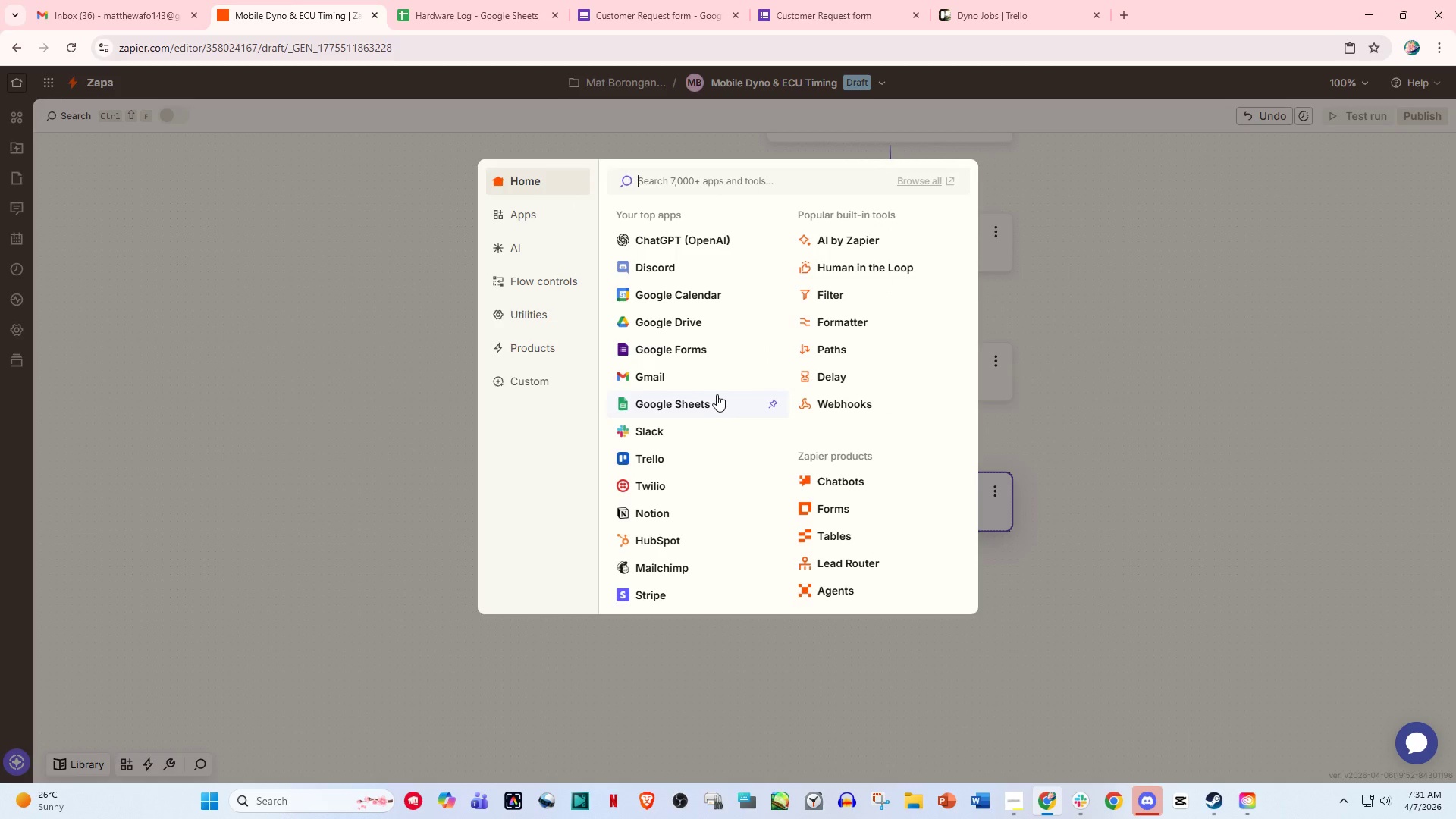 
left_click([674, 456])
 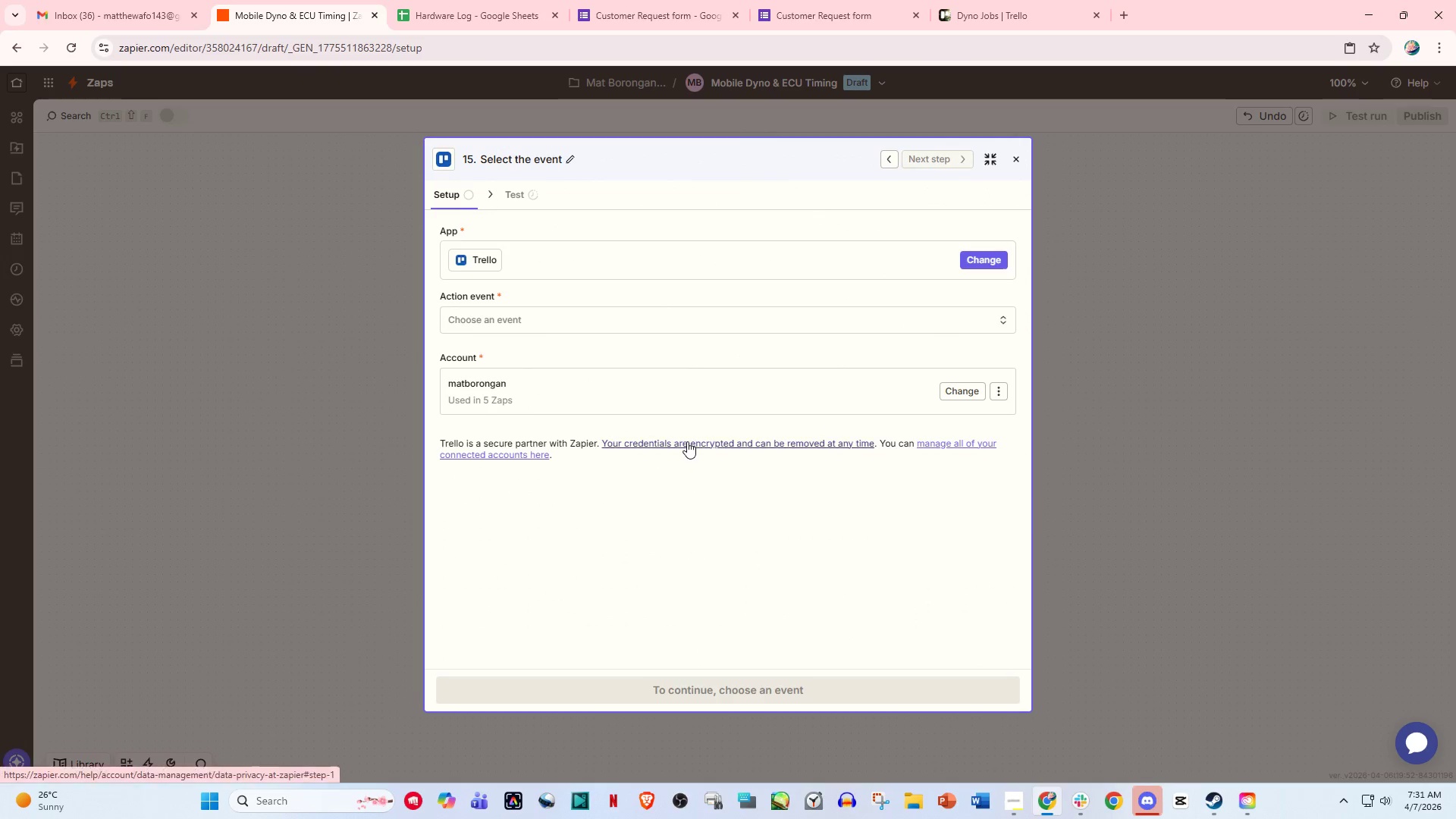 
left_click([538, 314])
 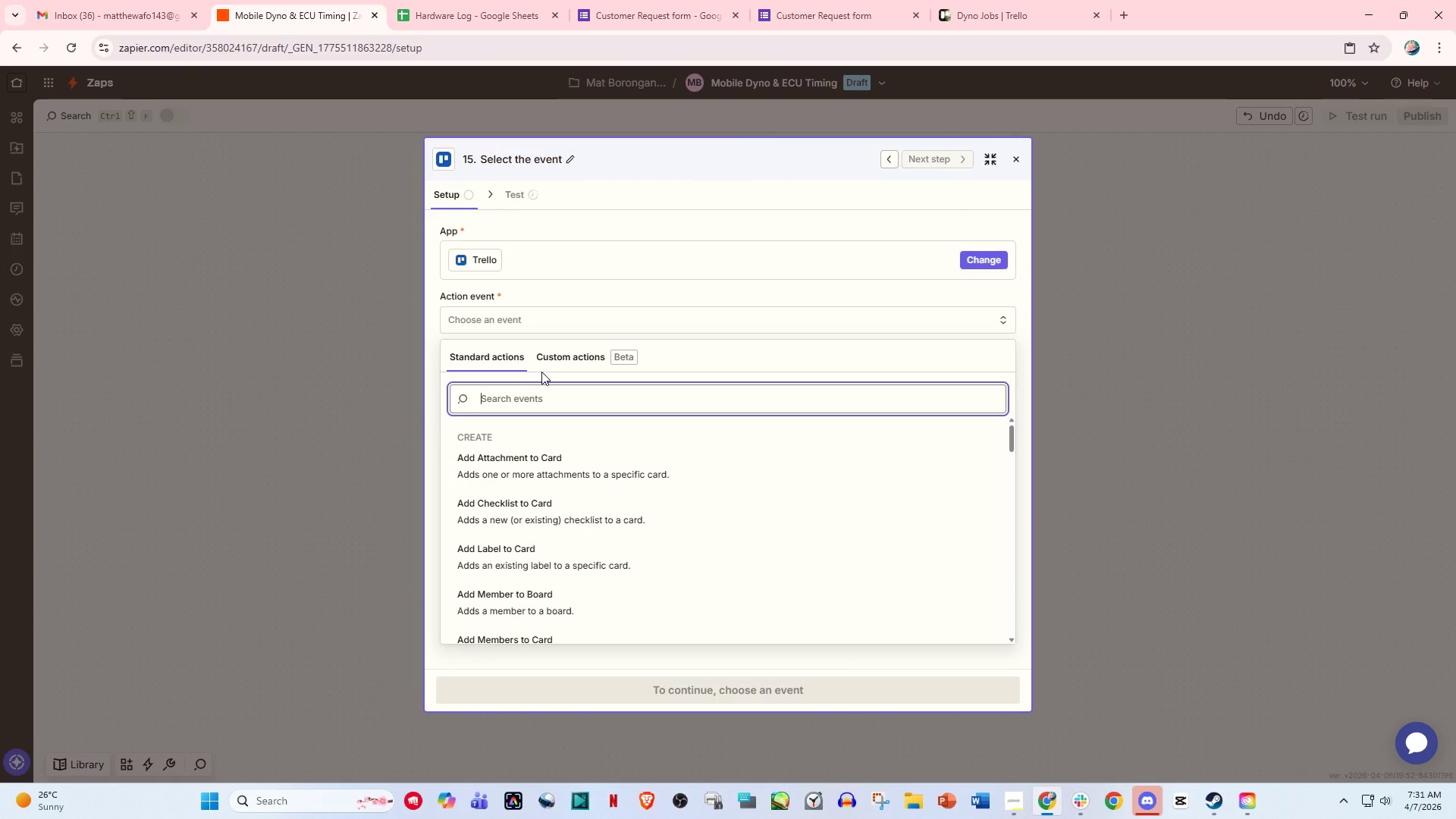 
type(cre)
 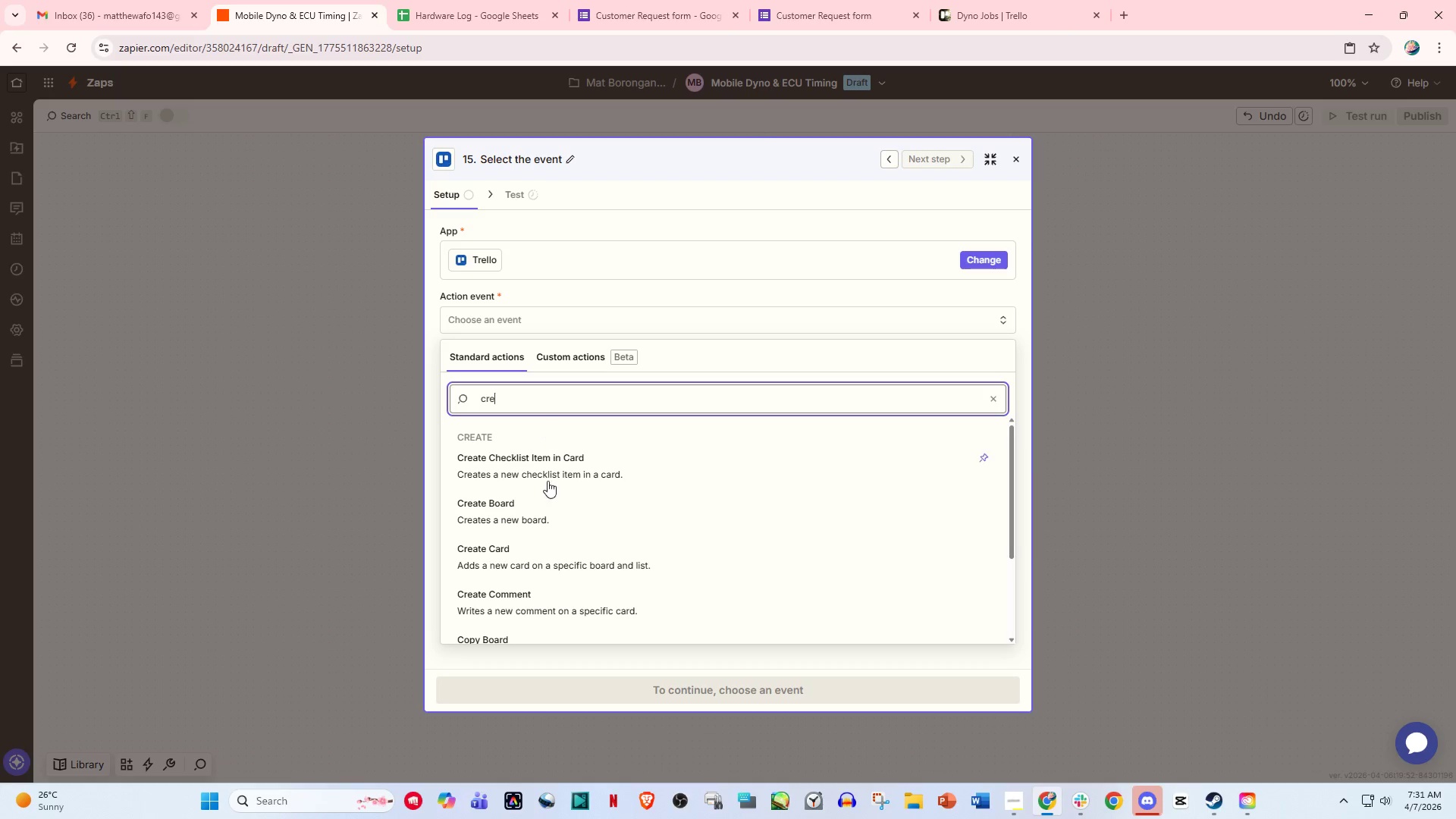 
left_click([583, 585])
 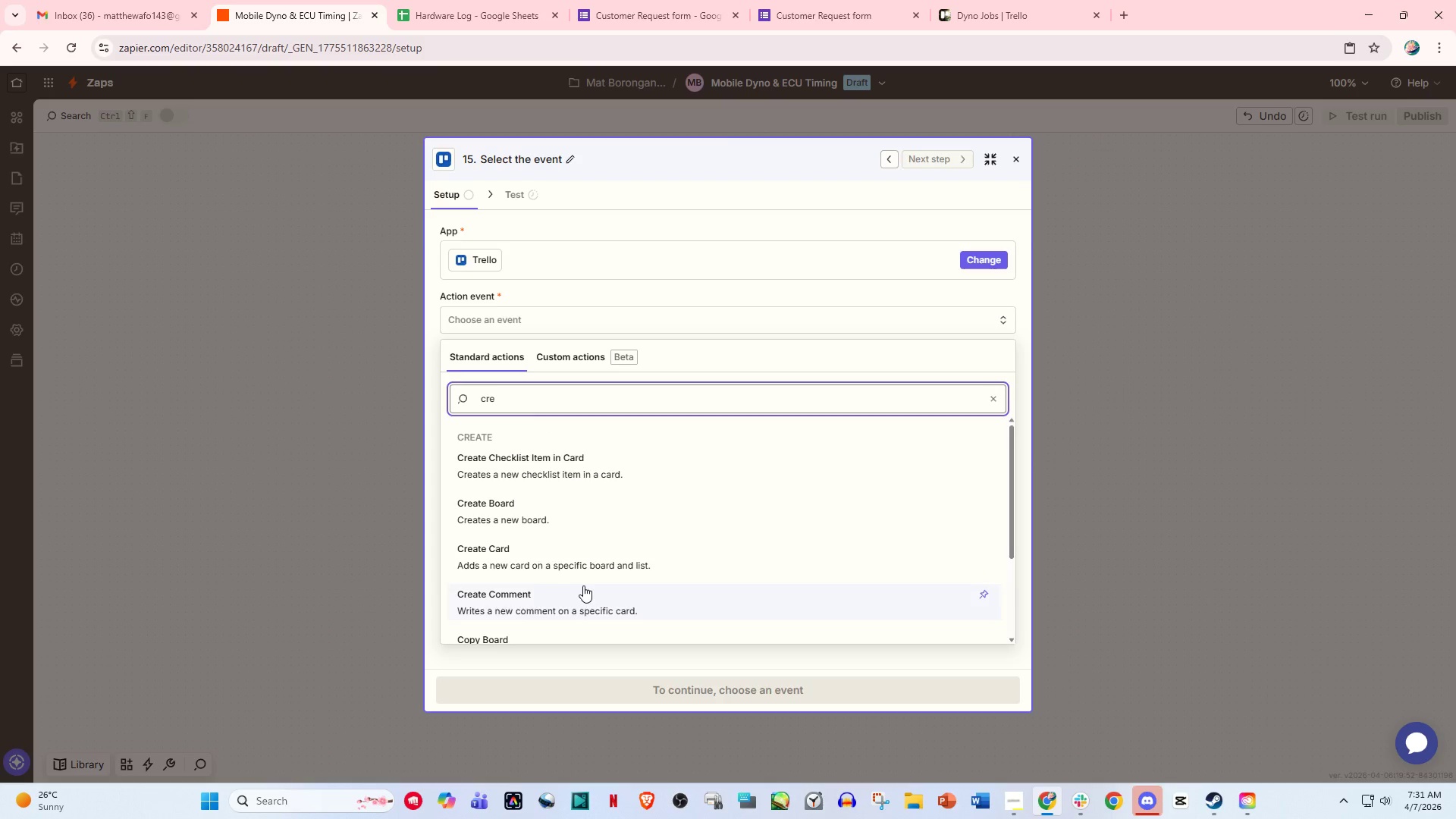 
left_click_drag(start_coordinate=[583, 585], to_coordinate=[571, 565])
 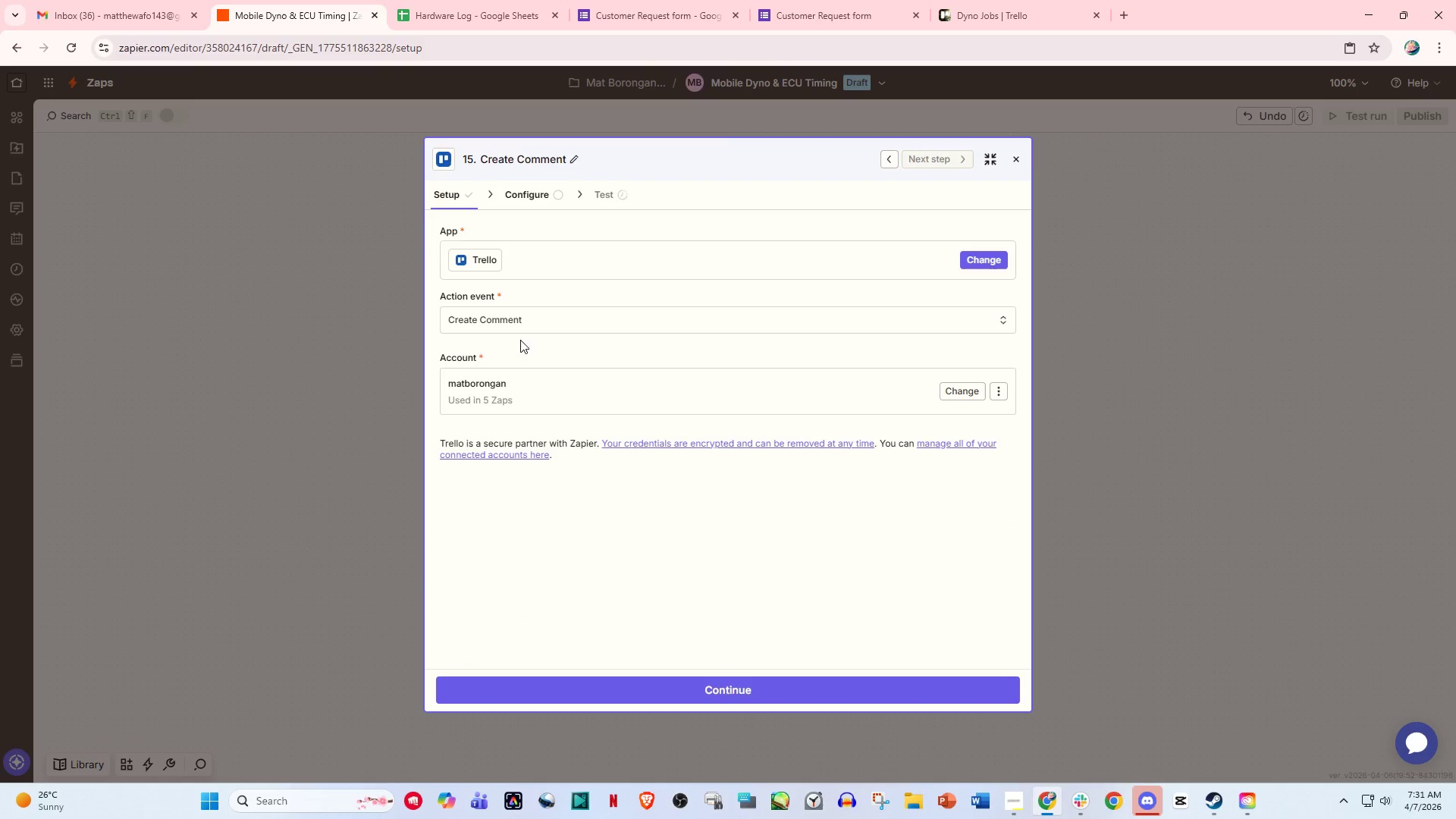 
left_click([529, 324])
 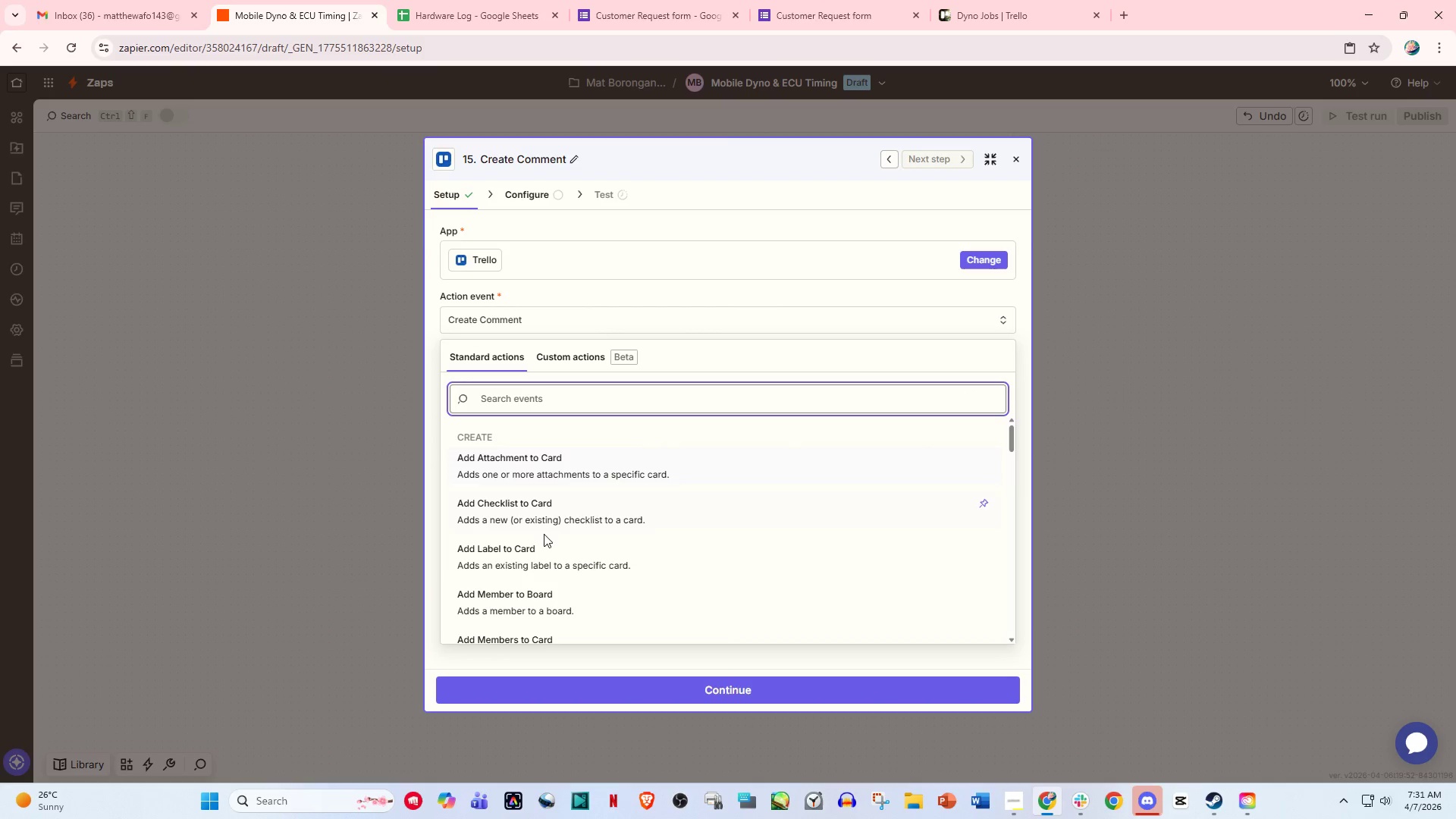 
scroll: coordinate [544, 588], scroll_direction: down, amount: 4.0
 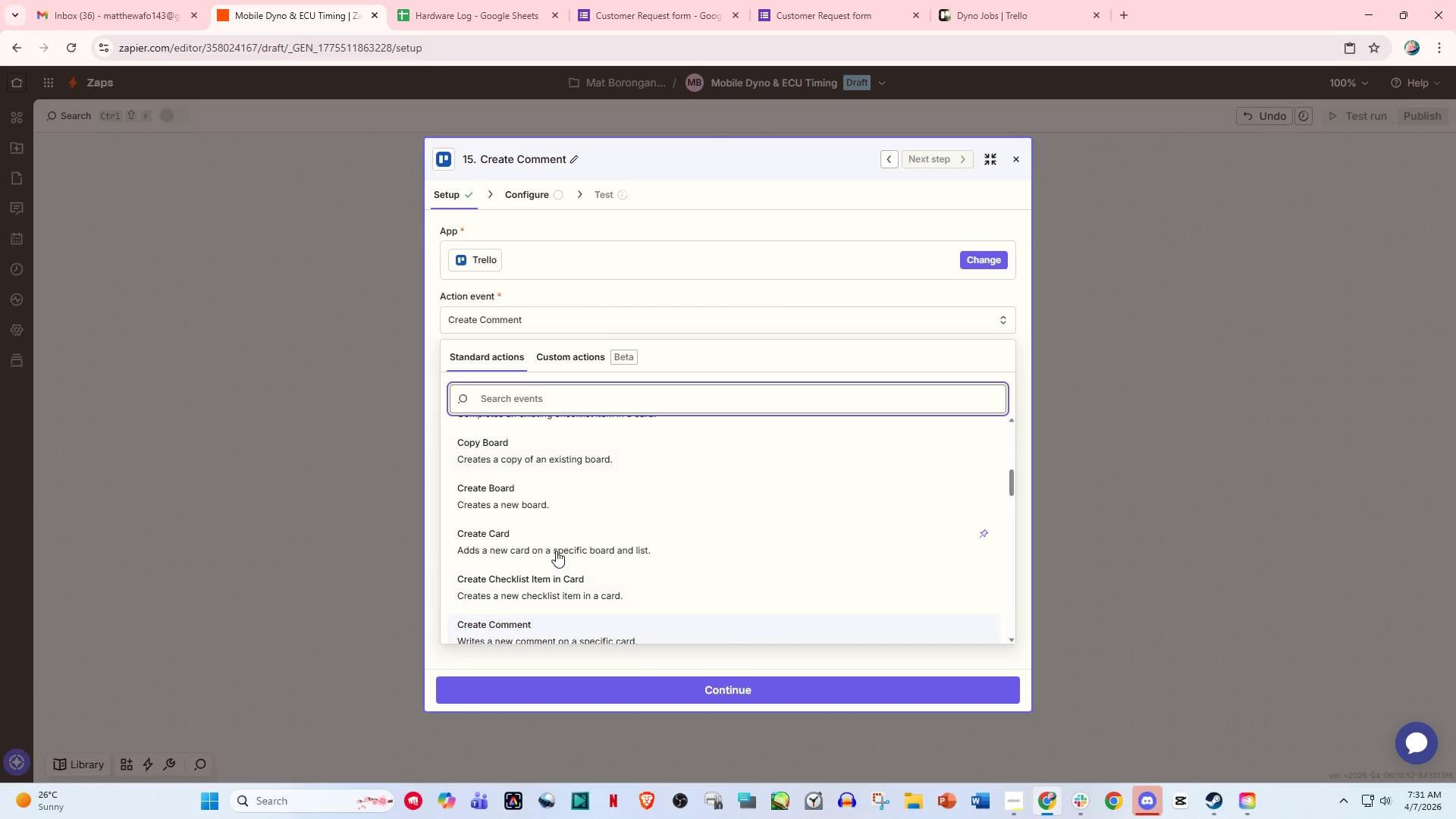 
left_click([555, 549])
 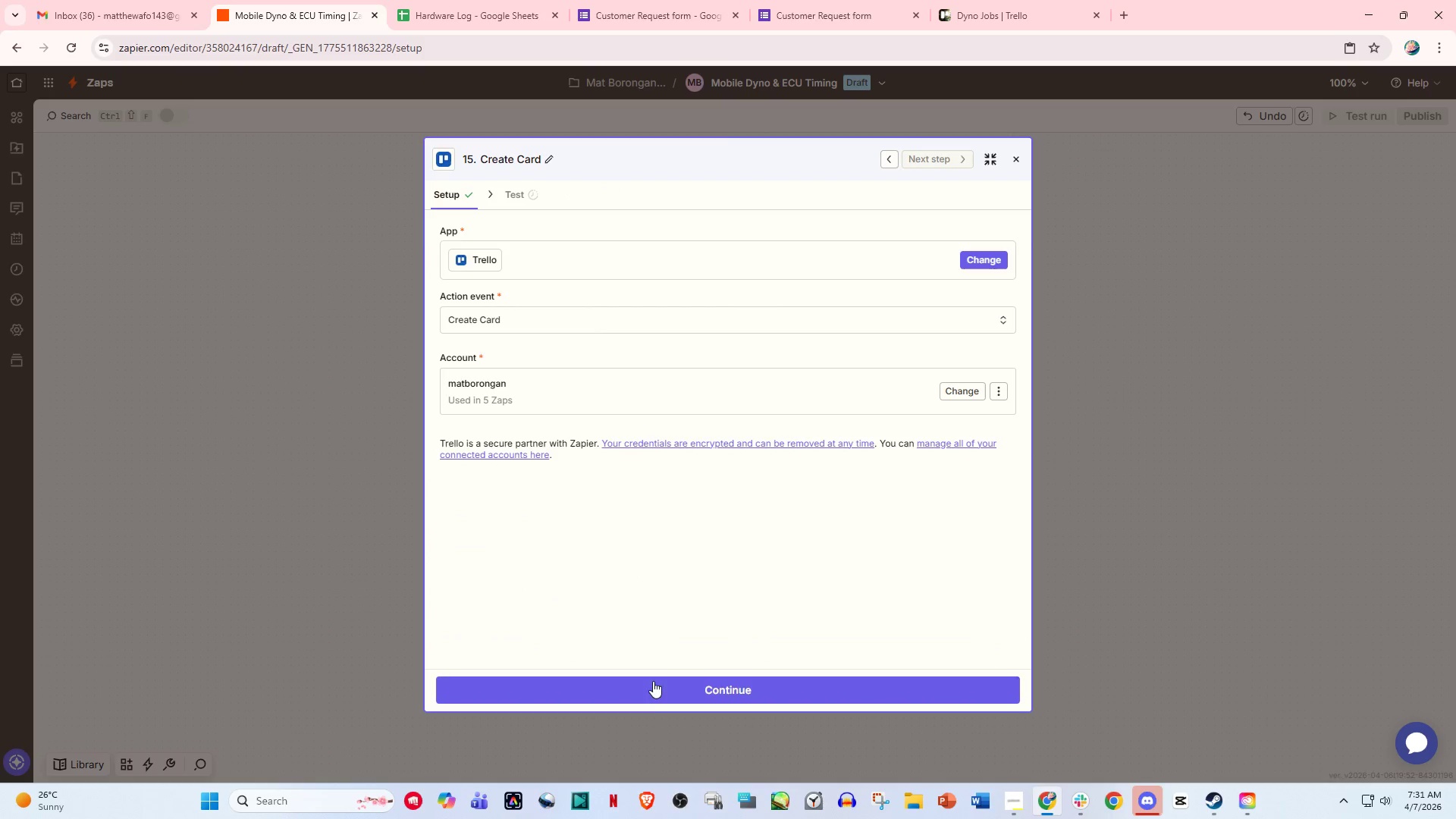 
left_click([651, 689])
 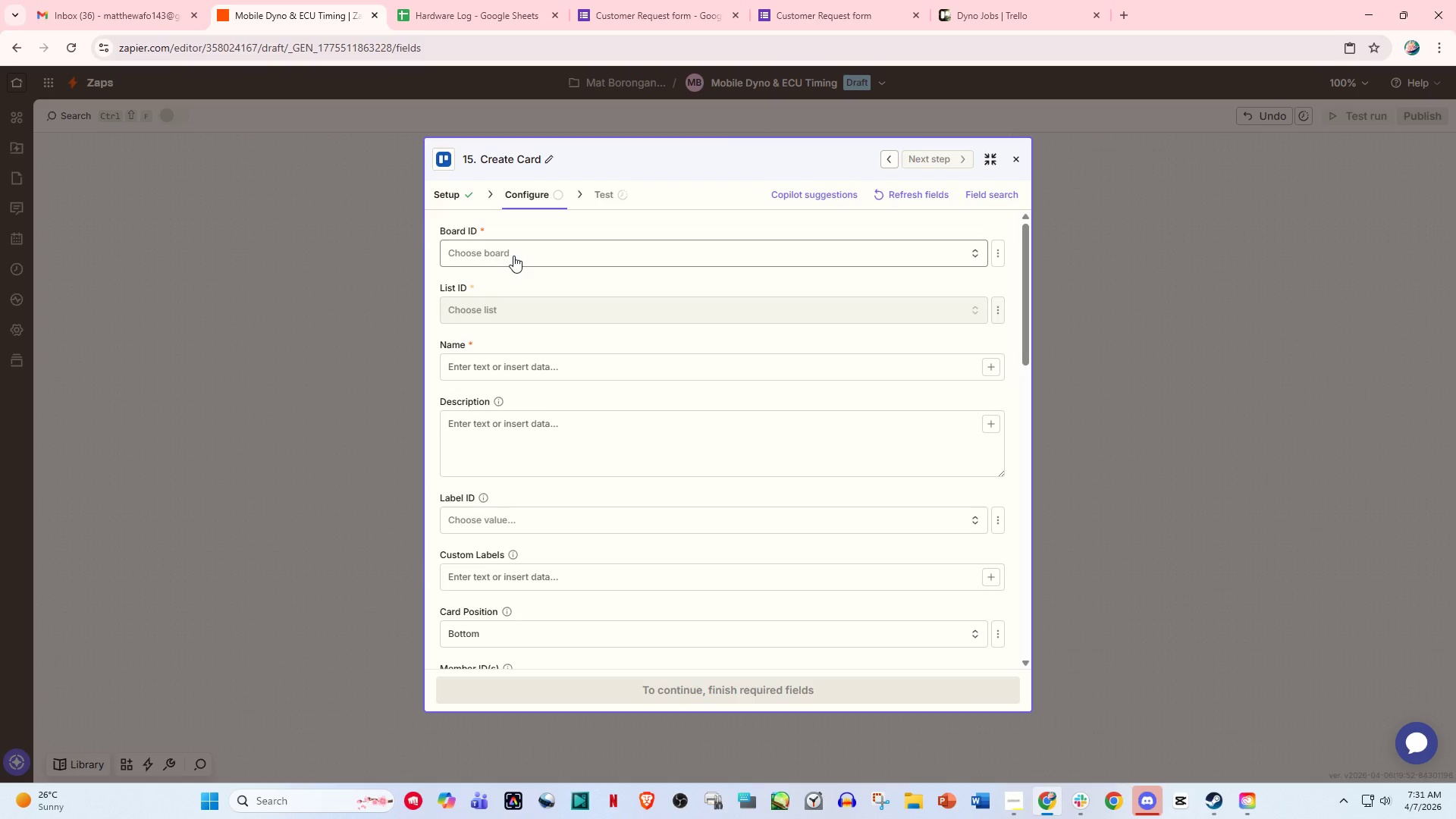 
wait(5.34)
 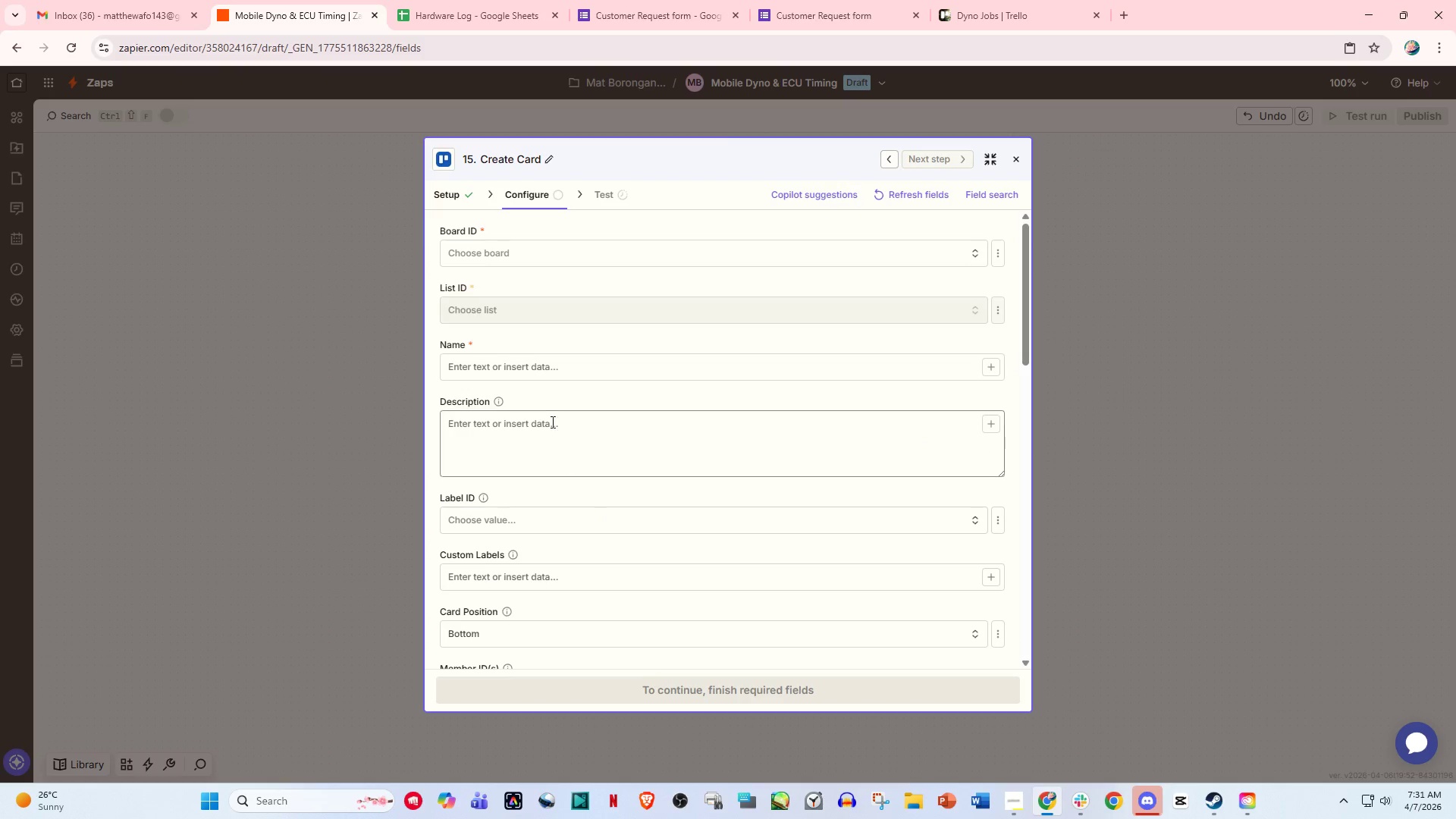 
left_click([513, 256])
 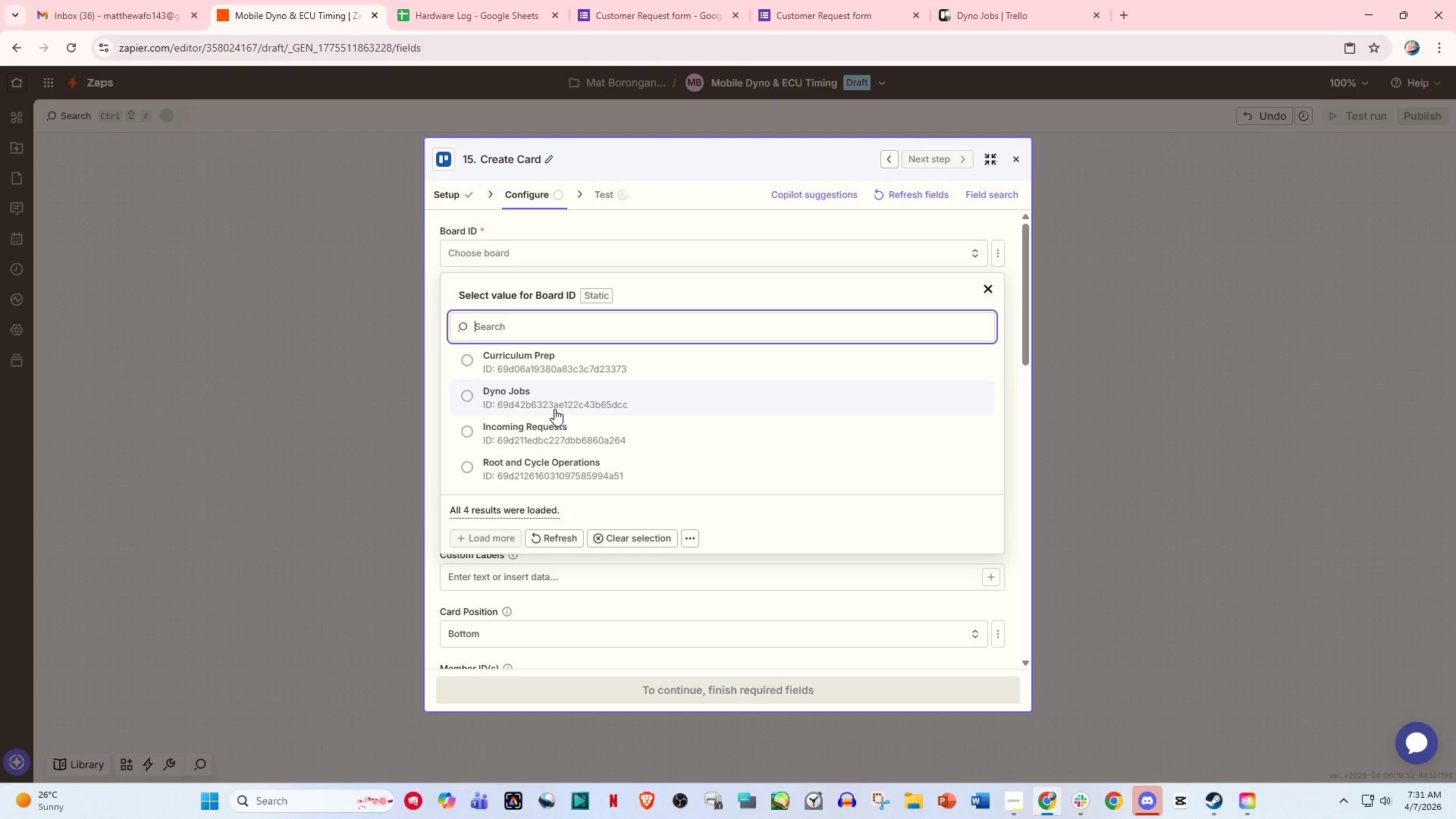 
scroll: coordinate [563, 413], scroll_direction: down, amount: 1.0
 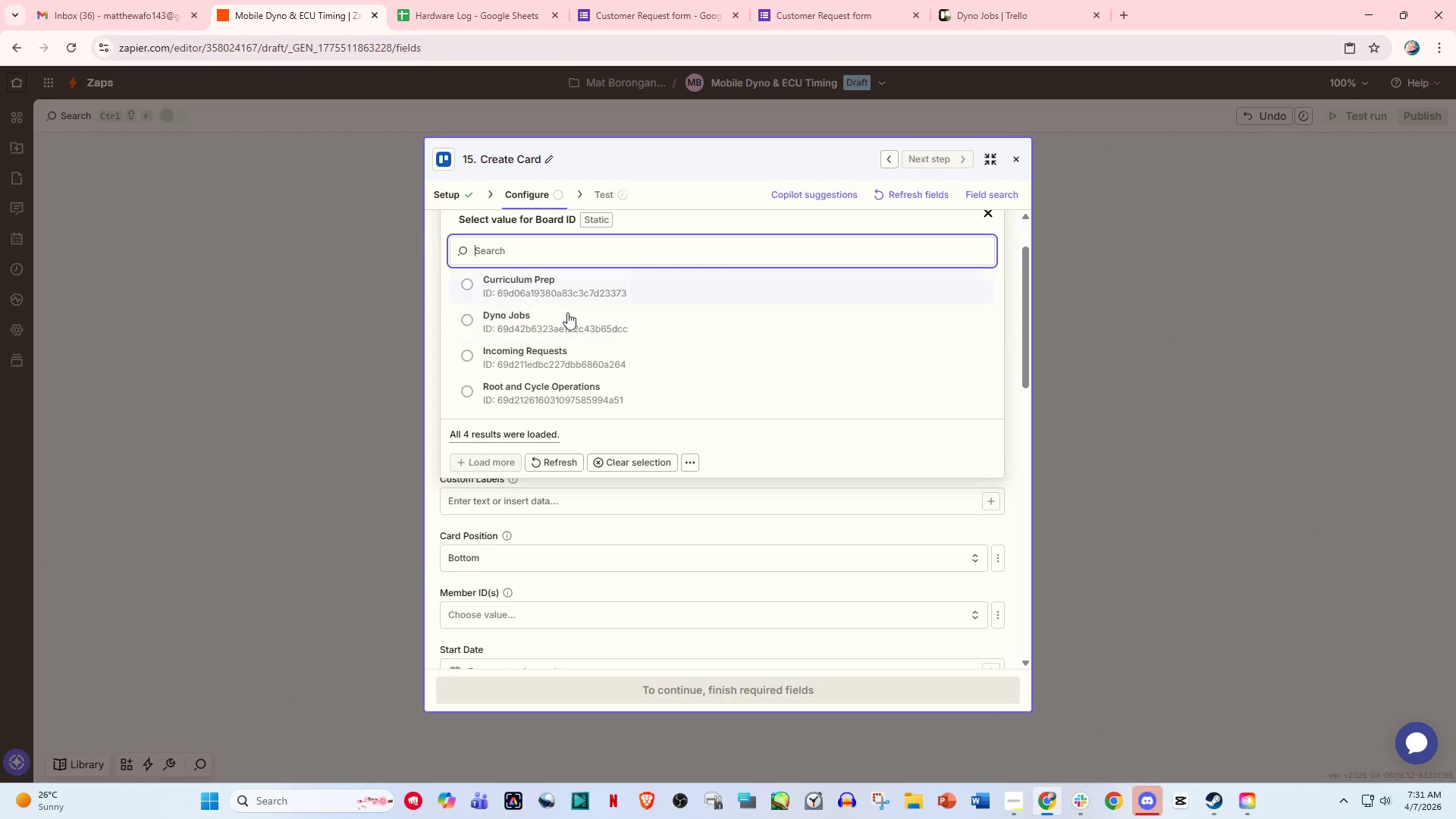 
left_click([567, 315])
 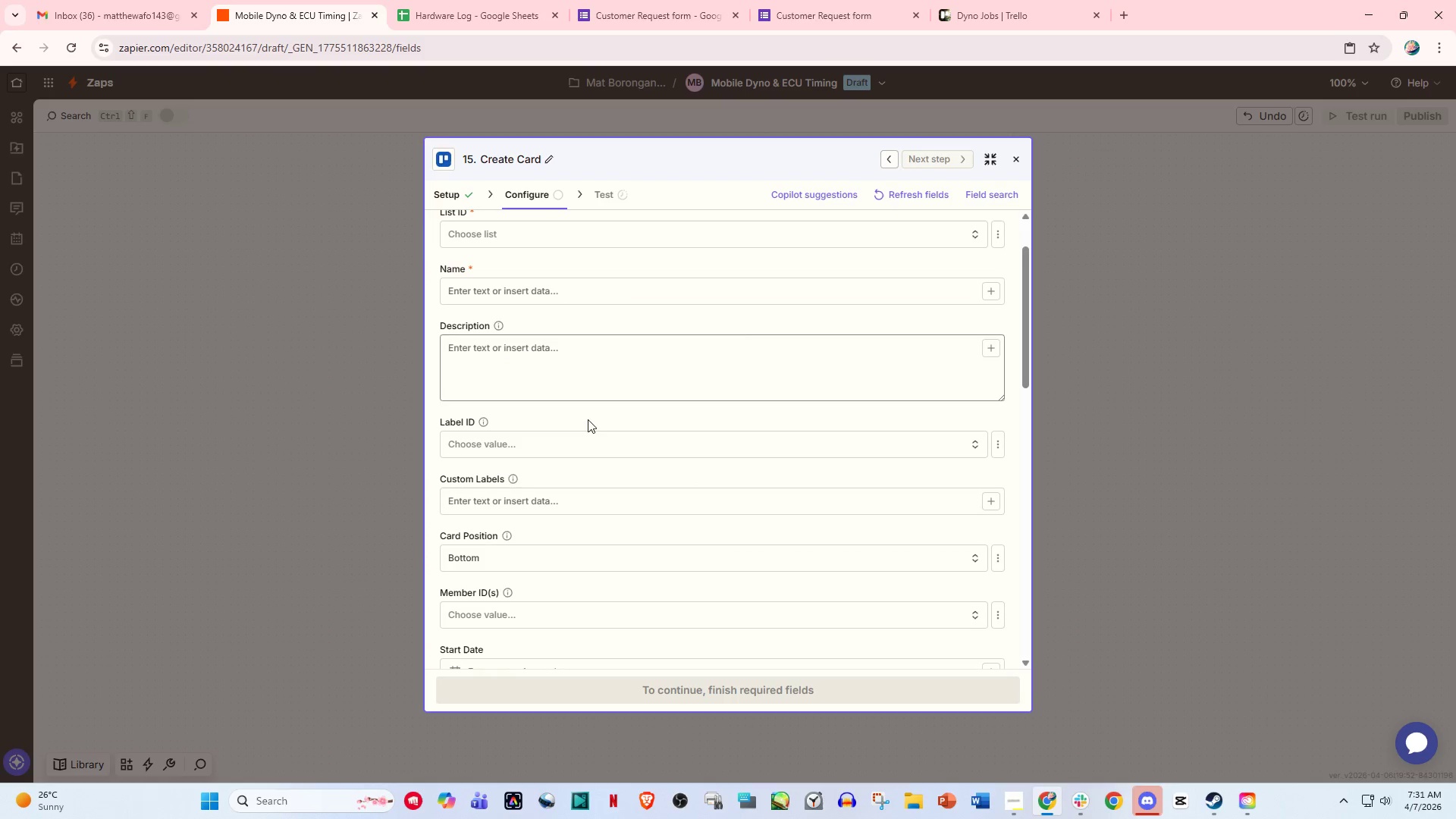 
scroll: coordinate [585, 442], scroll_direction: up, amount: 2.0
 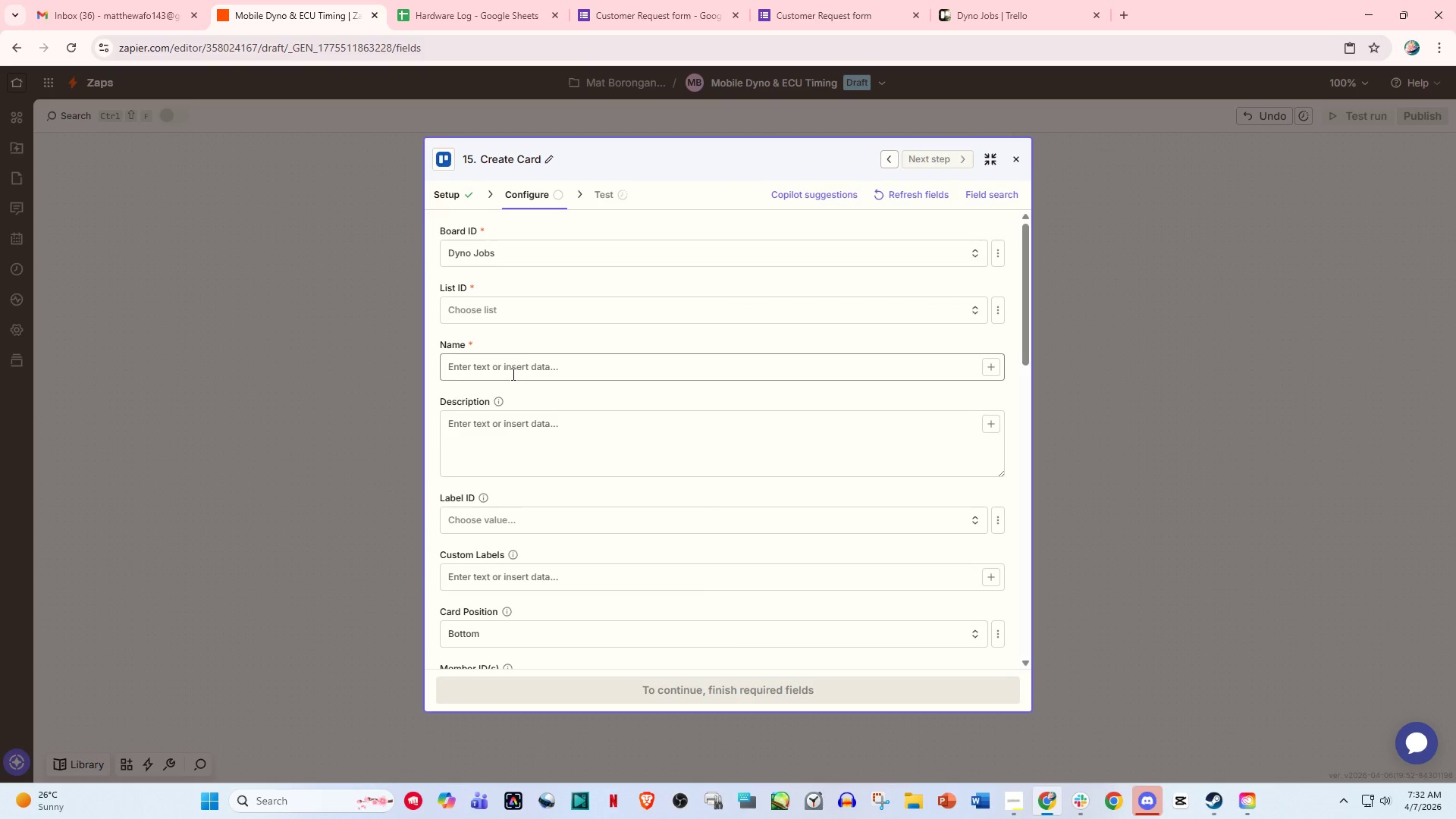 
left_click([519, 366])
 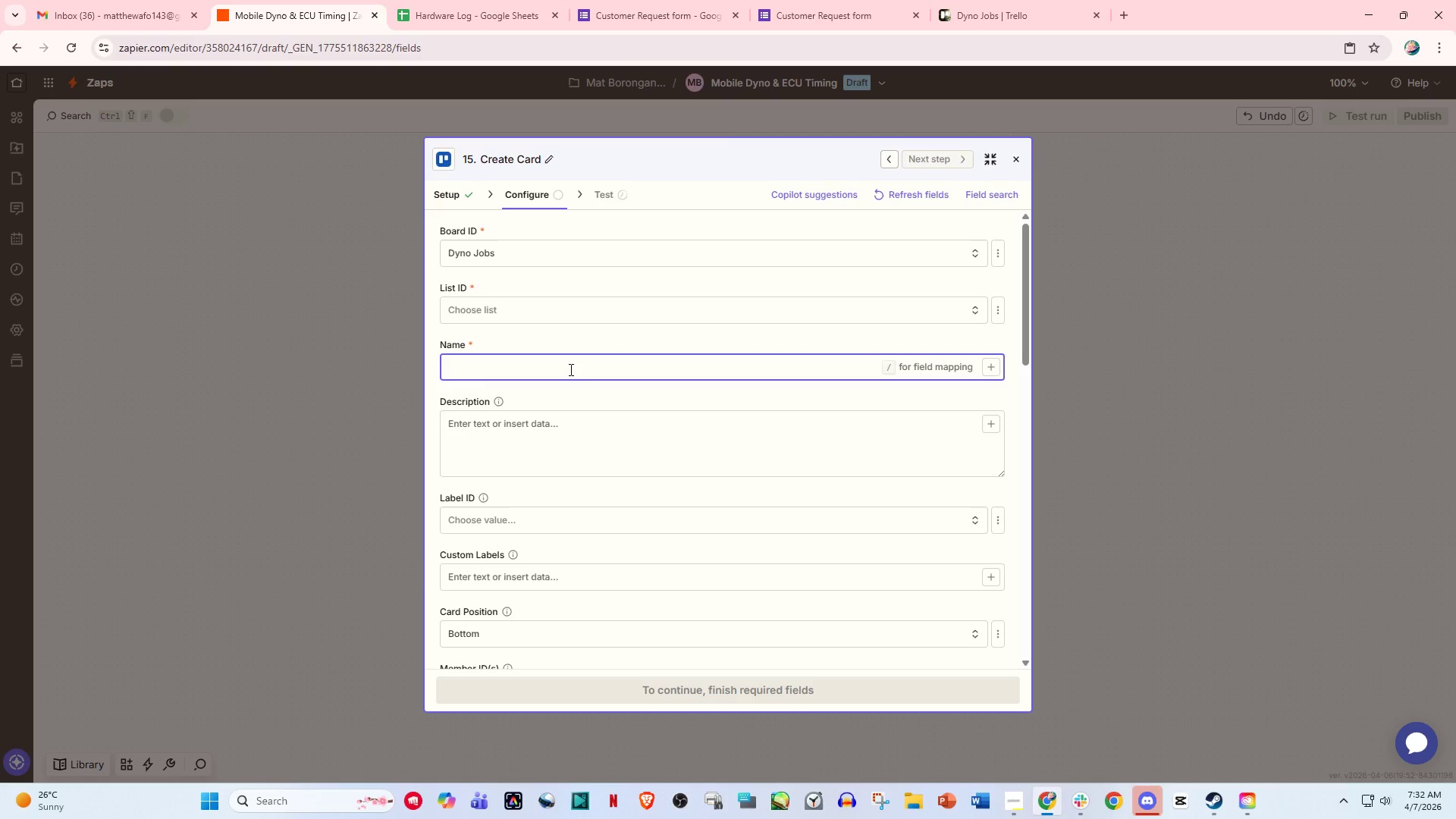 
key(Slash)
 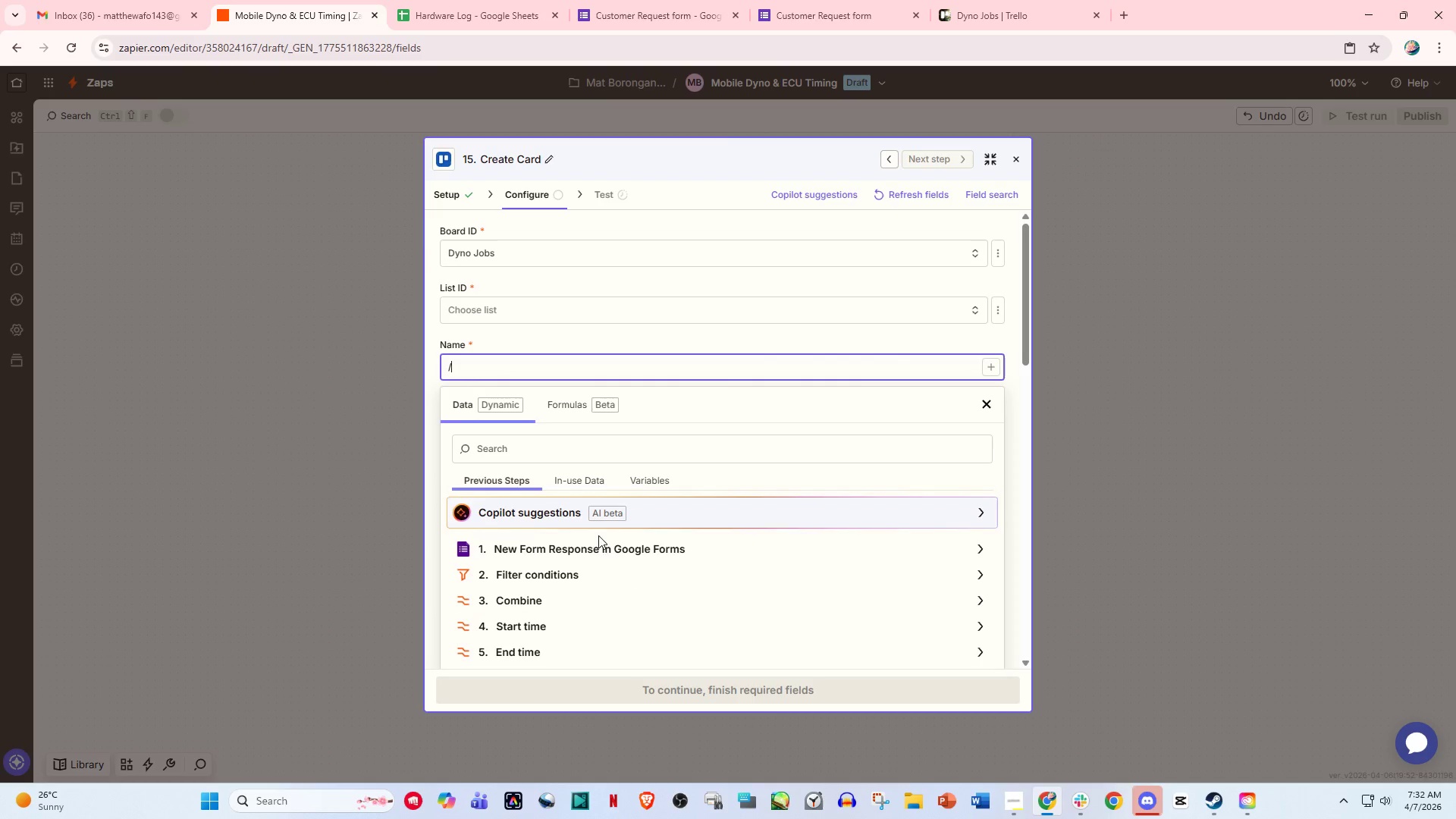 
scroll: coordinate [583, 570], scroll_direction: down, amount: 4.0
 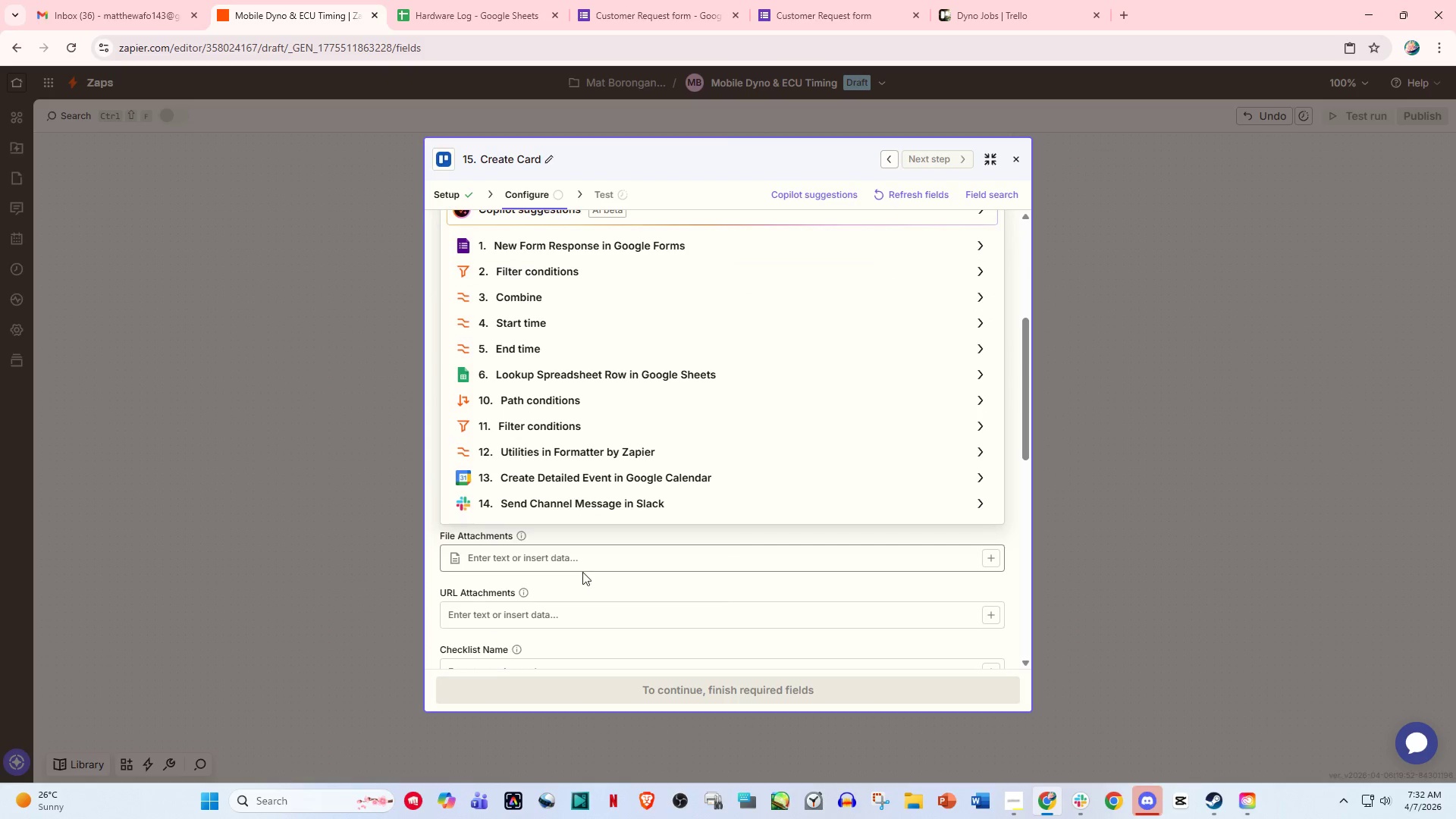 
scroll: coordinate [499, 440], scroll_direction: up, amount: 5.0
 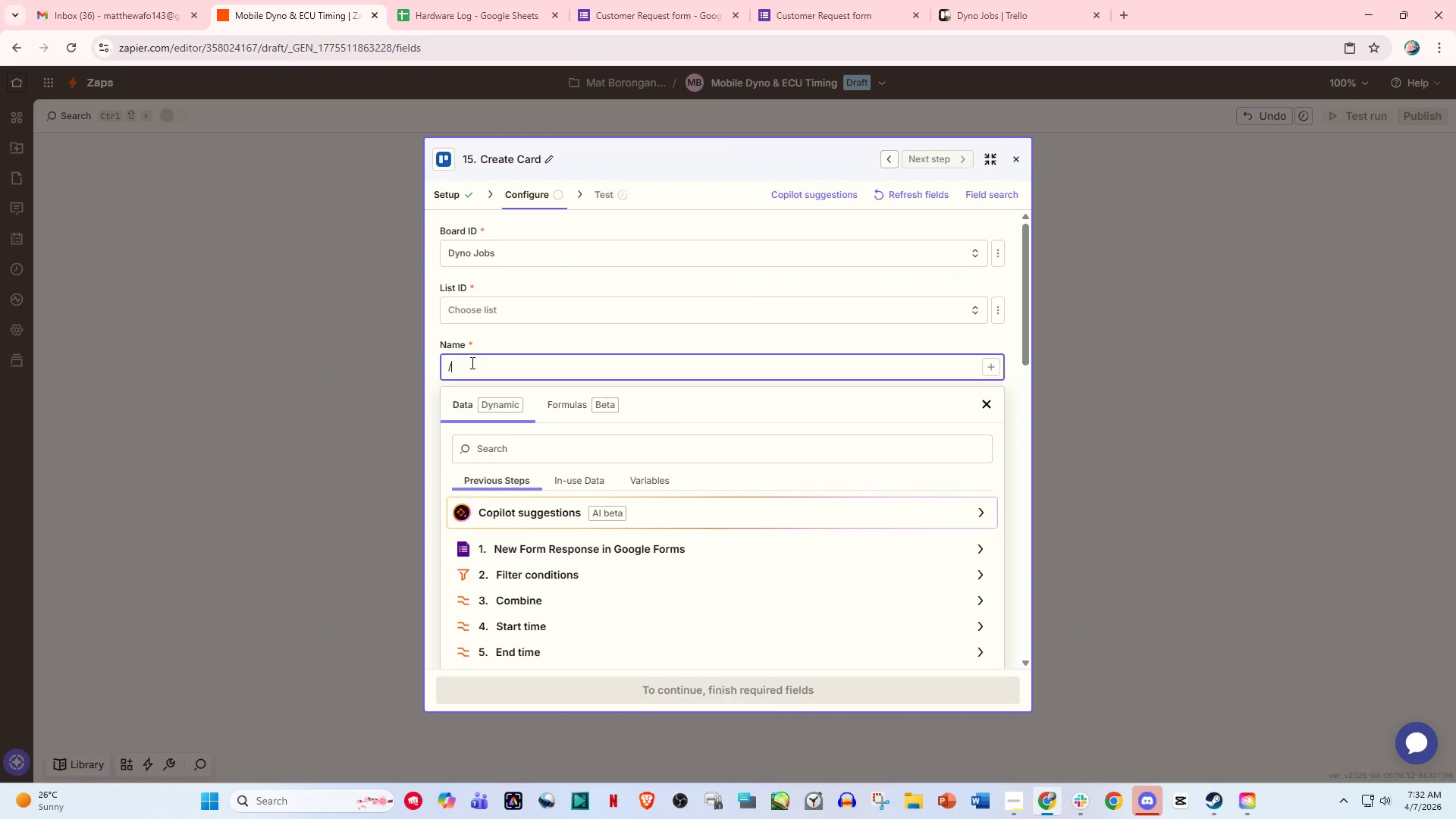 
left_click([469, 365])
 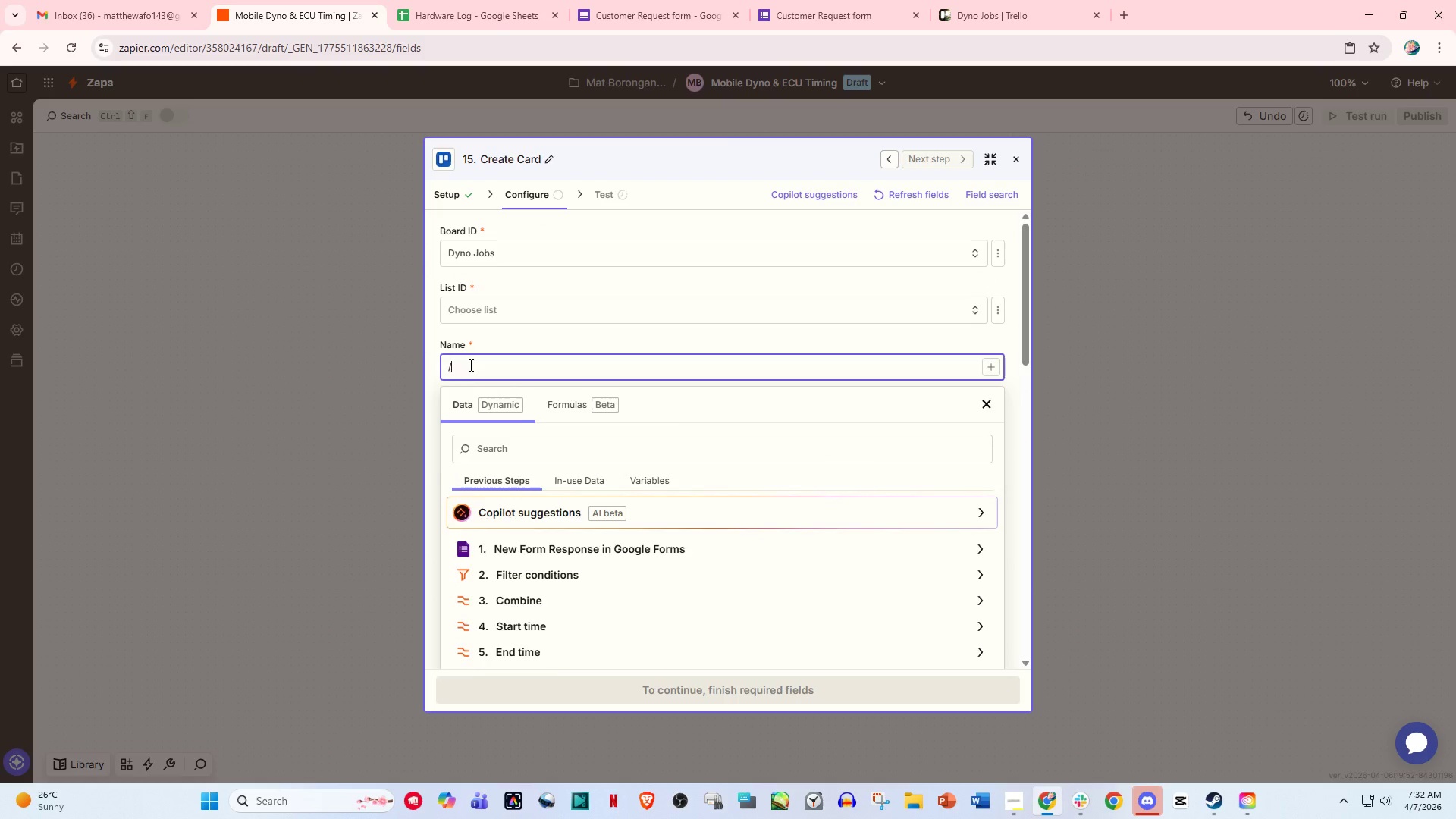 
key(Backspace)
 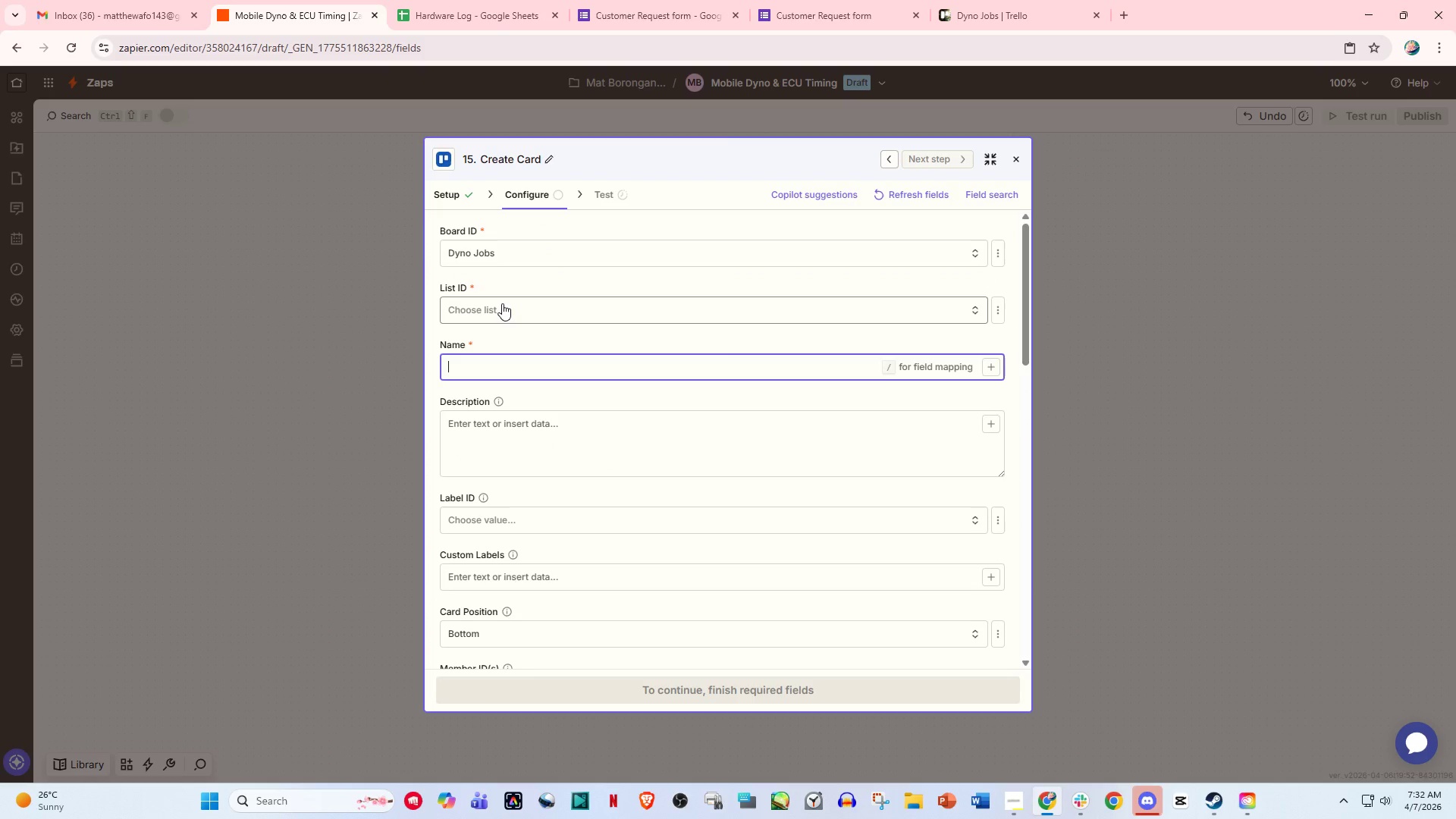 
left_click([502, 303])
 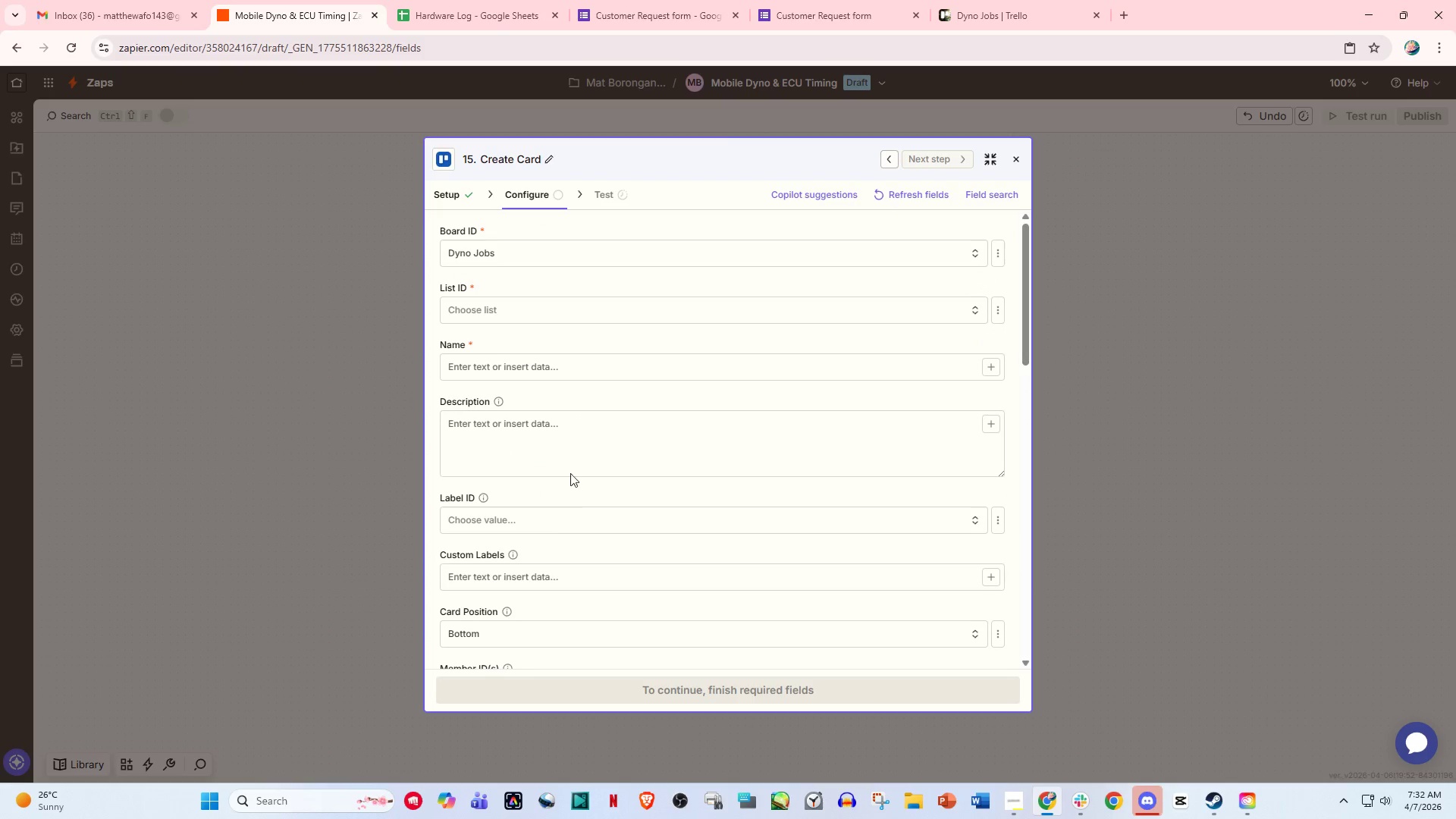 
left_click([496, 369])
 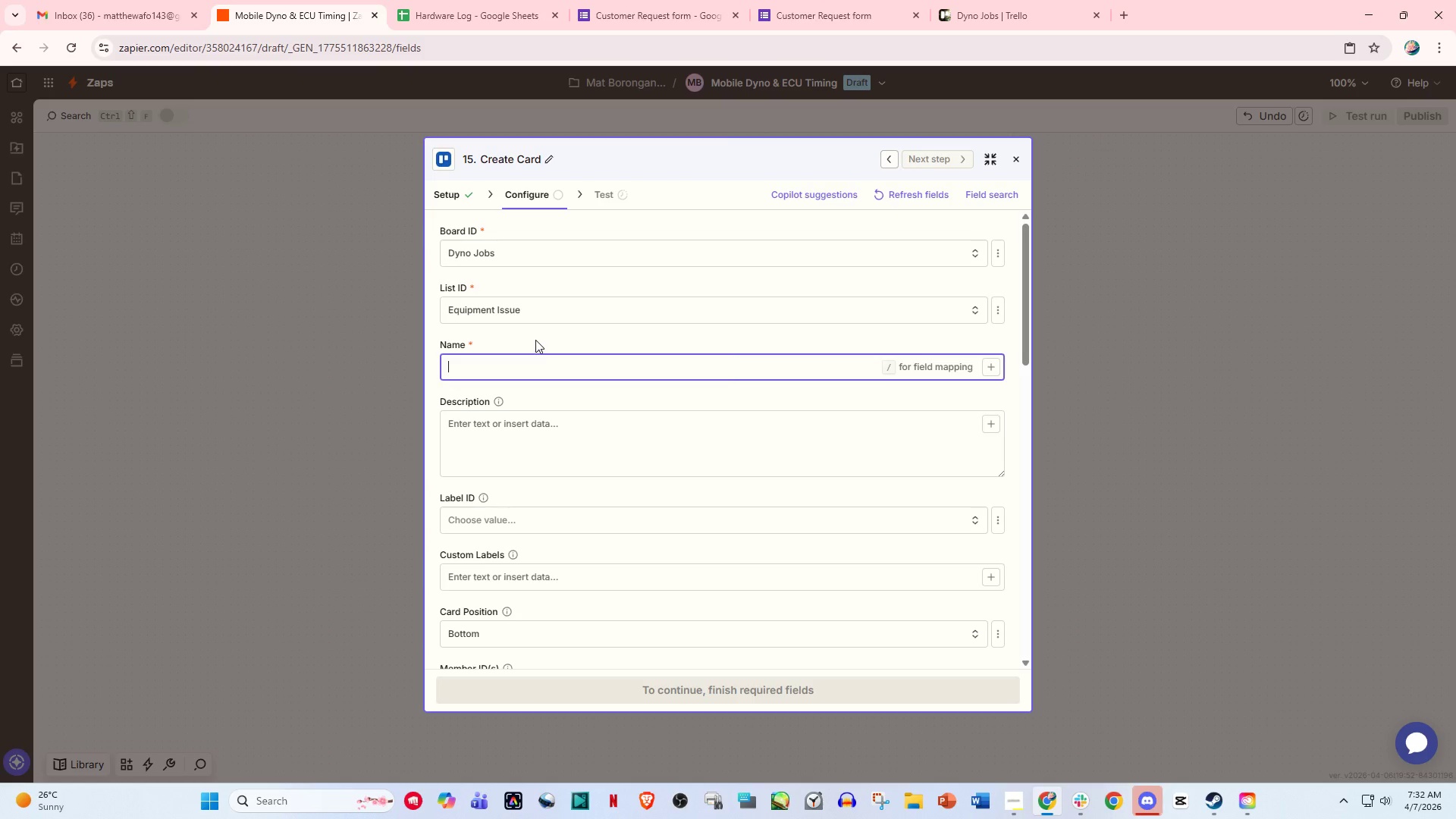 
wait(10.52)
 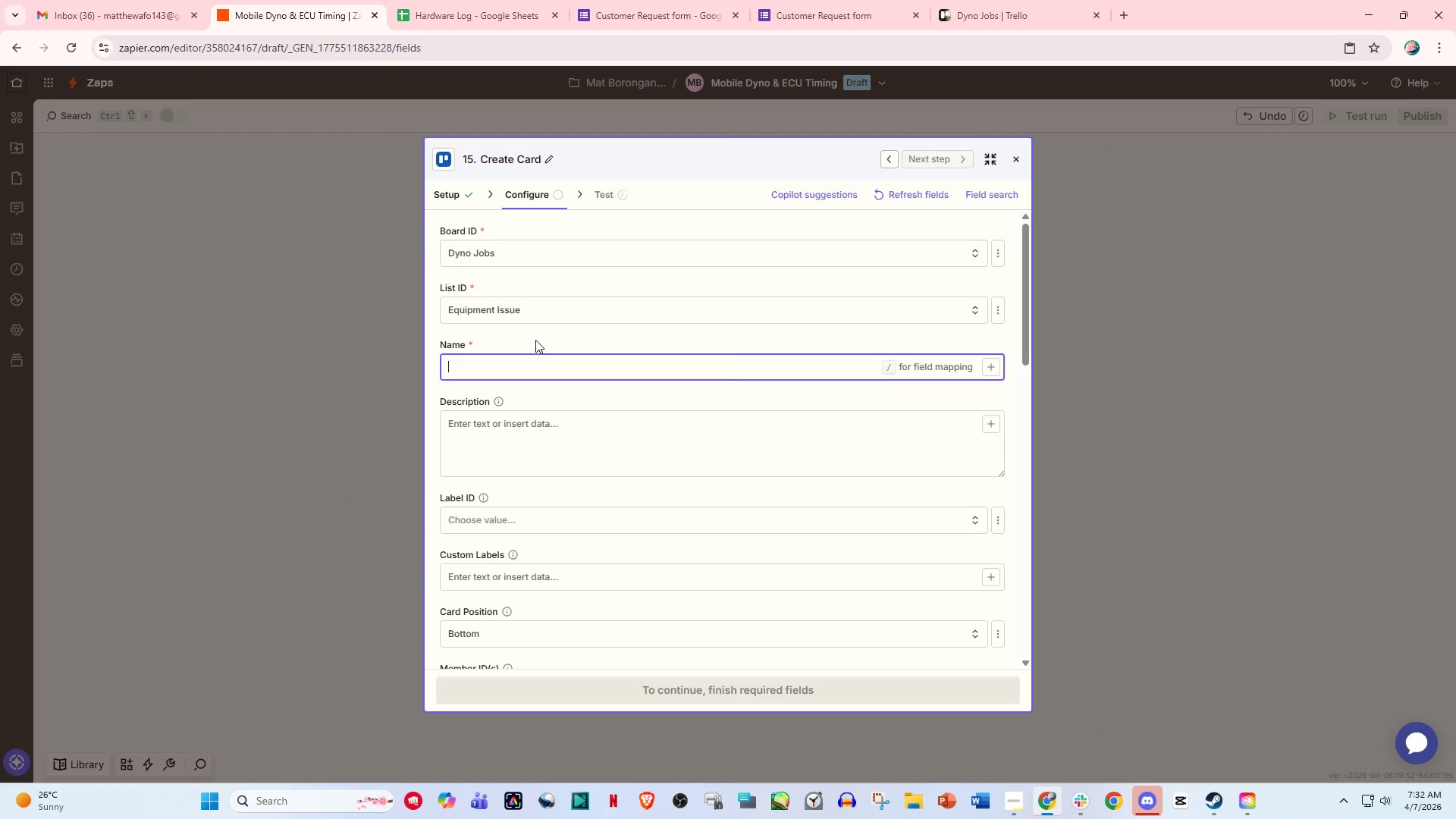 
type([la)
key(Backspace)
key(Backspace)
type(Lacking Odcumen)
key(Backspace)
key(Backspace)
key(Backspace)
key(Backspace)
key(Backspace)
key(Backspace)
key(Backspace)
 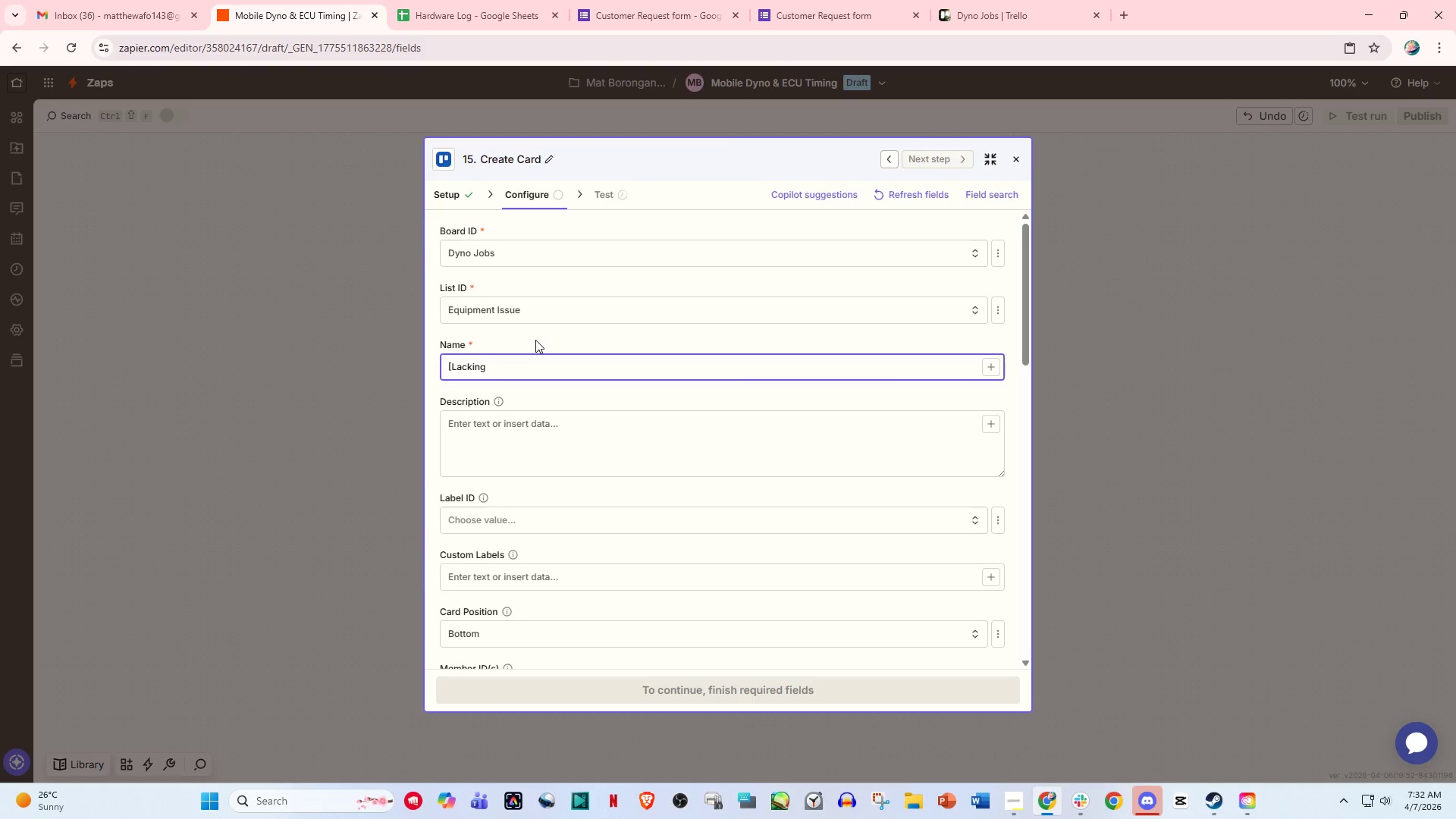 
wait(6.67)
 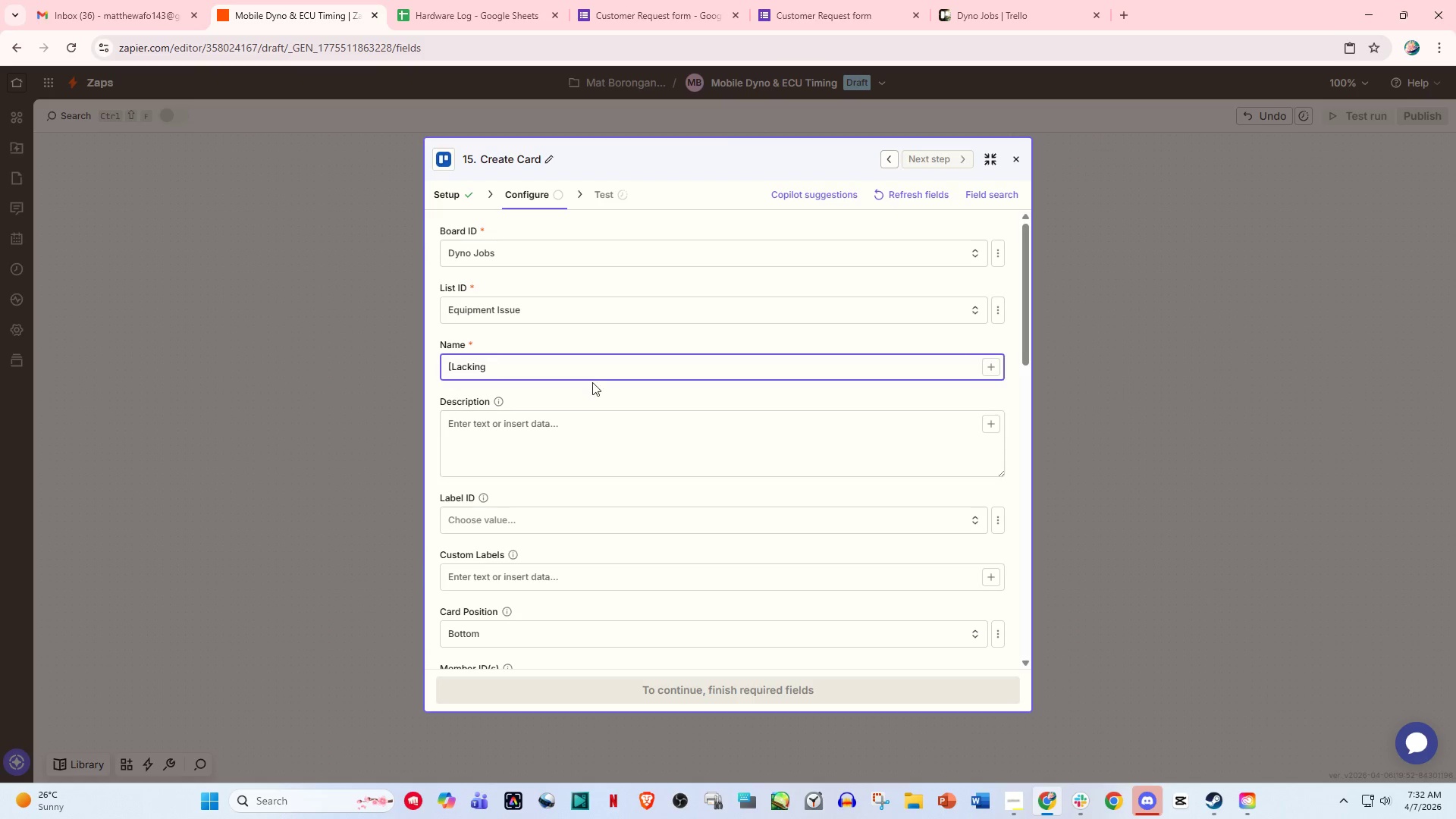 
type(Equipment] )
 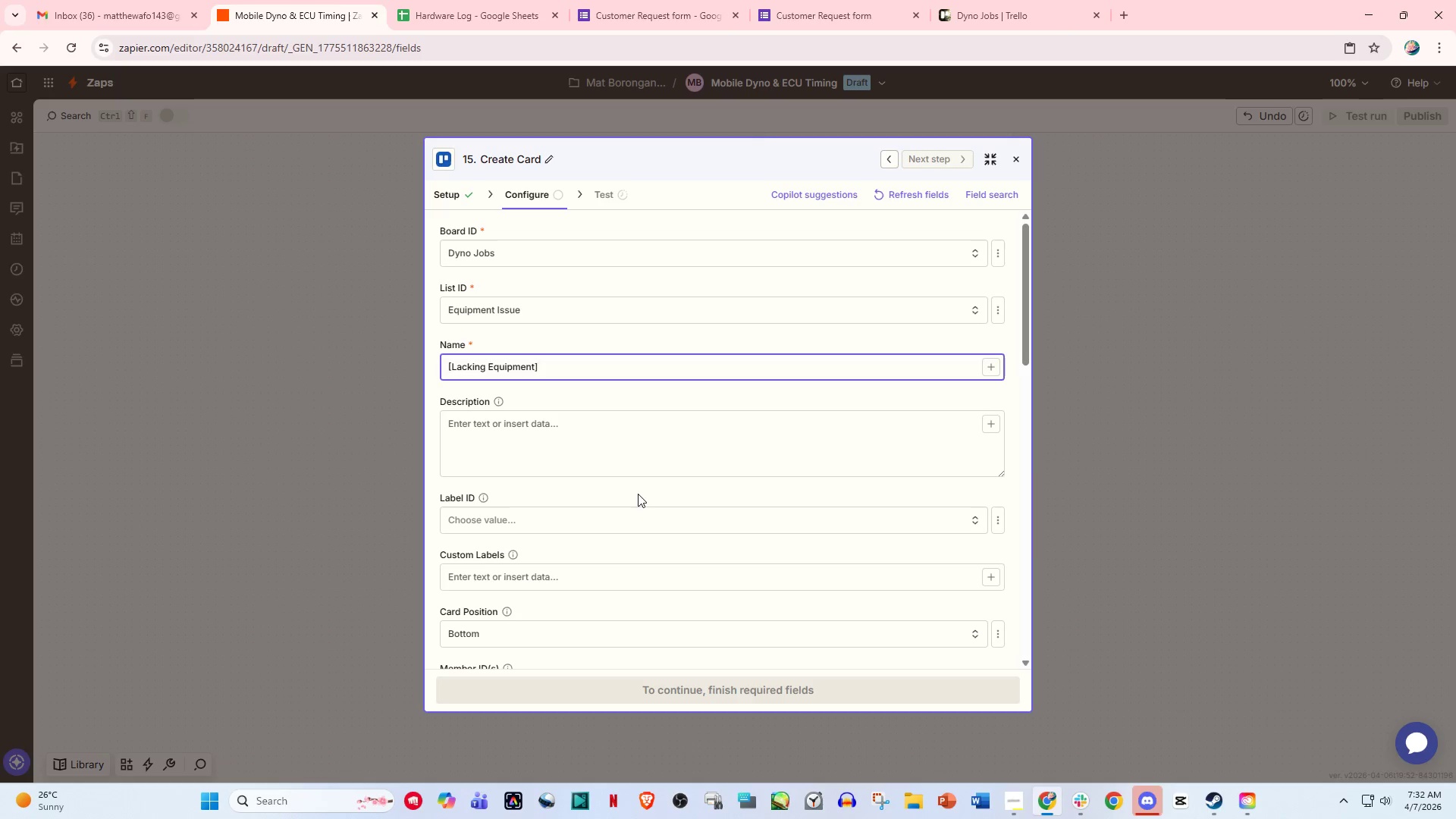 
key(Slash)
 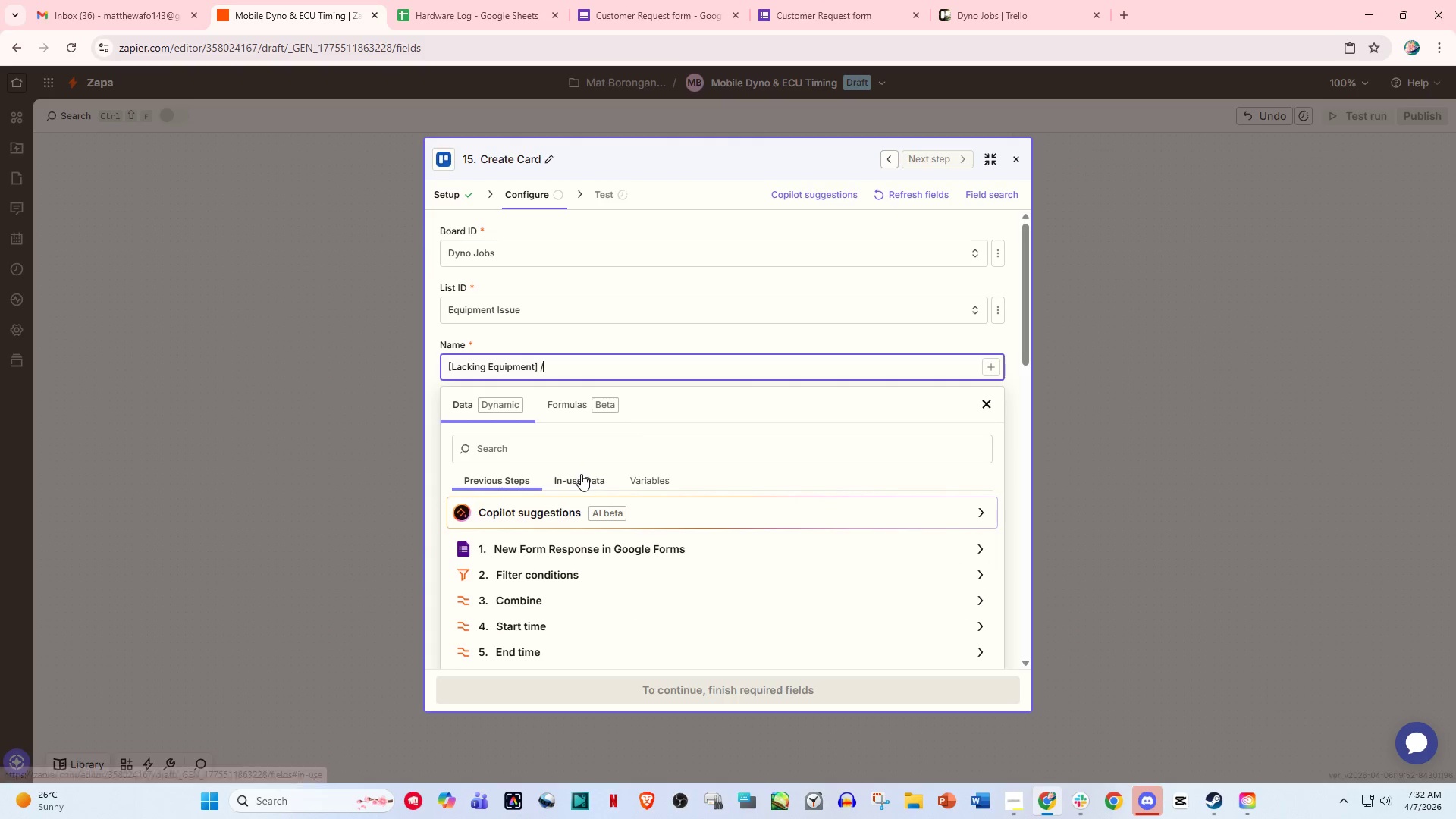 
left_click([575, 549])
 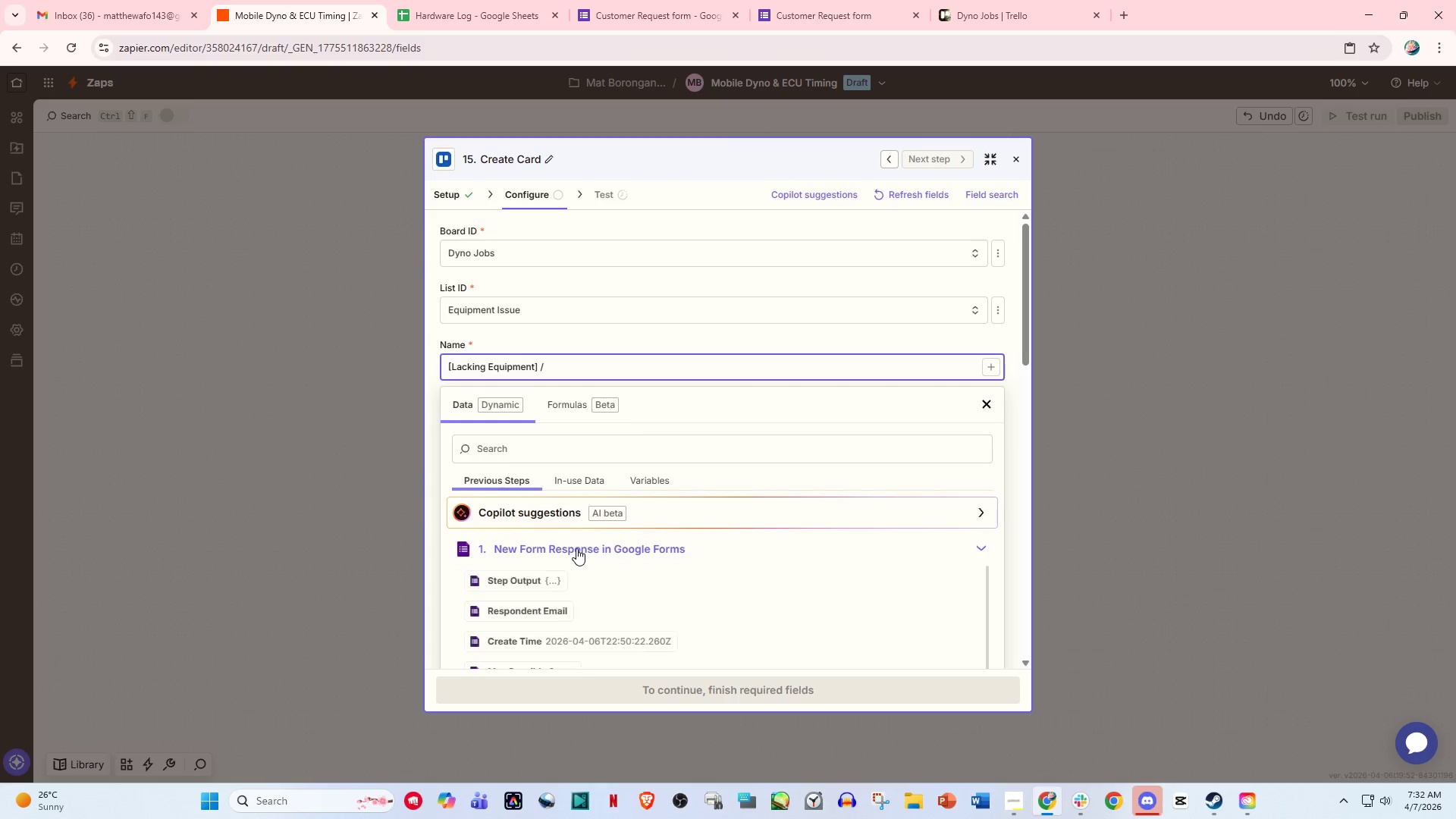 
scroll: coordinate [627, 537], scroll_direction: down, amount: 4.0
 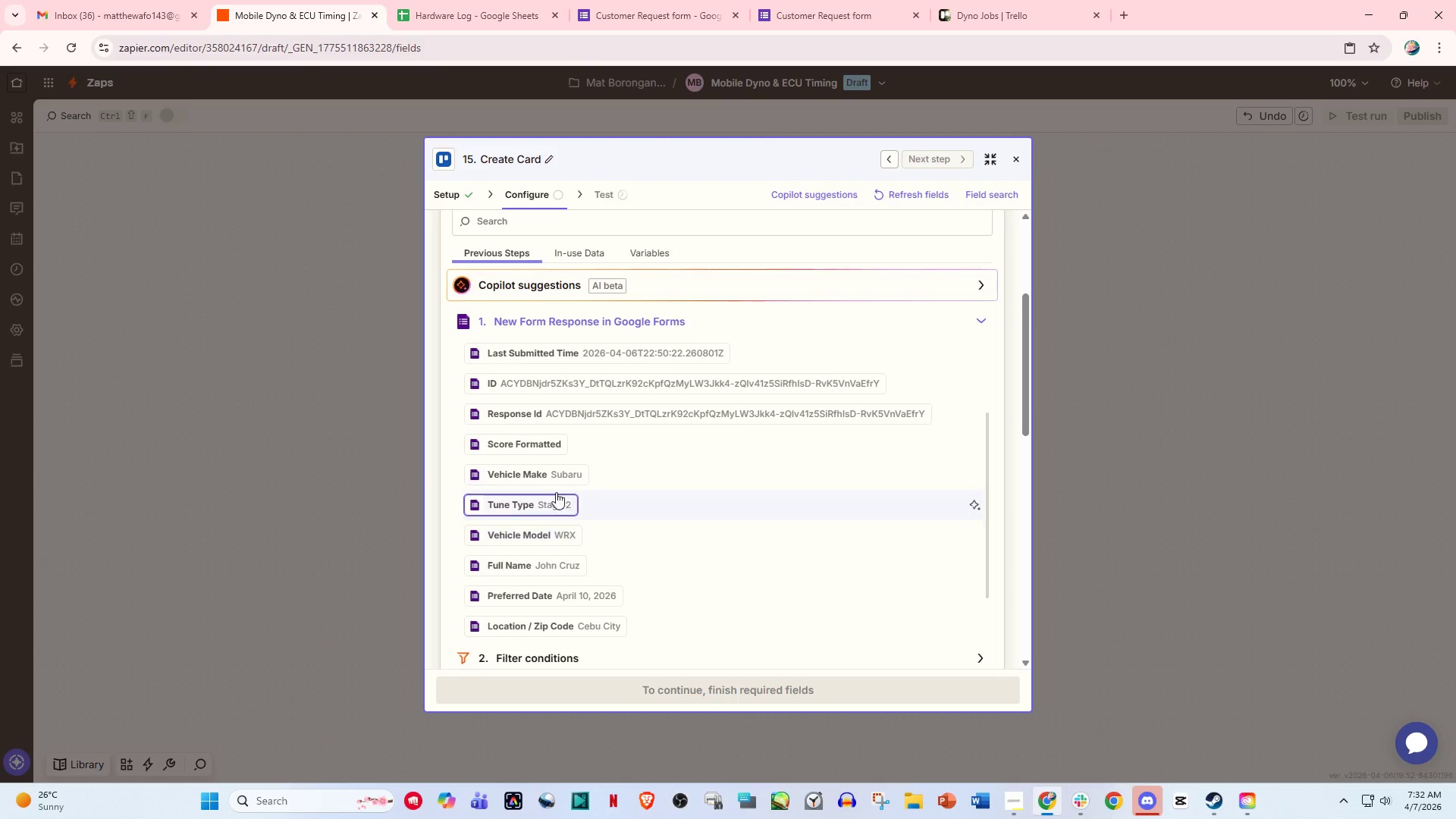 
left_click([549, 476])
 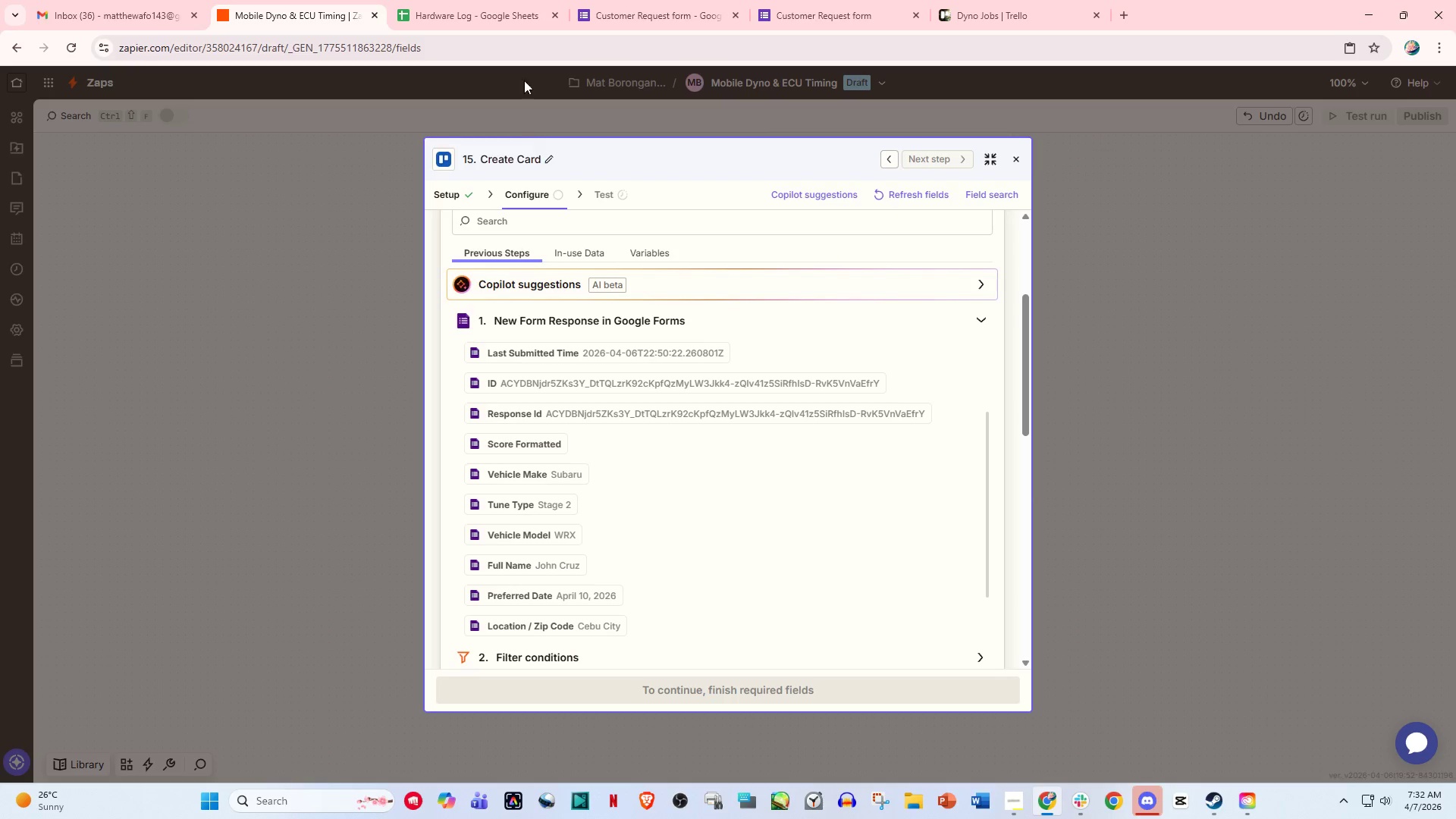 
left_click([499, 0])
 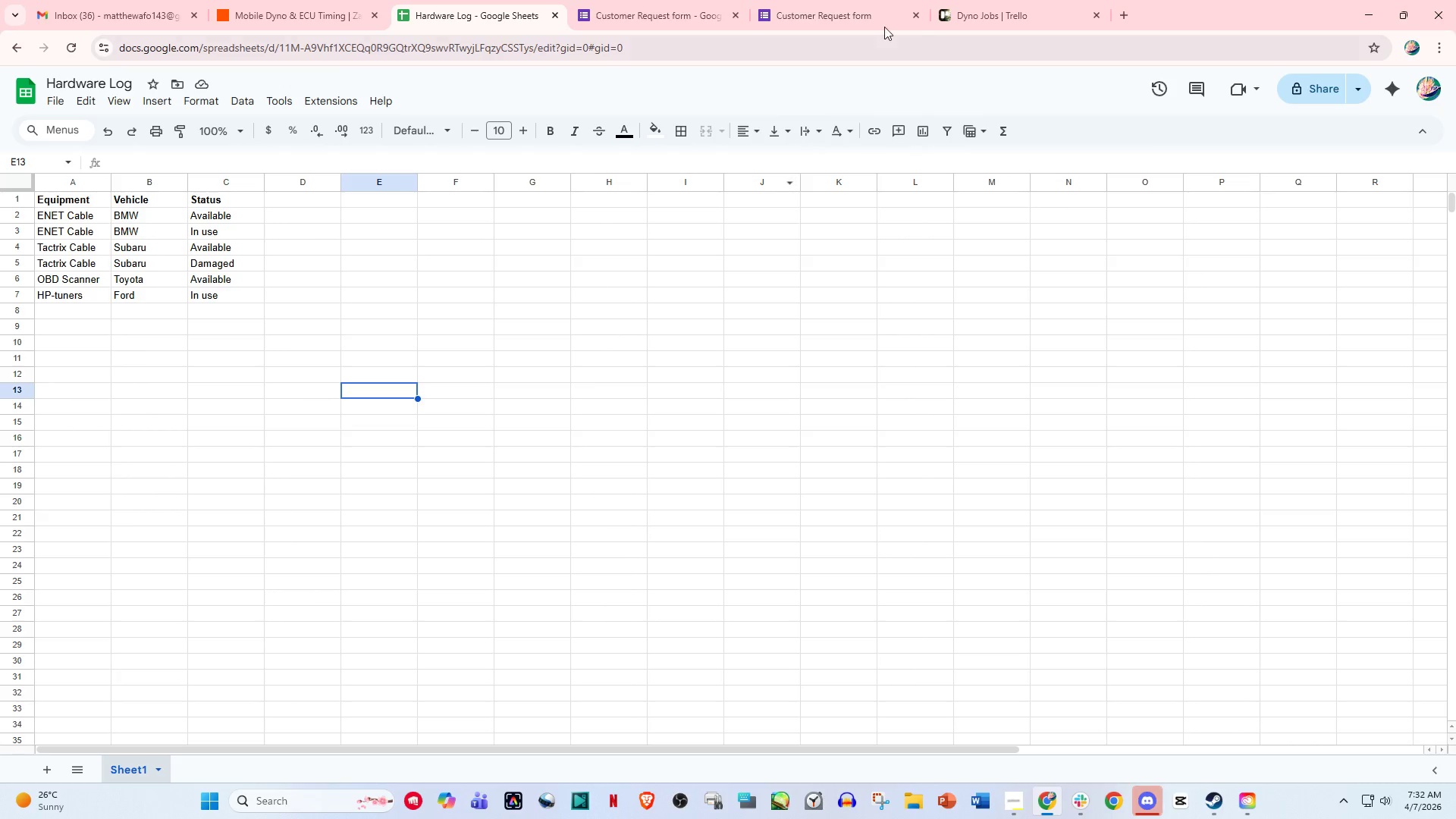 
left_click([980, 0])
 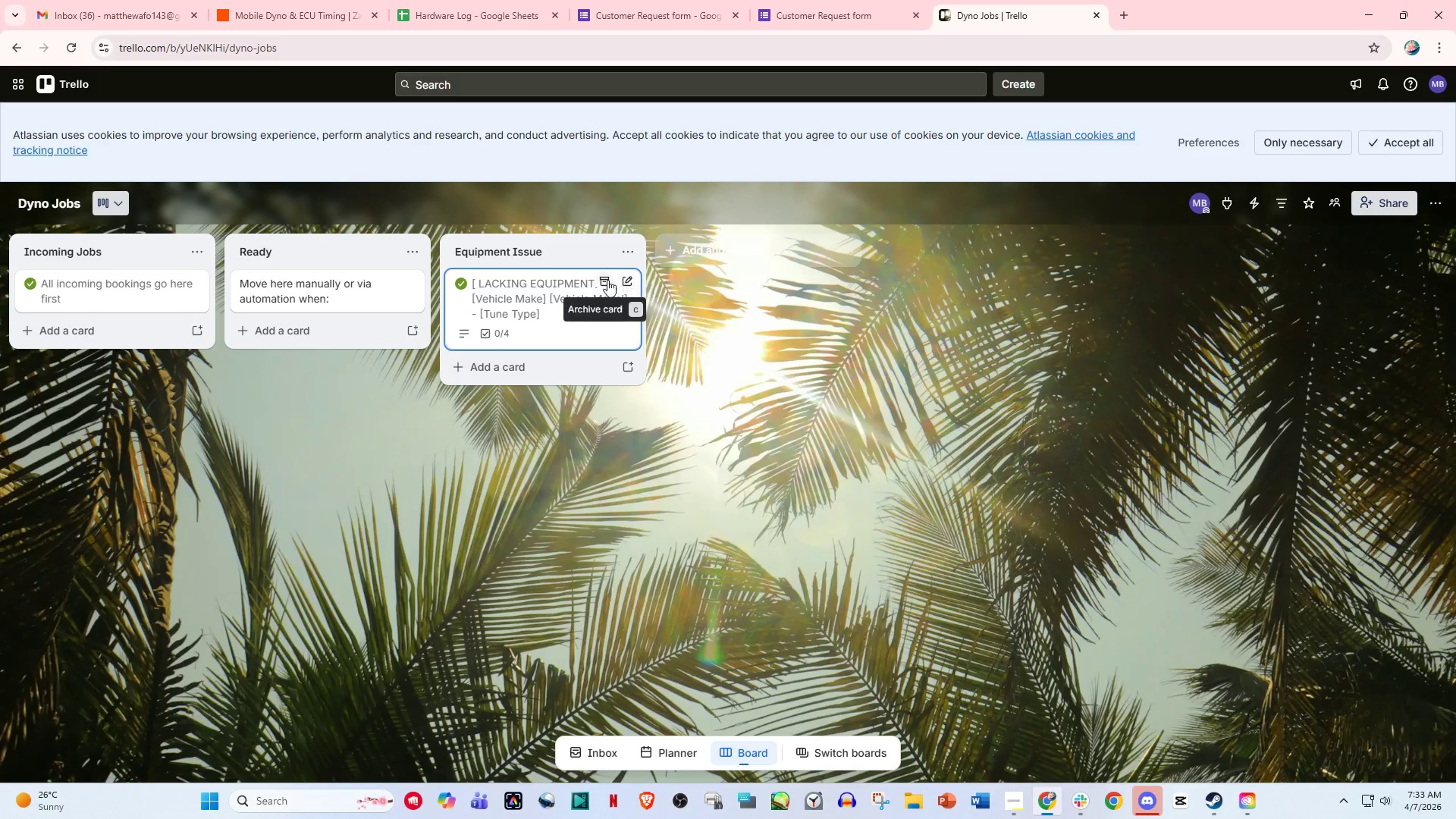 
left_click([605, 280])
 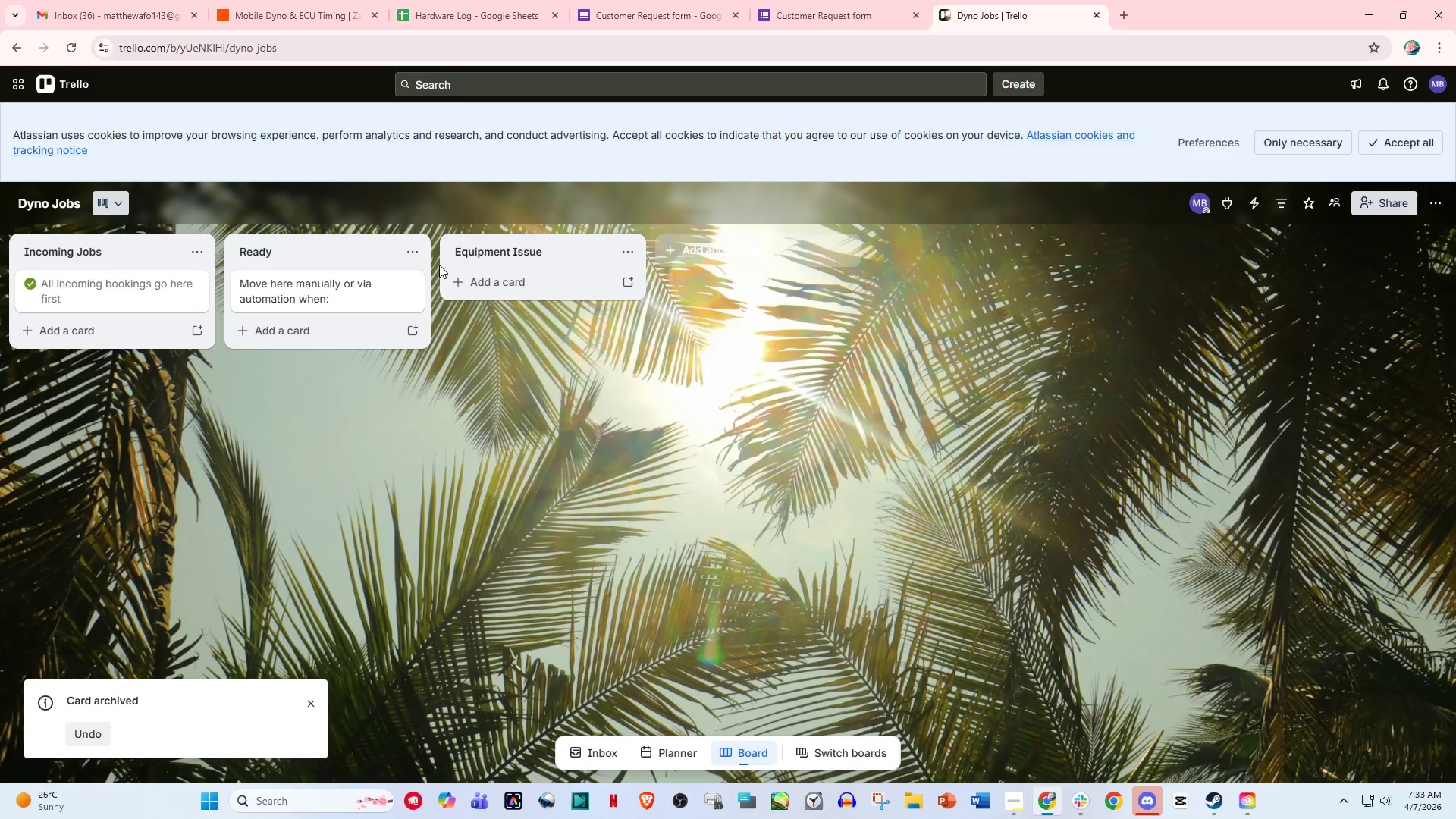 
left_click([893, 0])
 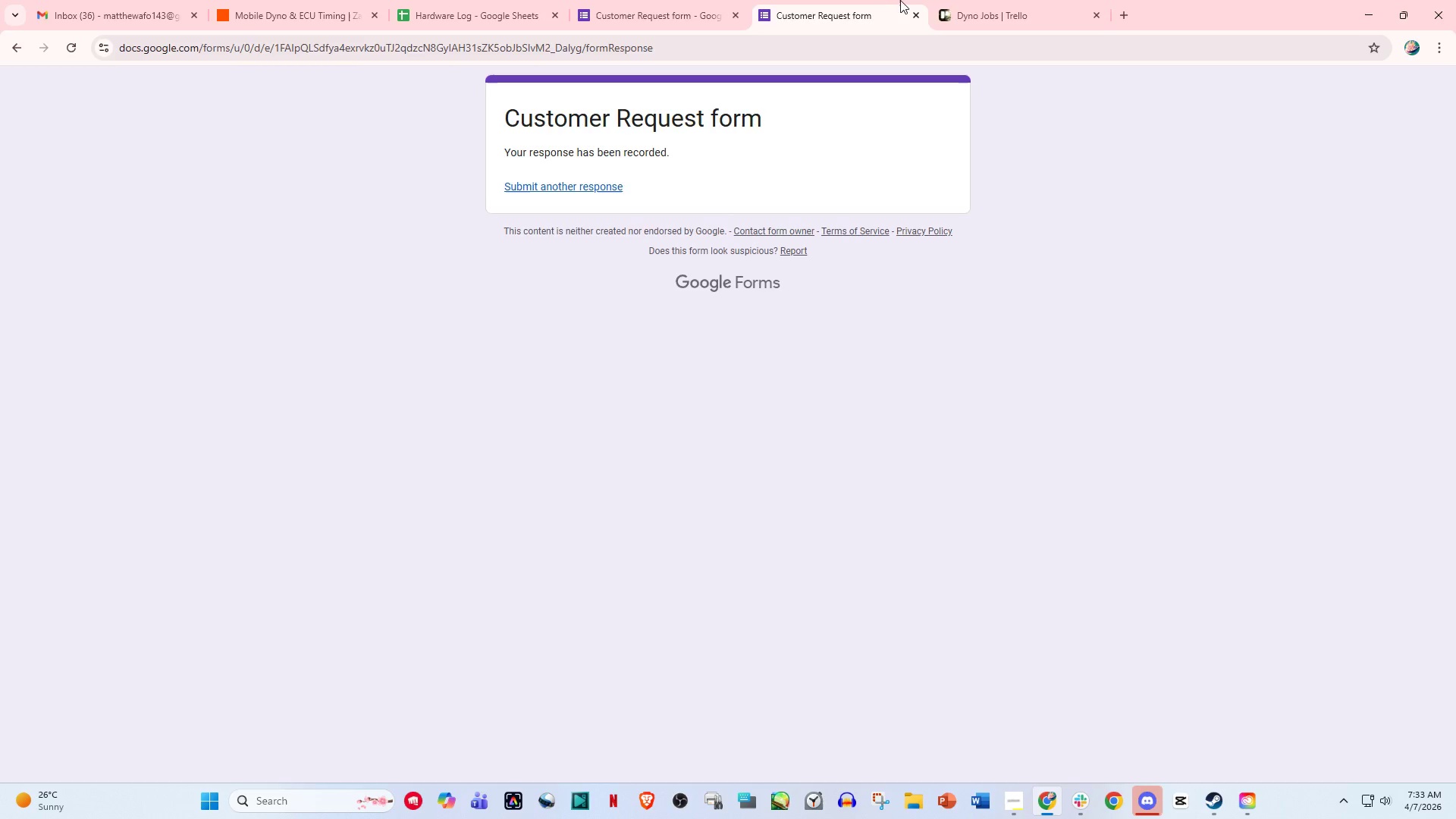 
left_click([968, 5])
 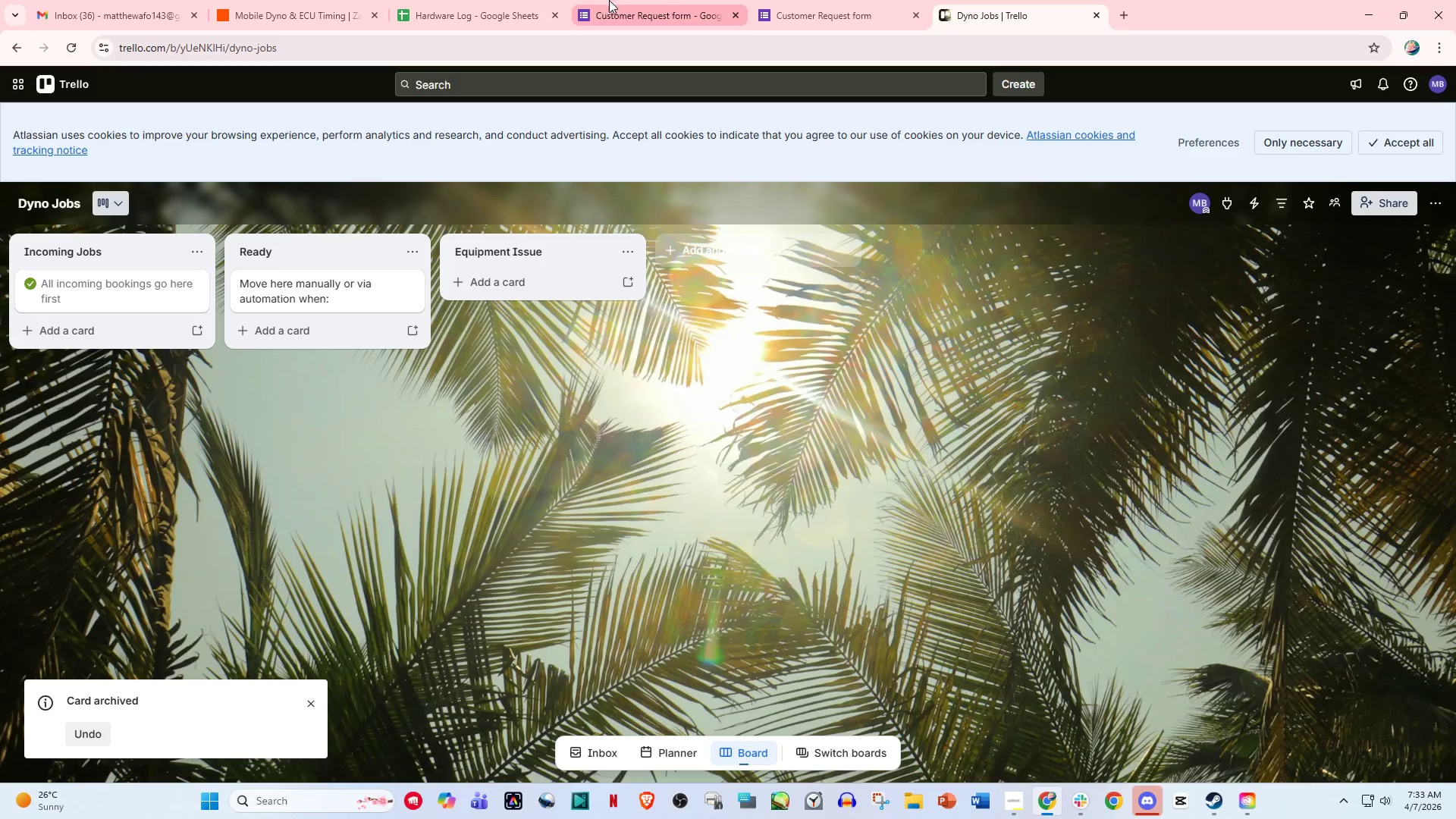 
left_click([488, 0])
 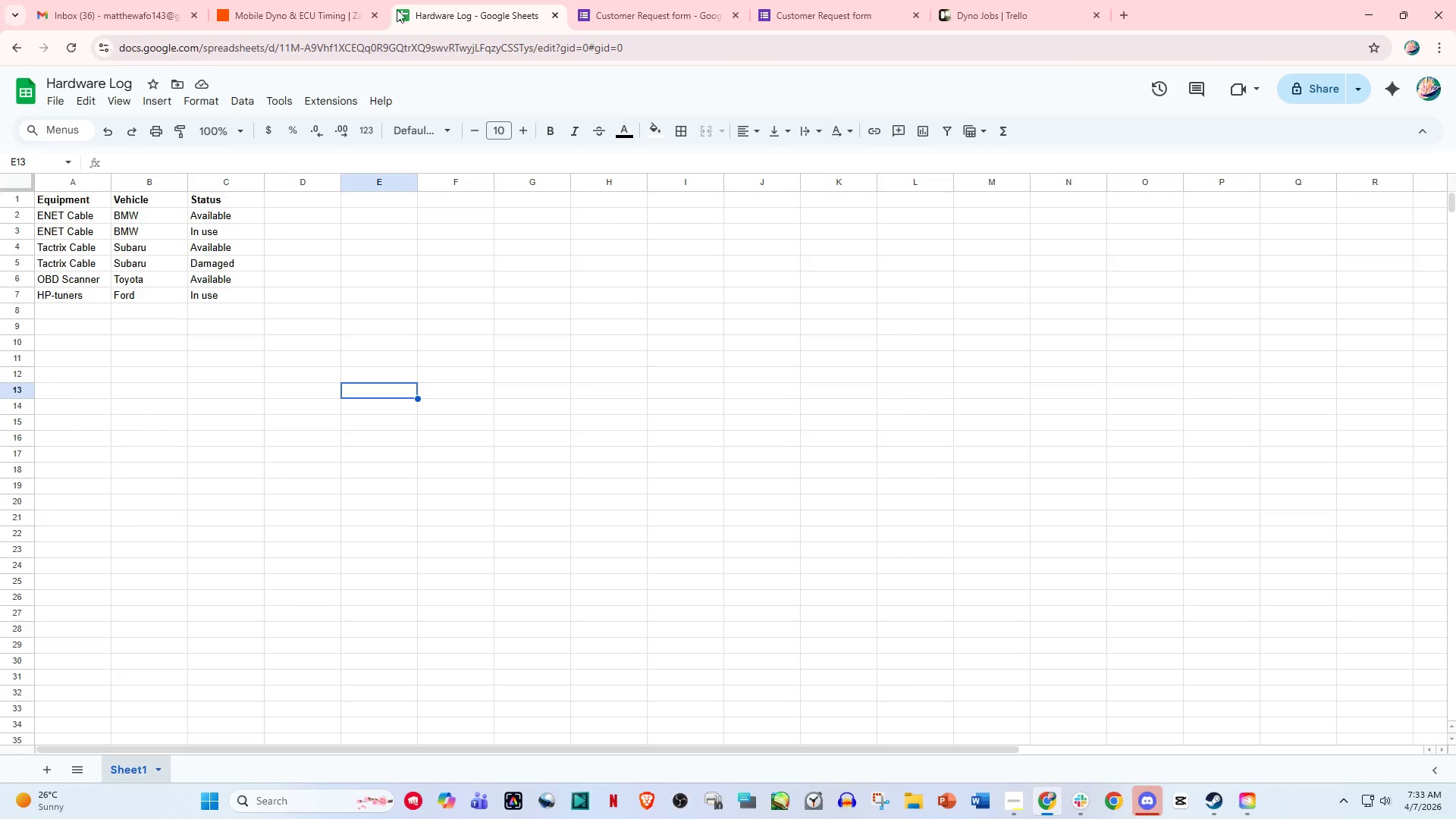 
left_click([340, 0])
 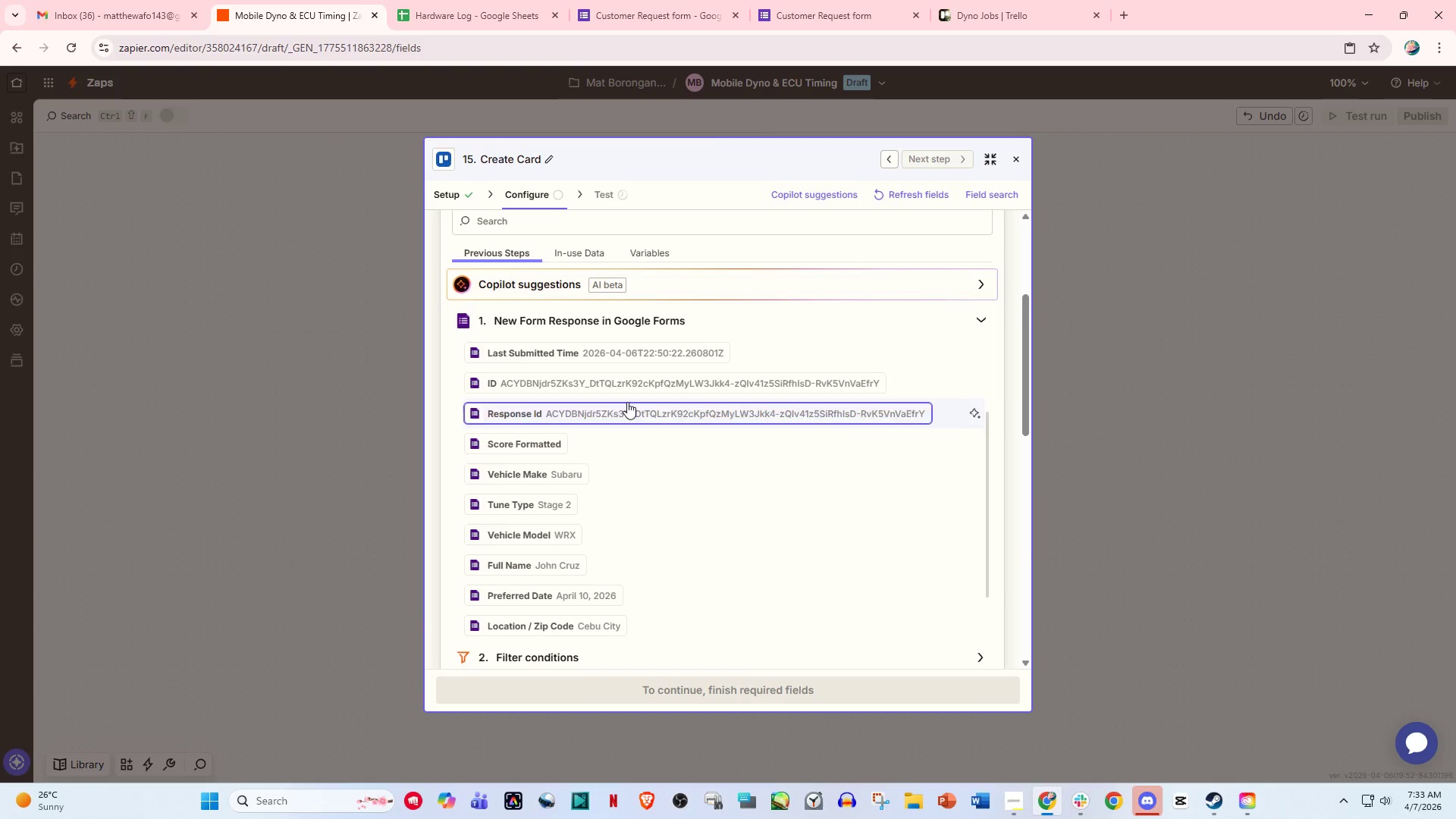 
scroll: coordinate [573, 364], scroll_direction: up, amount: 15.0
 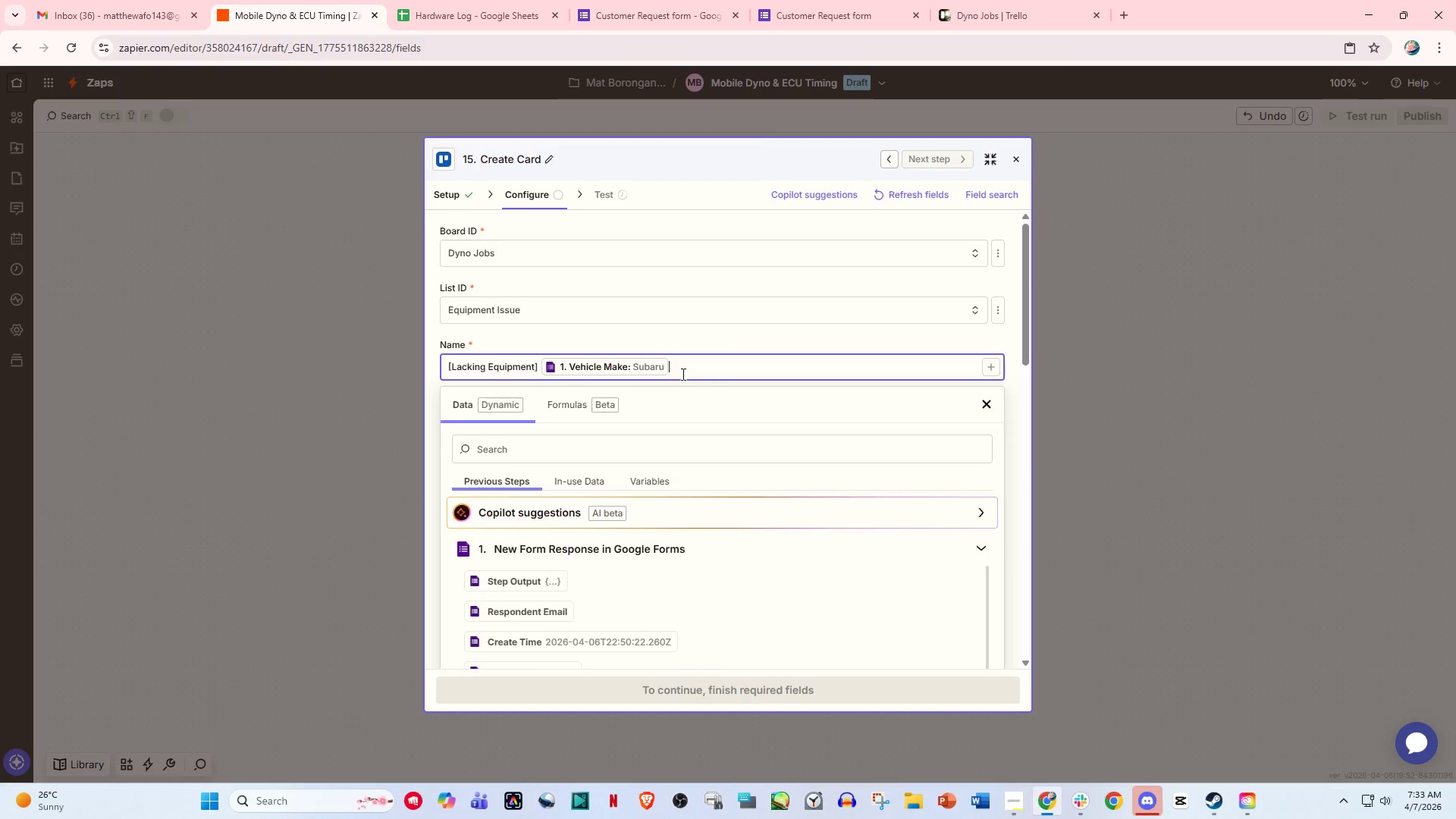 
wait(7.07)
 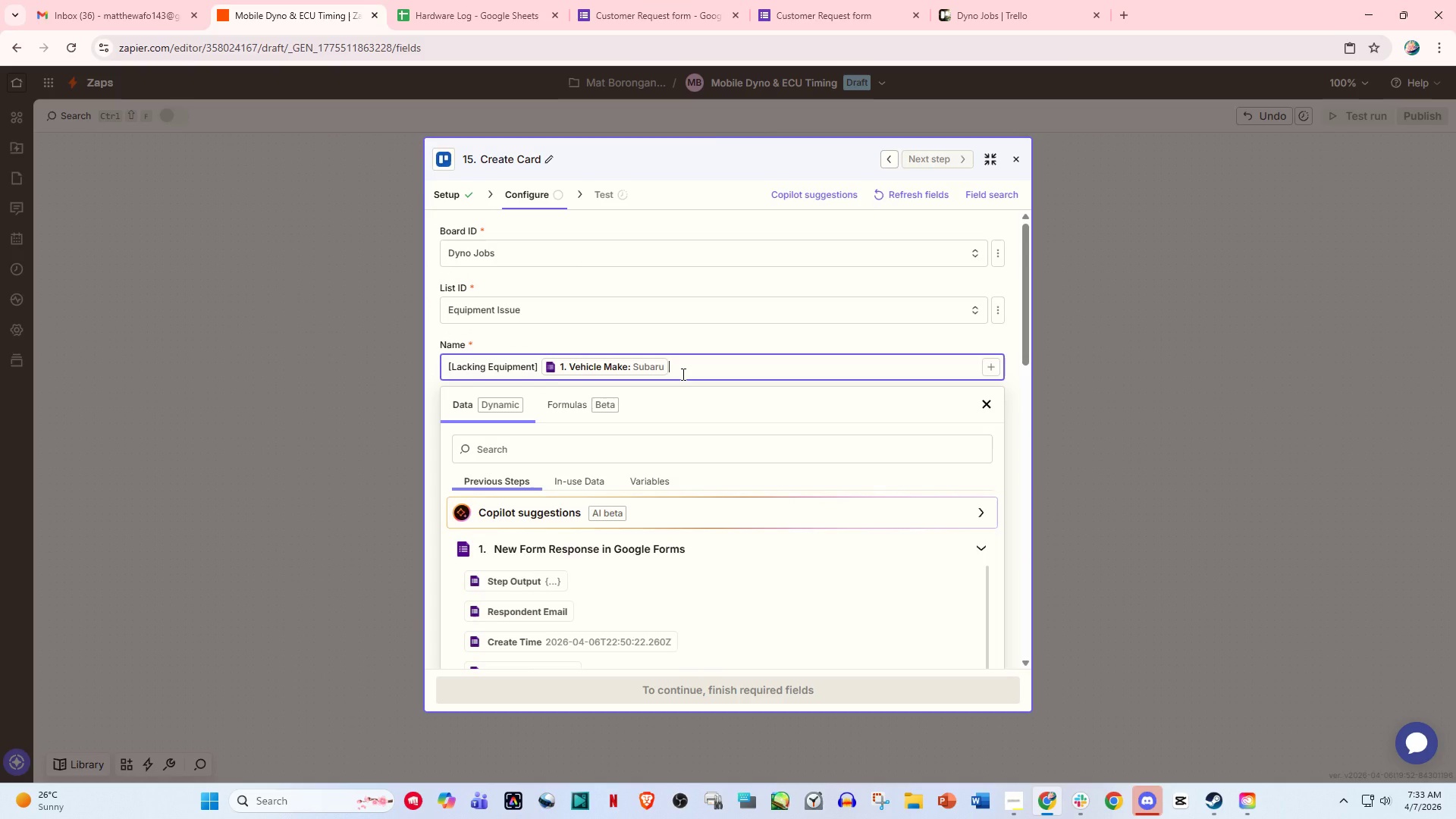 
key(Space)
 